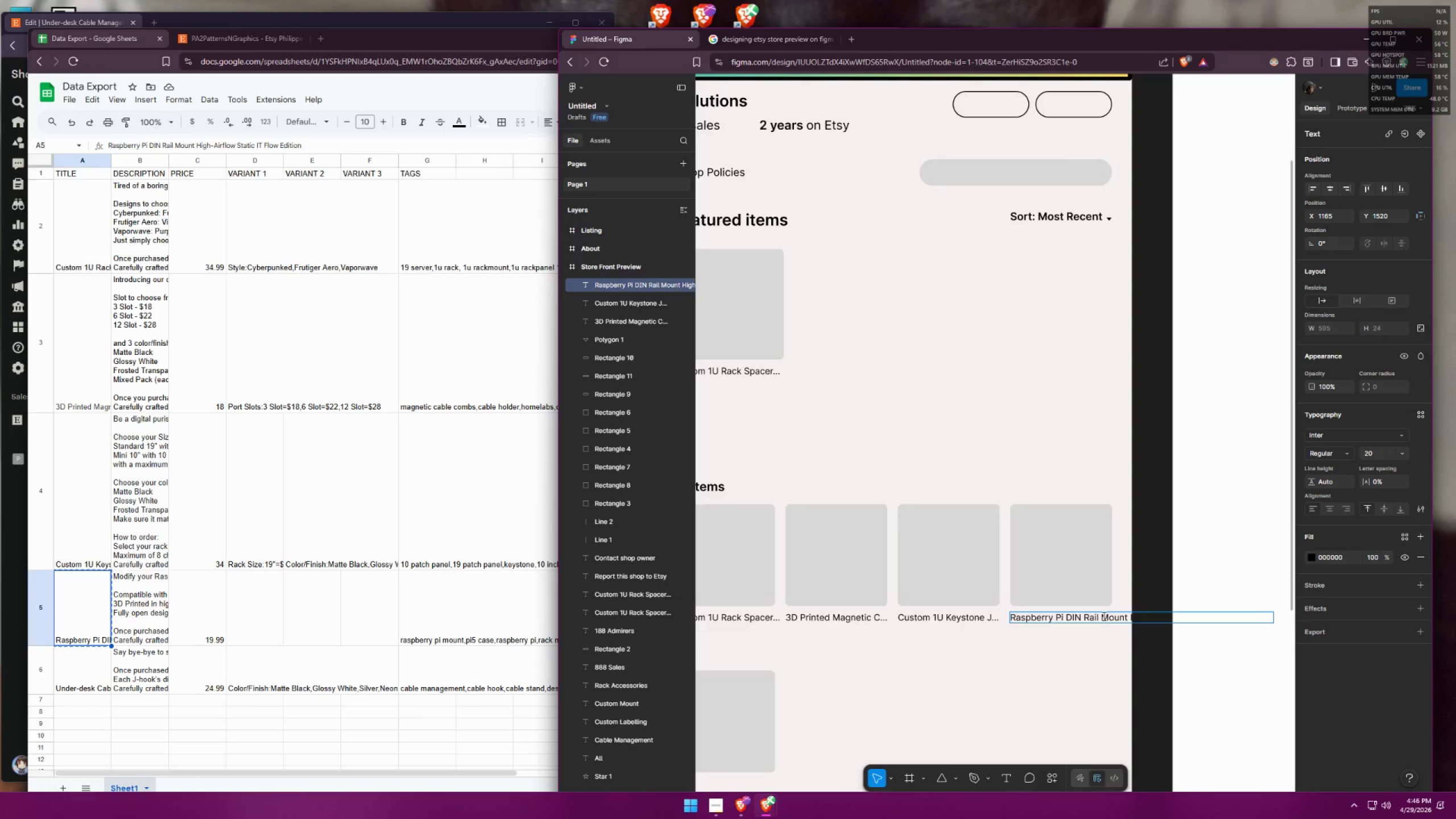 
left_click_drag(start_coordinate=[1103, 616], to_coordinate=[1410, 618])
 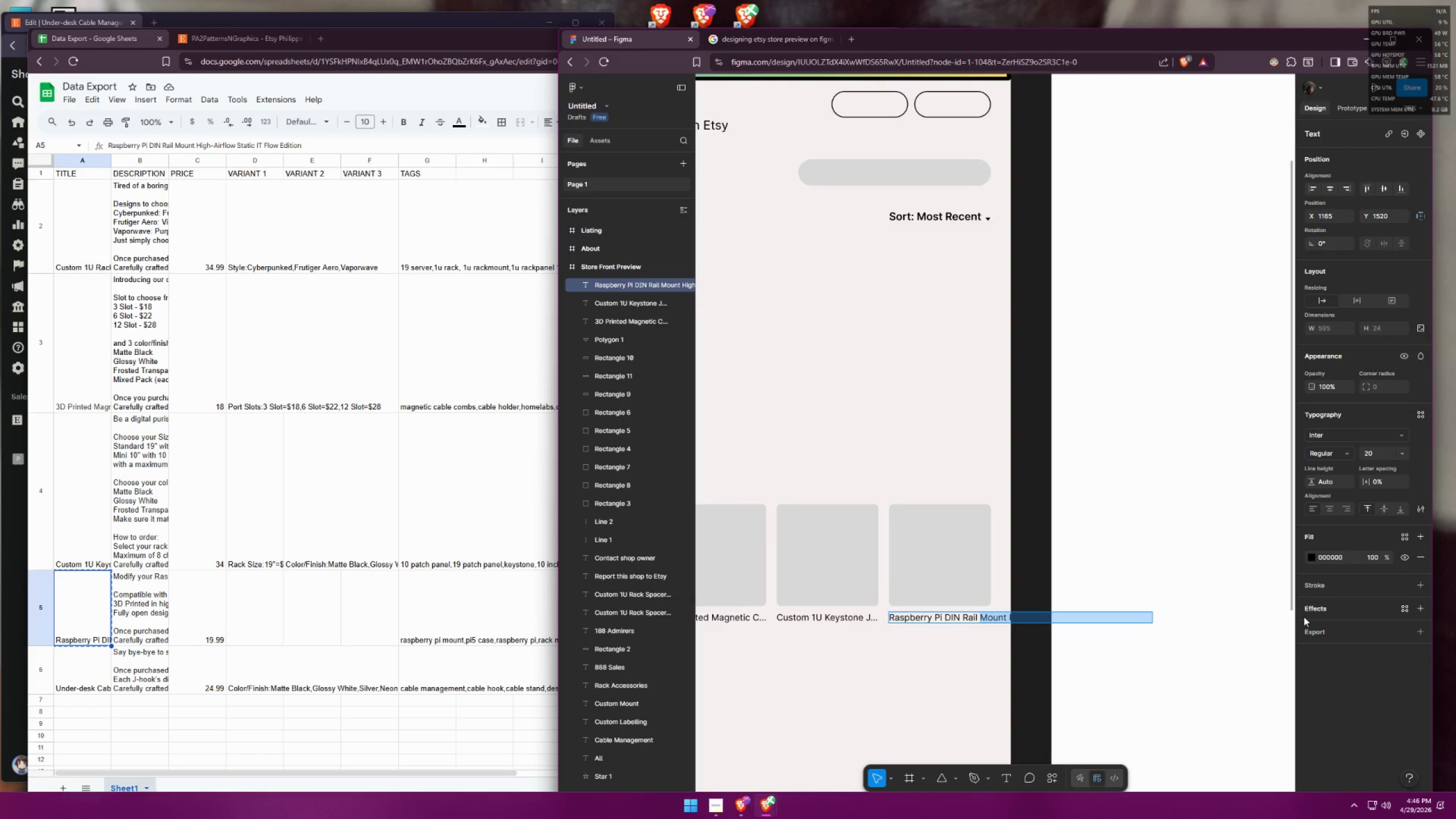 
key(Slash)
 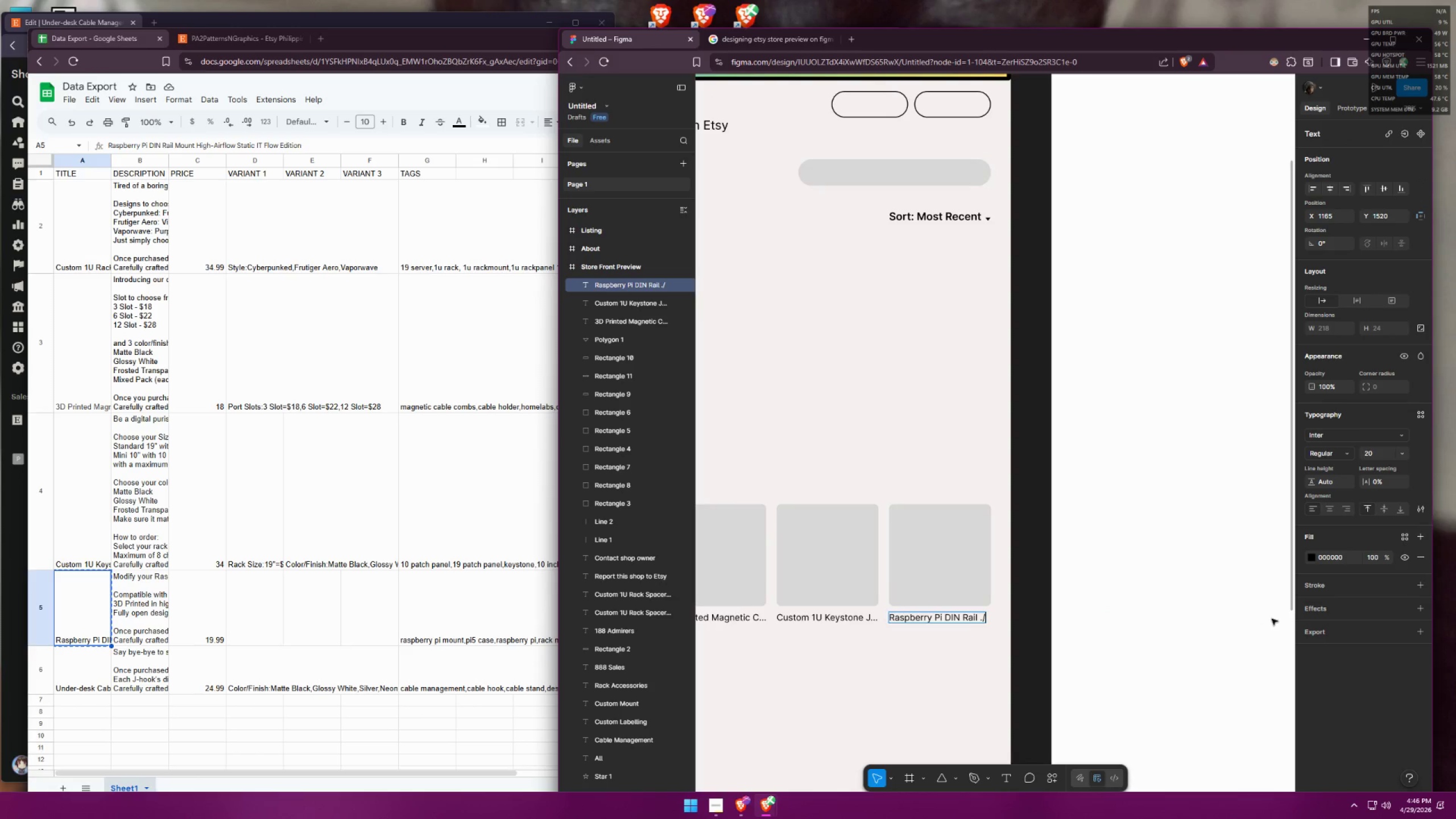 
key(Period)
 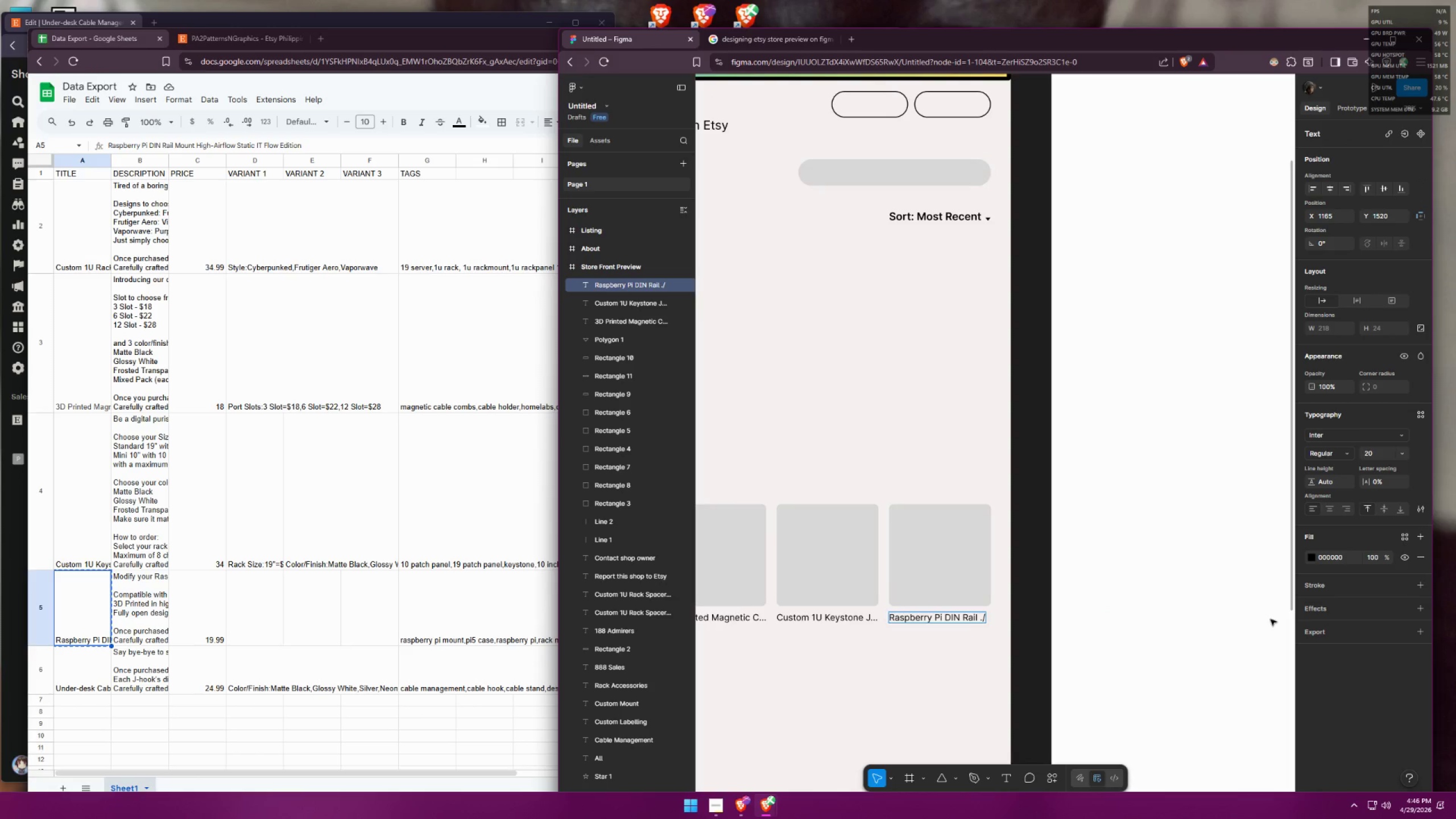 
key(Backspace)
 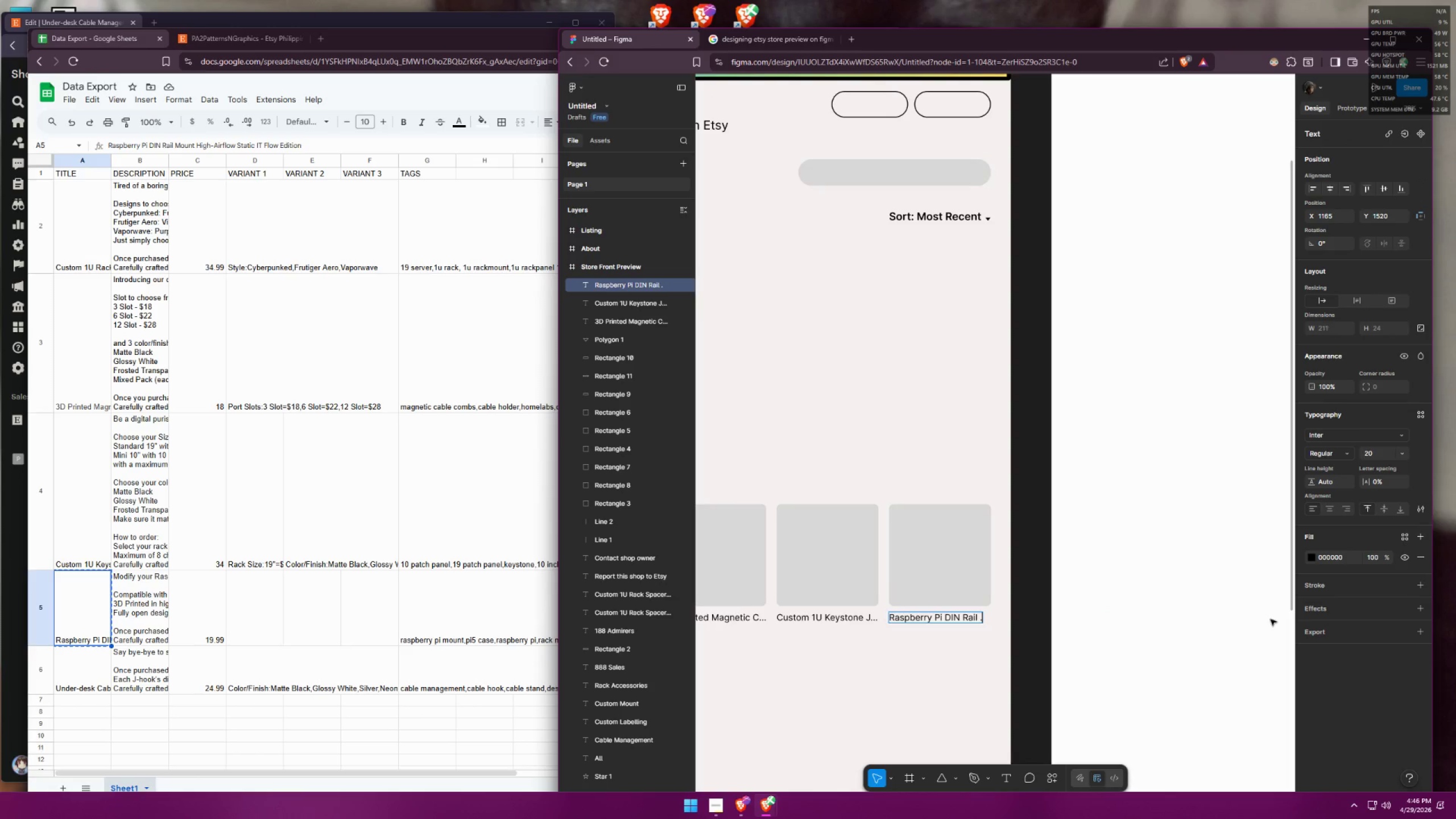 
key(Period)
 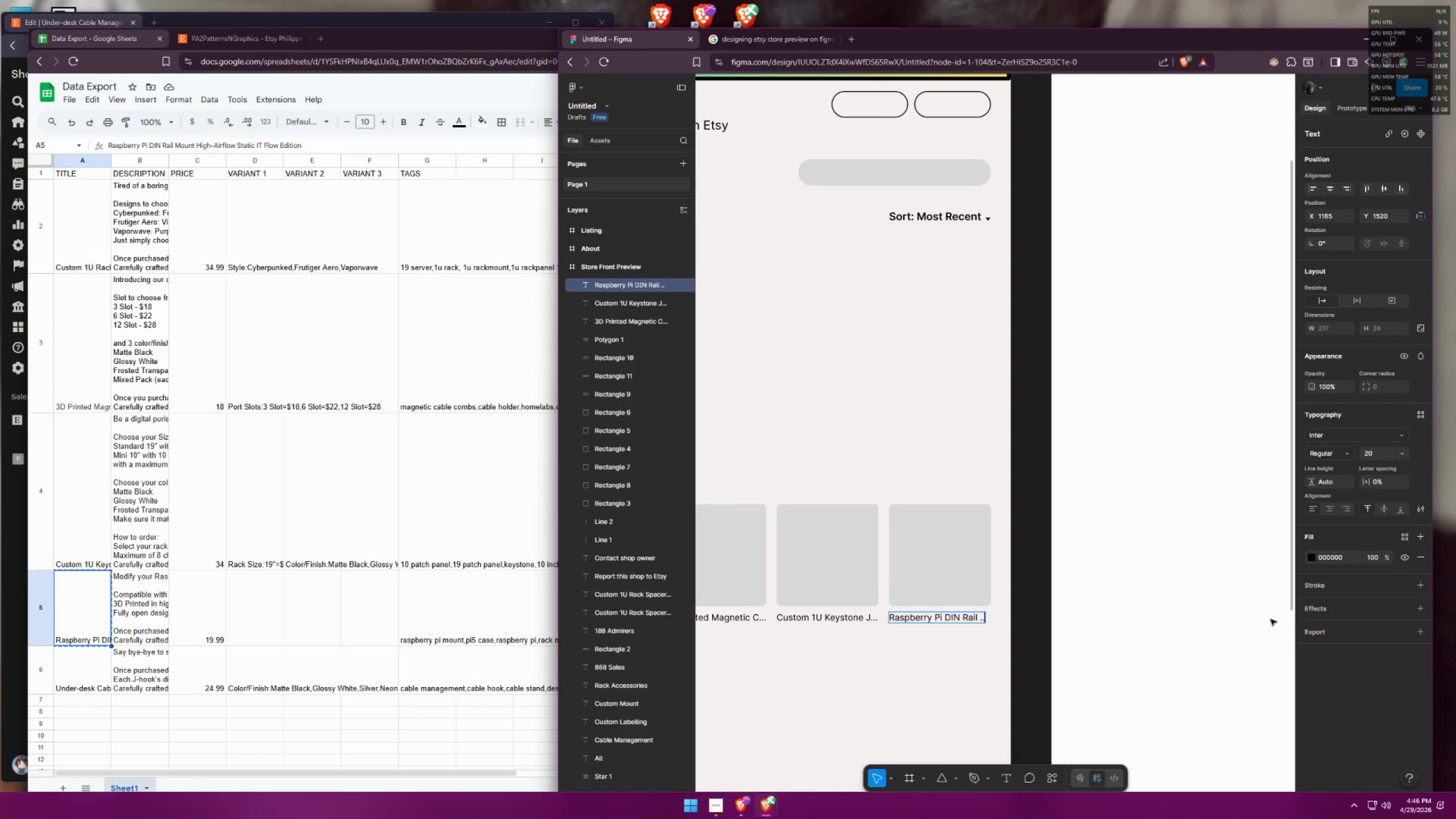 
key(Period)
 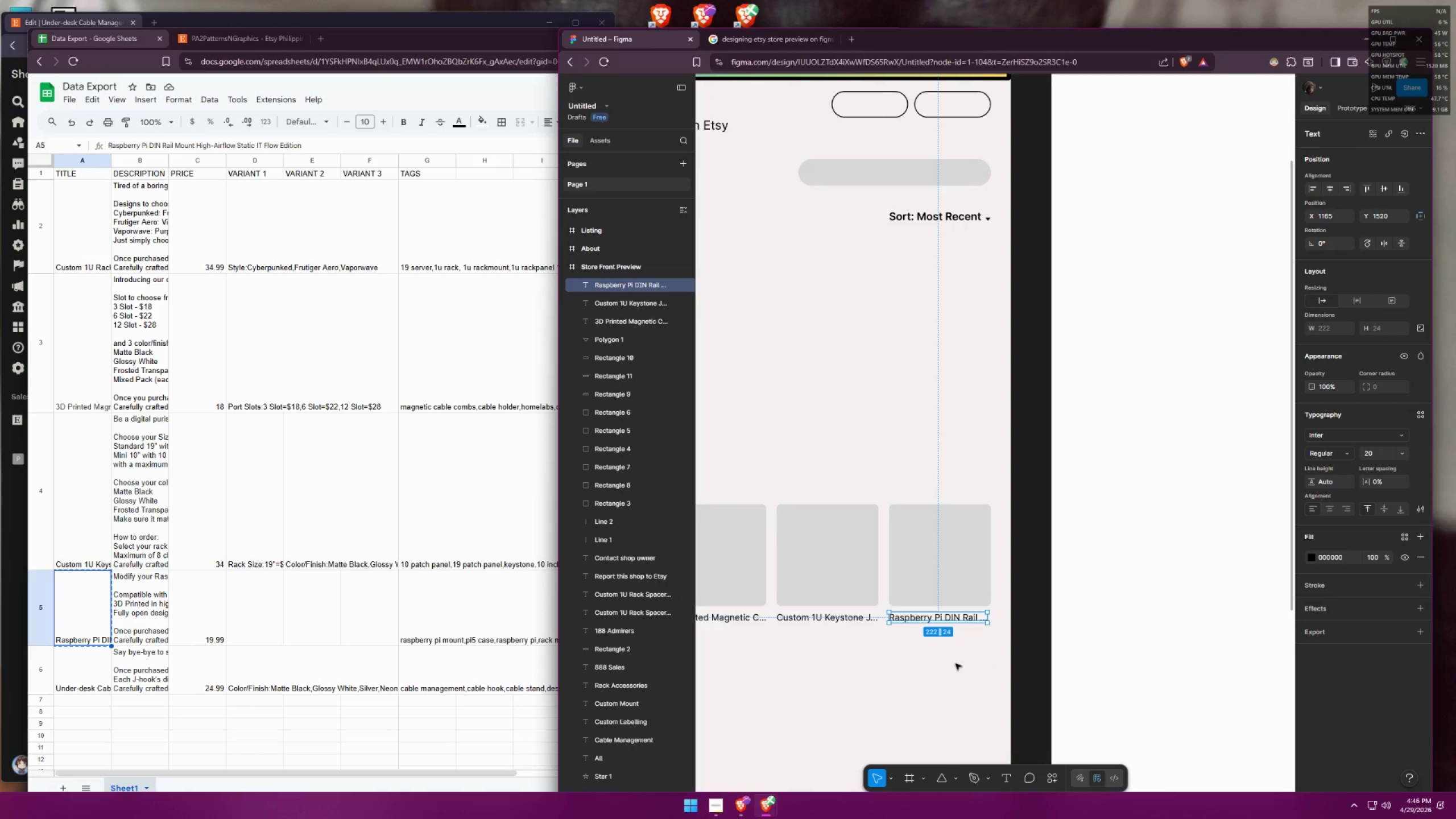 
double_click([977, 659])
 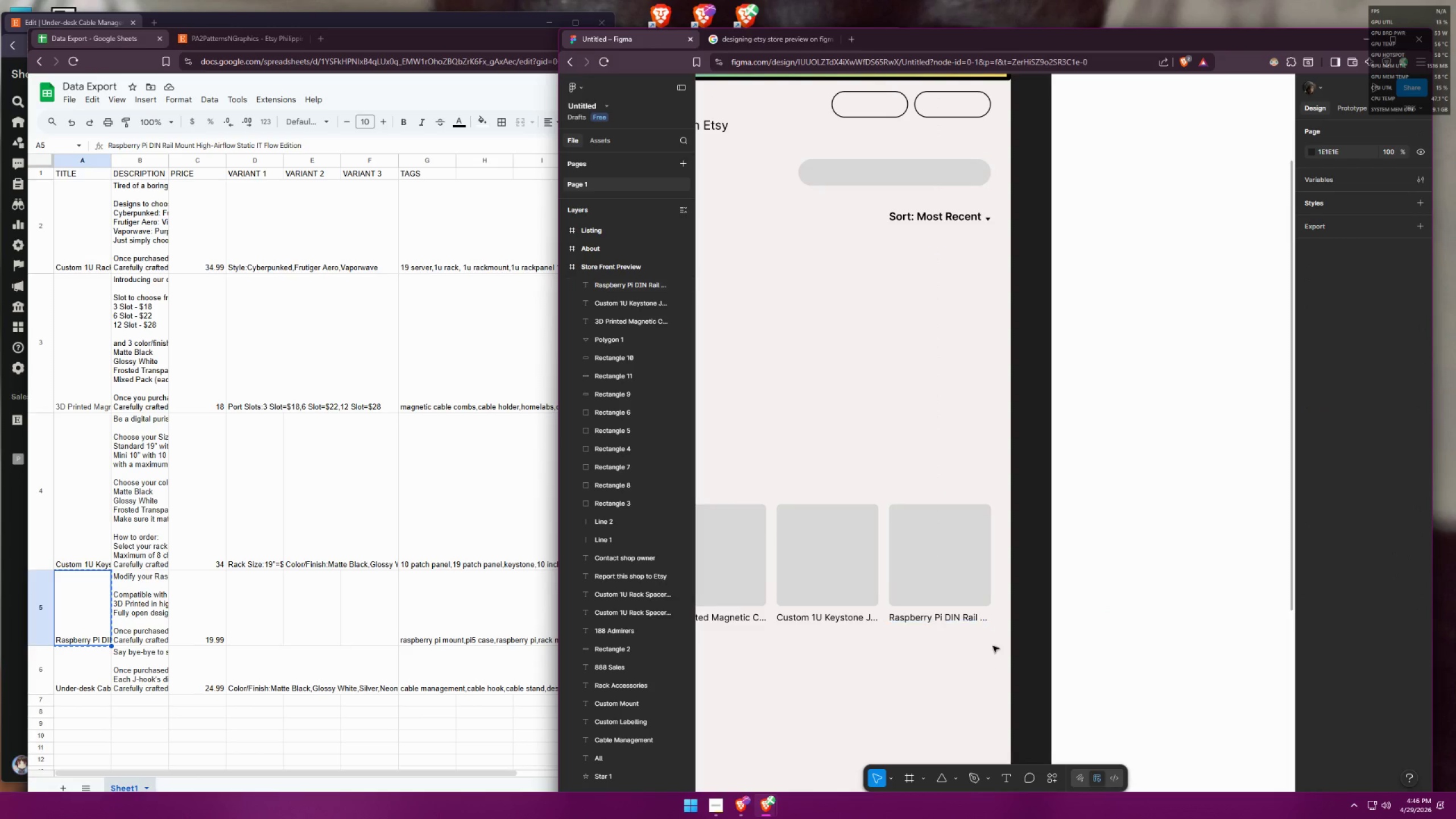 
hold_key(key=ControlLeft, duration=1.16)
scroll: coordinate [839, 718], scroll_direction: down, amount: 2.0
 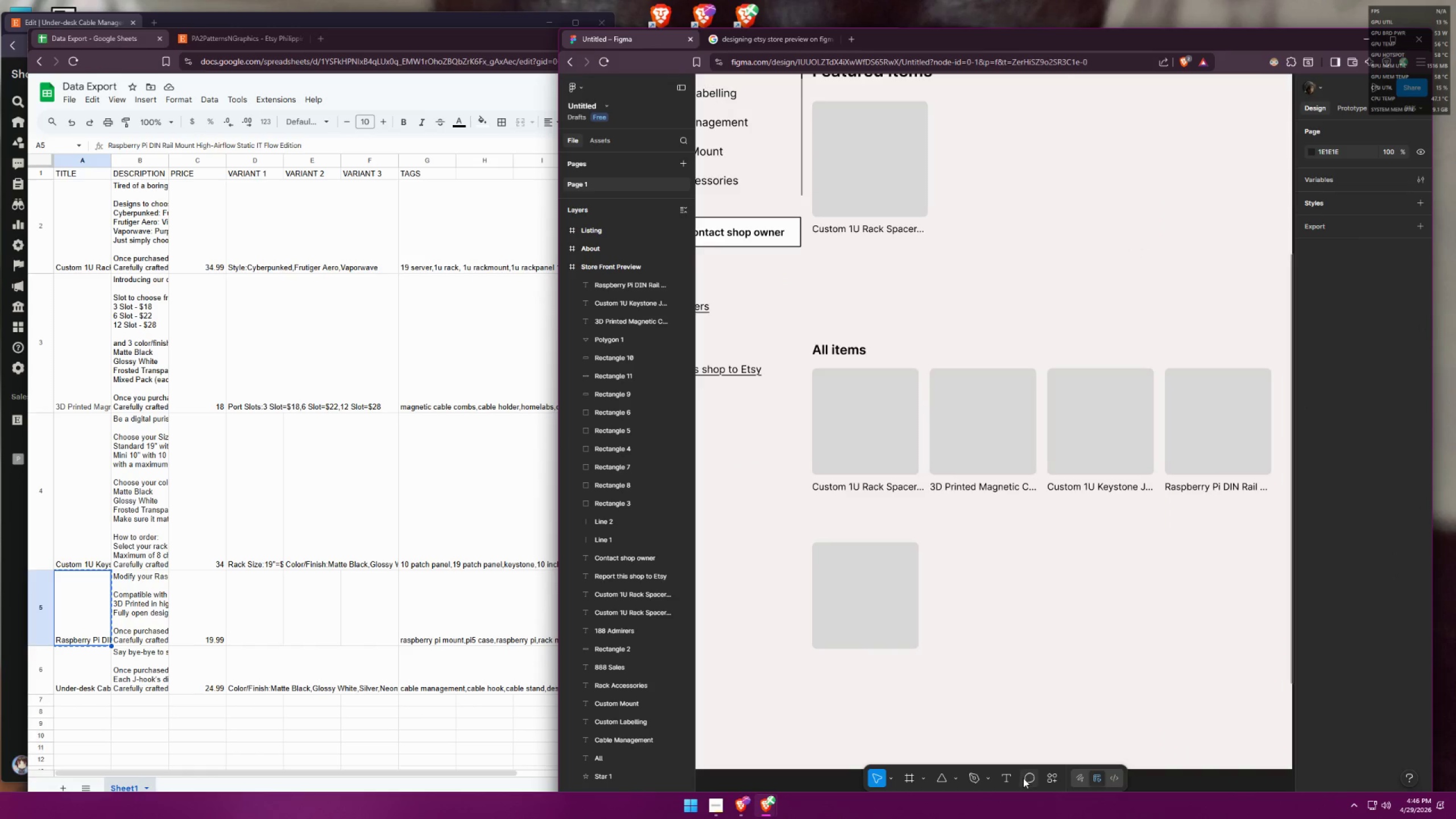 
left_click([1015, 777])
 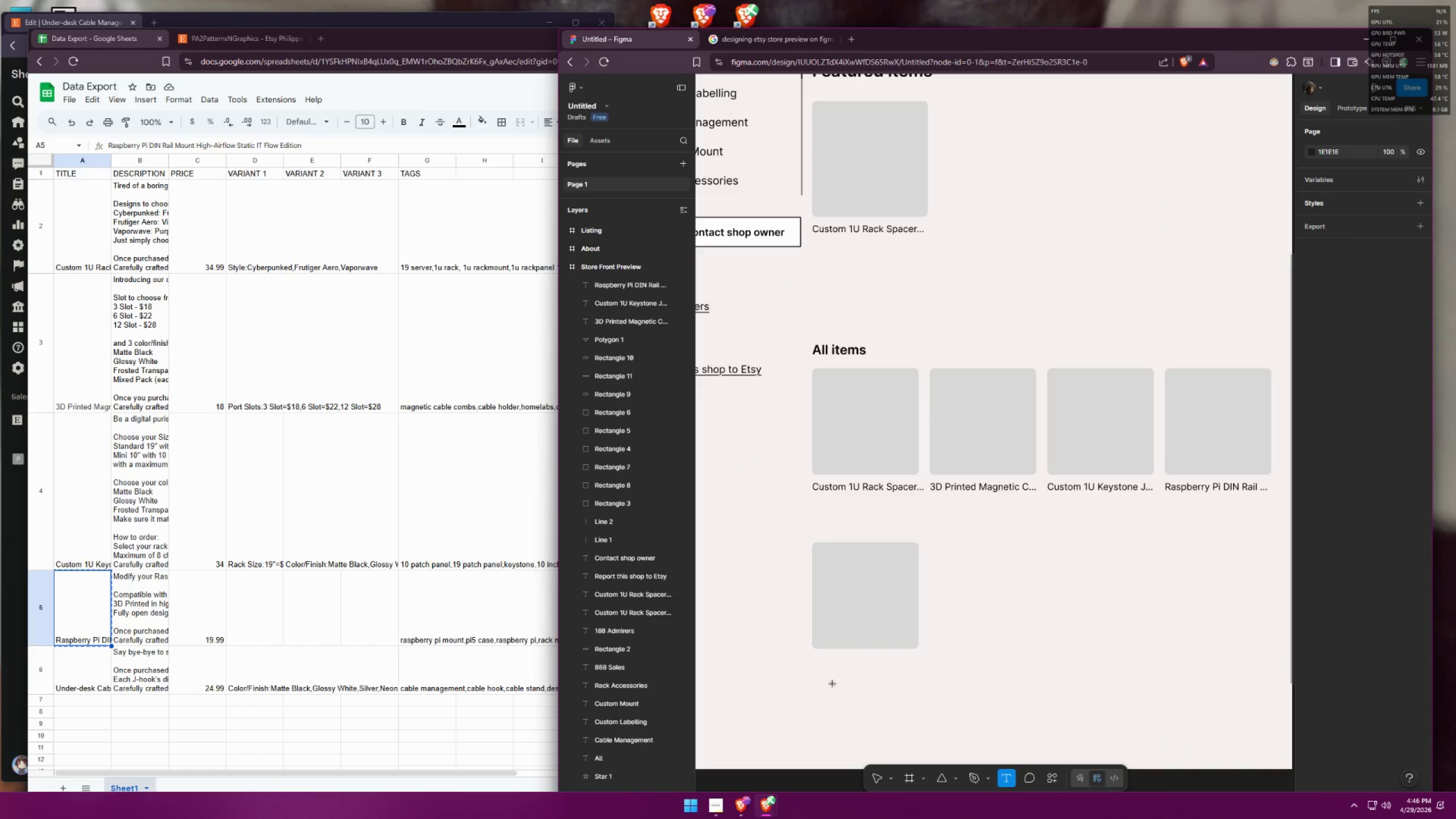 
left_click([837, 667])
 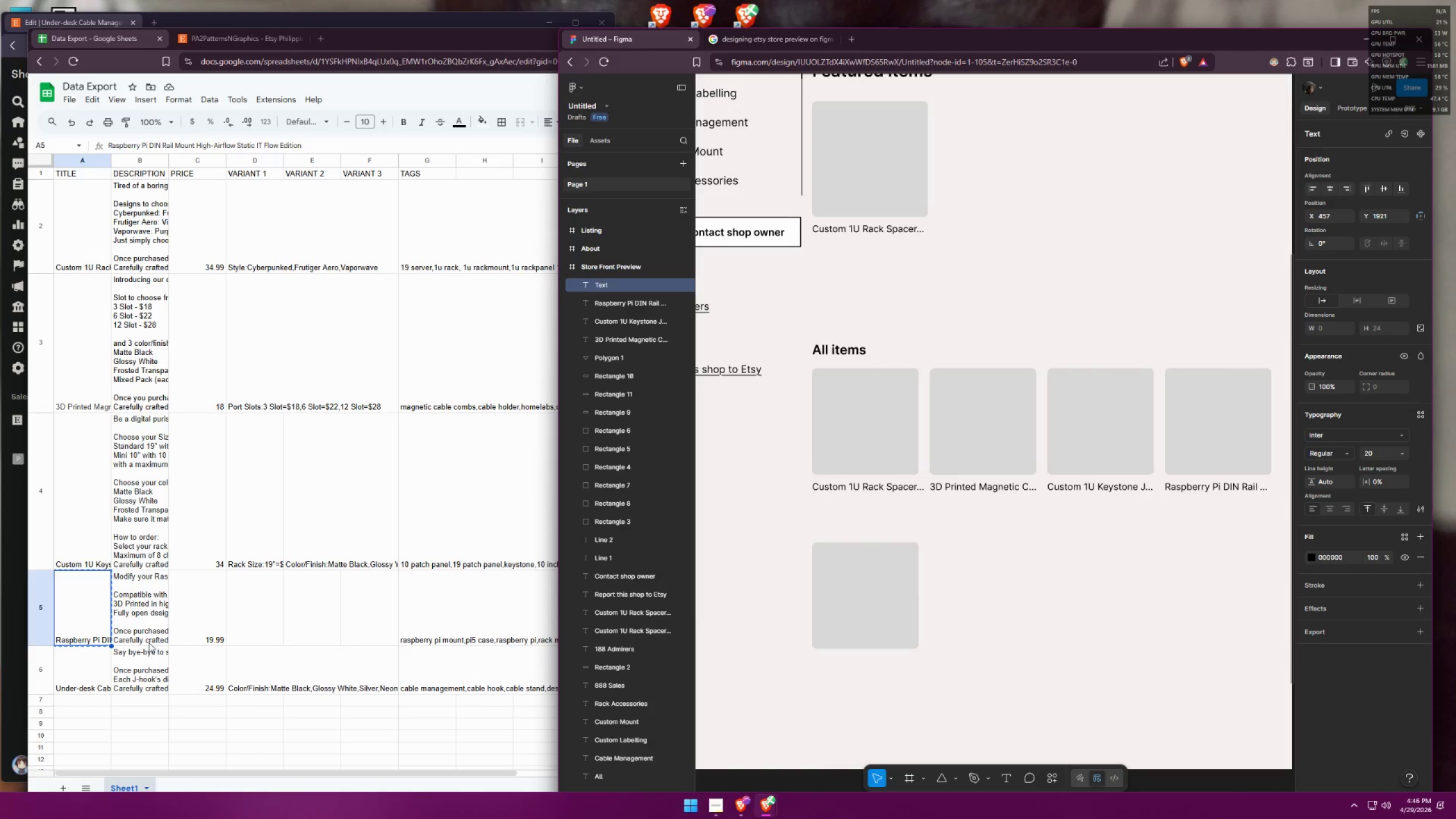 
left_click([82, 667])
 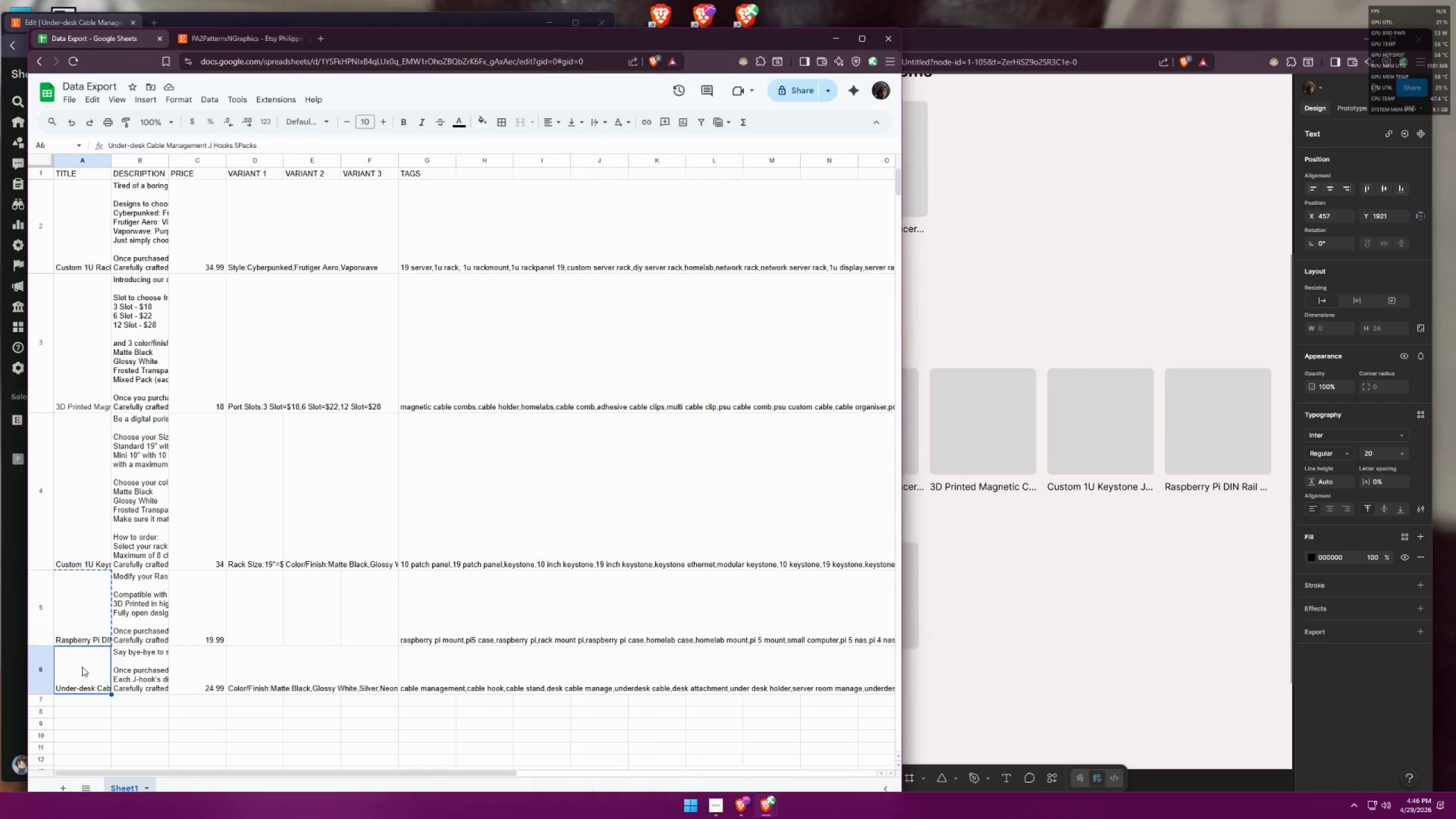 
key(Control+ControlLeft)
 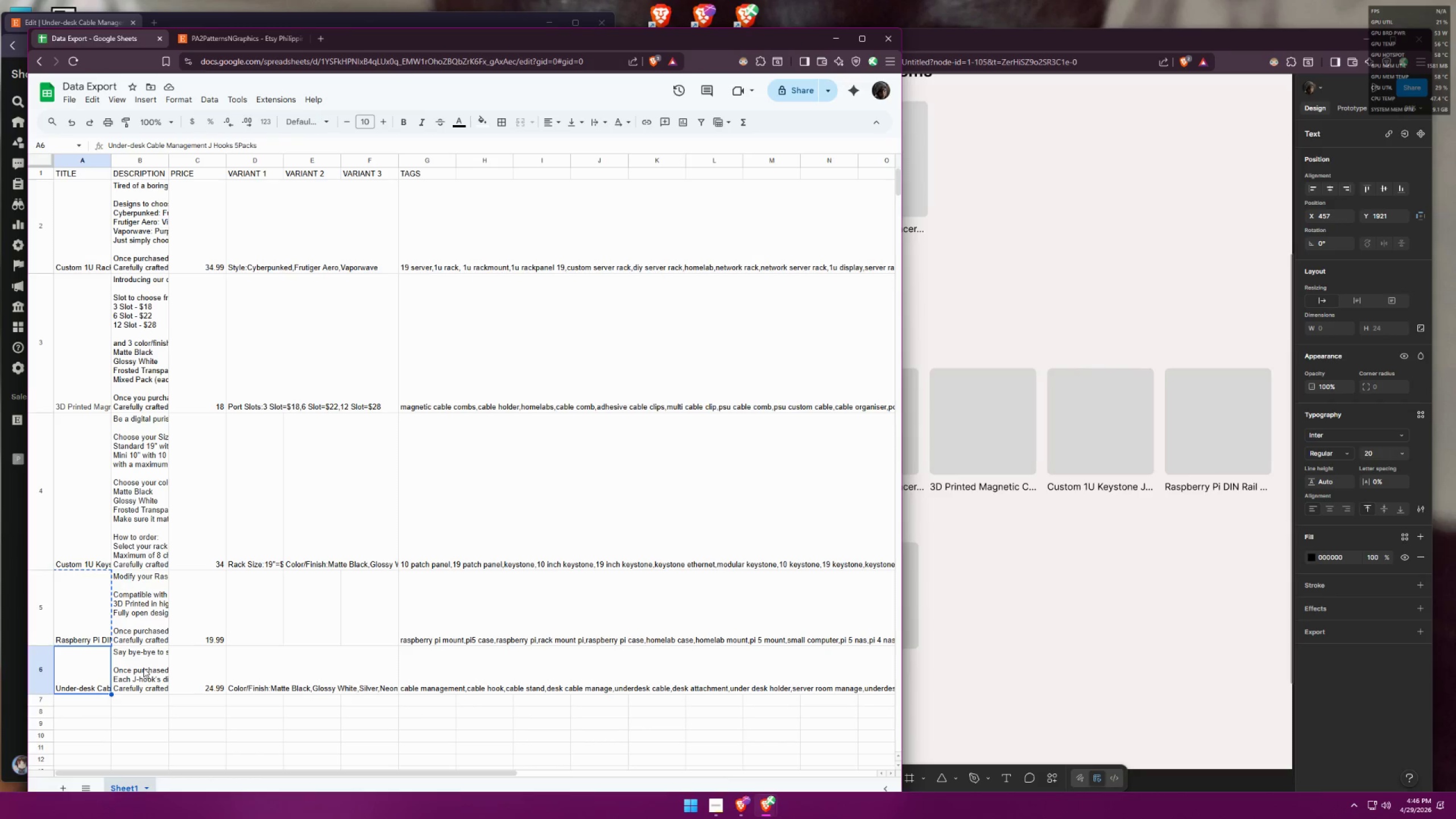 
key(Control+C)
 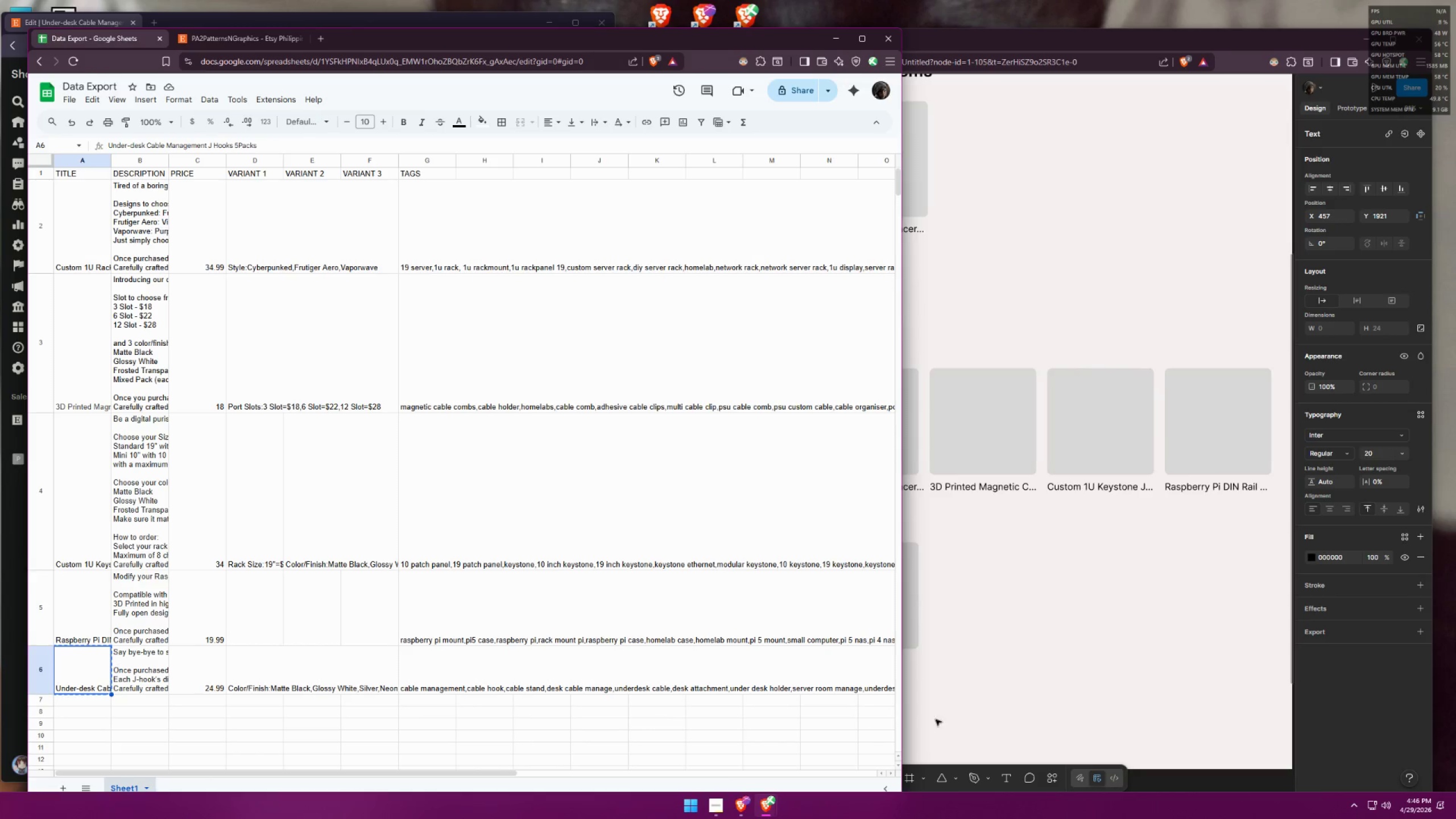 
left_click([947, 686])
 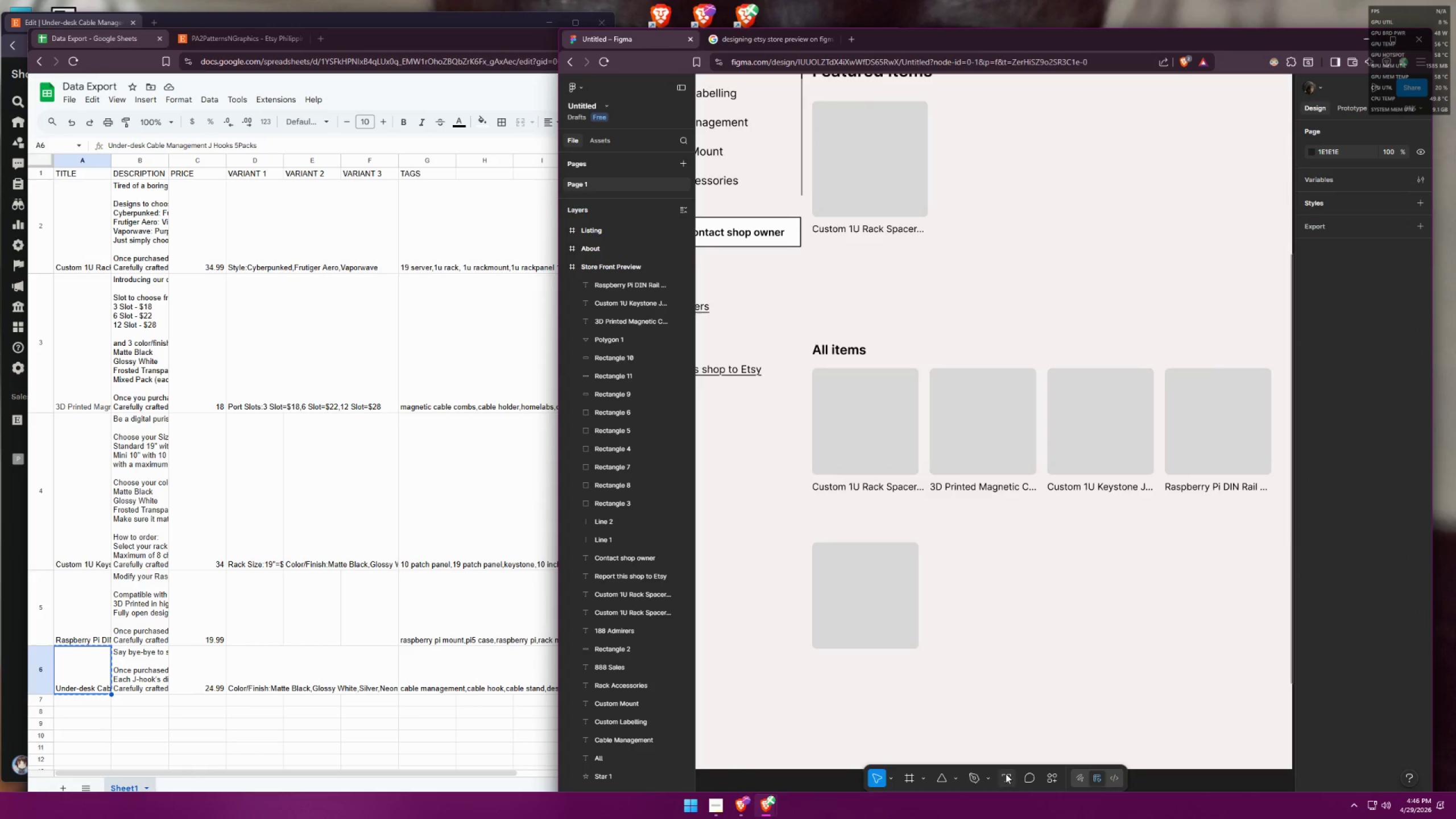 
double_click([871, 684])
 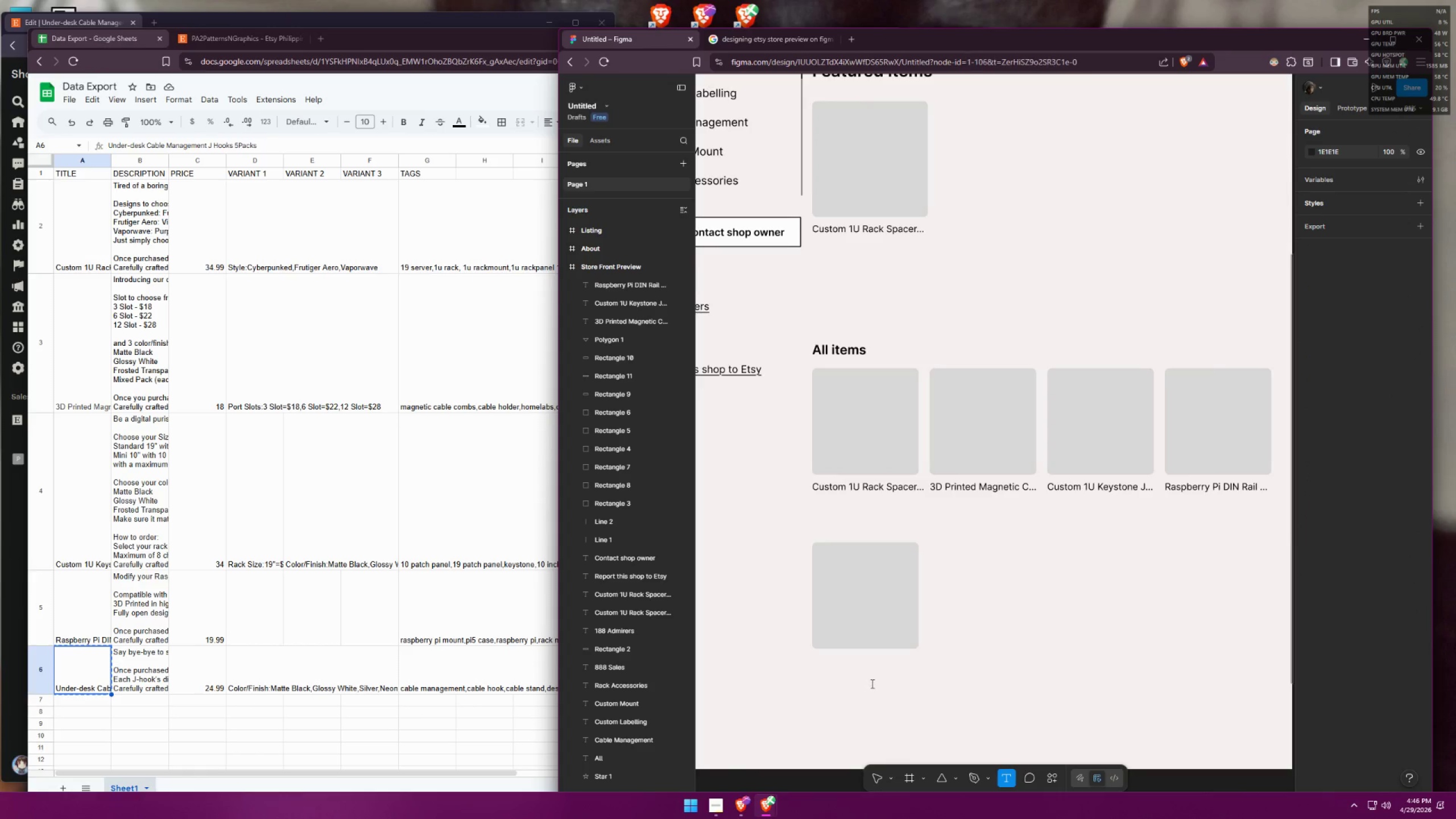 
key(Control+ControlLeft)
 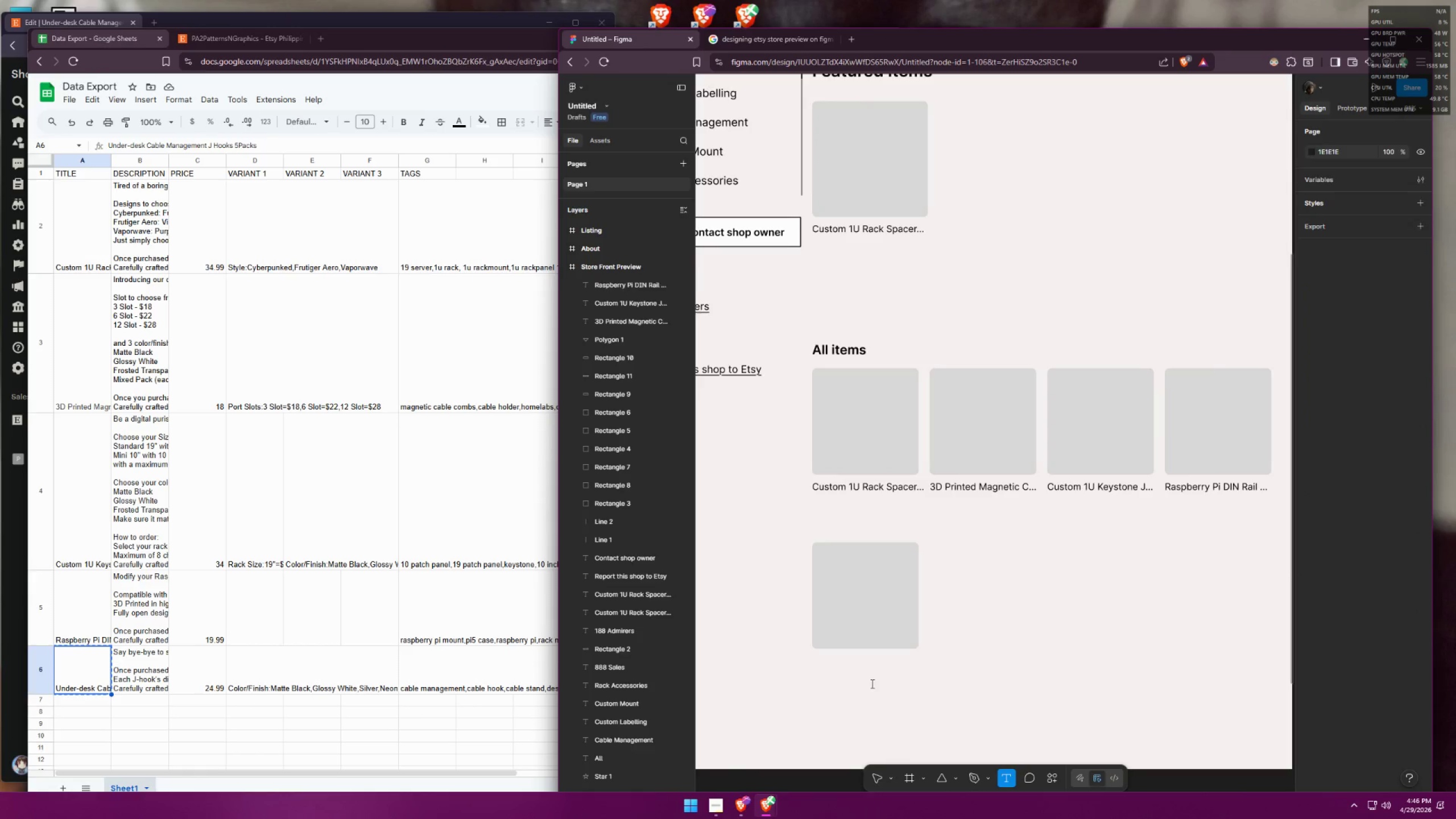 
key(Control+V)
 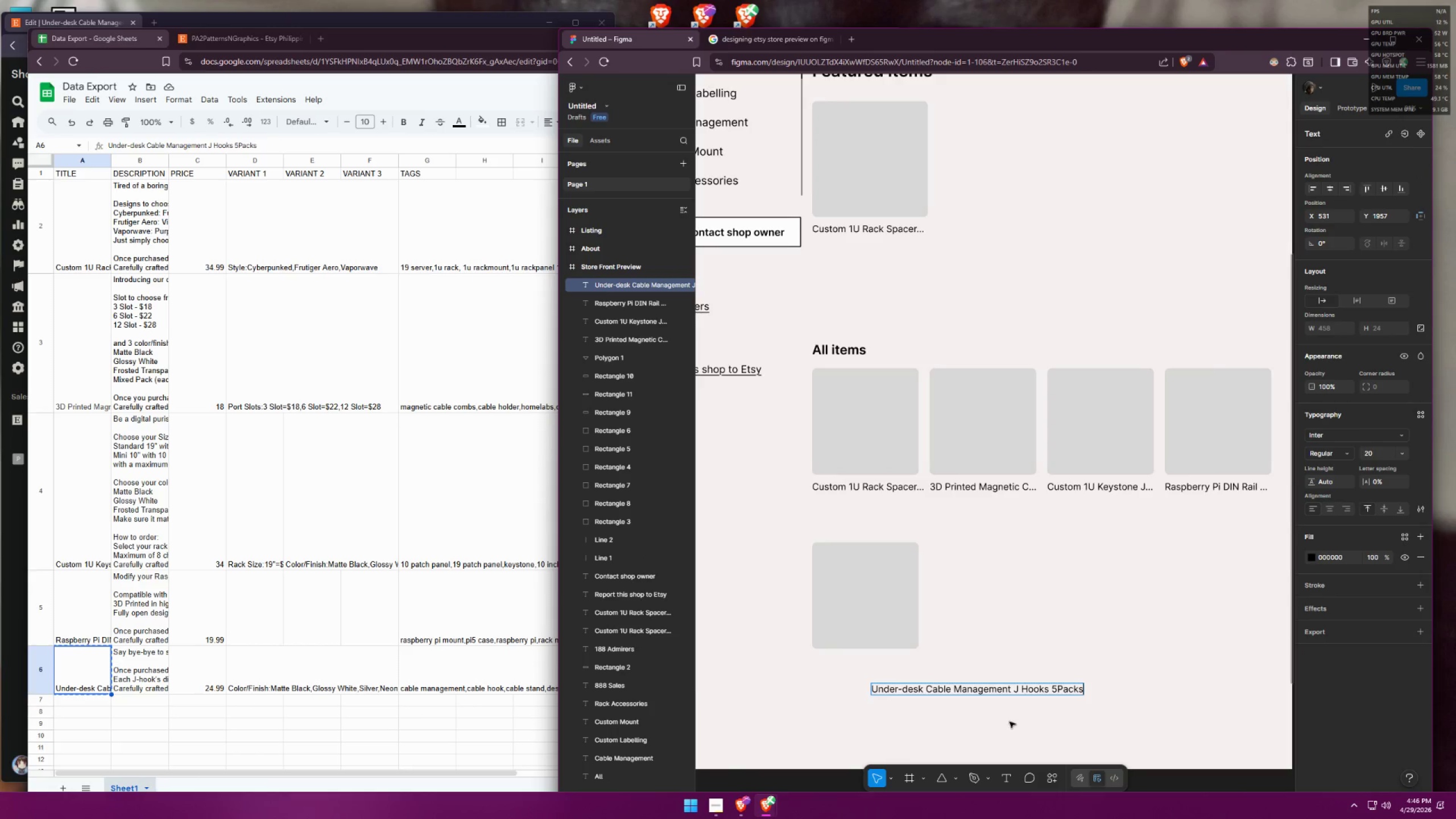 
double_click([1018, 722])
 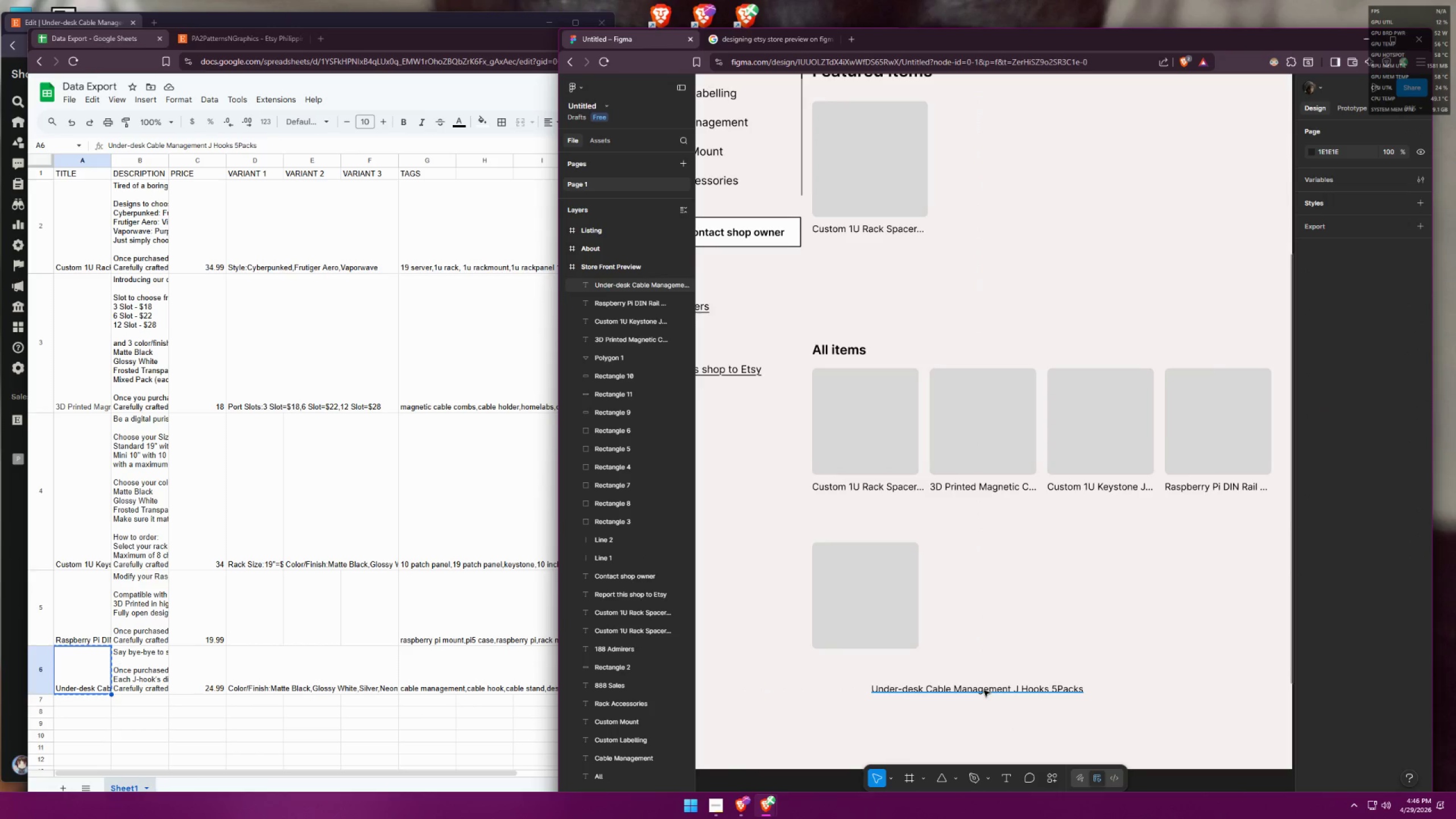 
left_click_drag(start_coordinate=[984, 690], to_coordinate=[923, 660])
 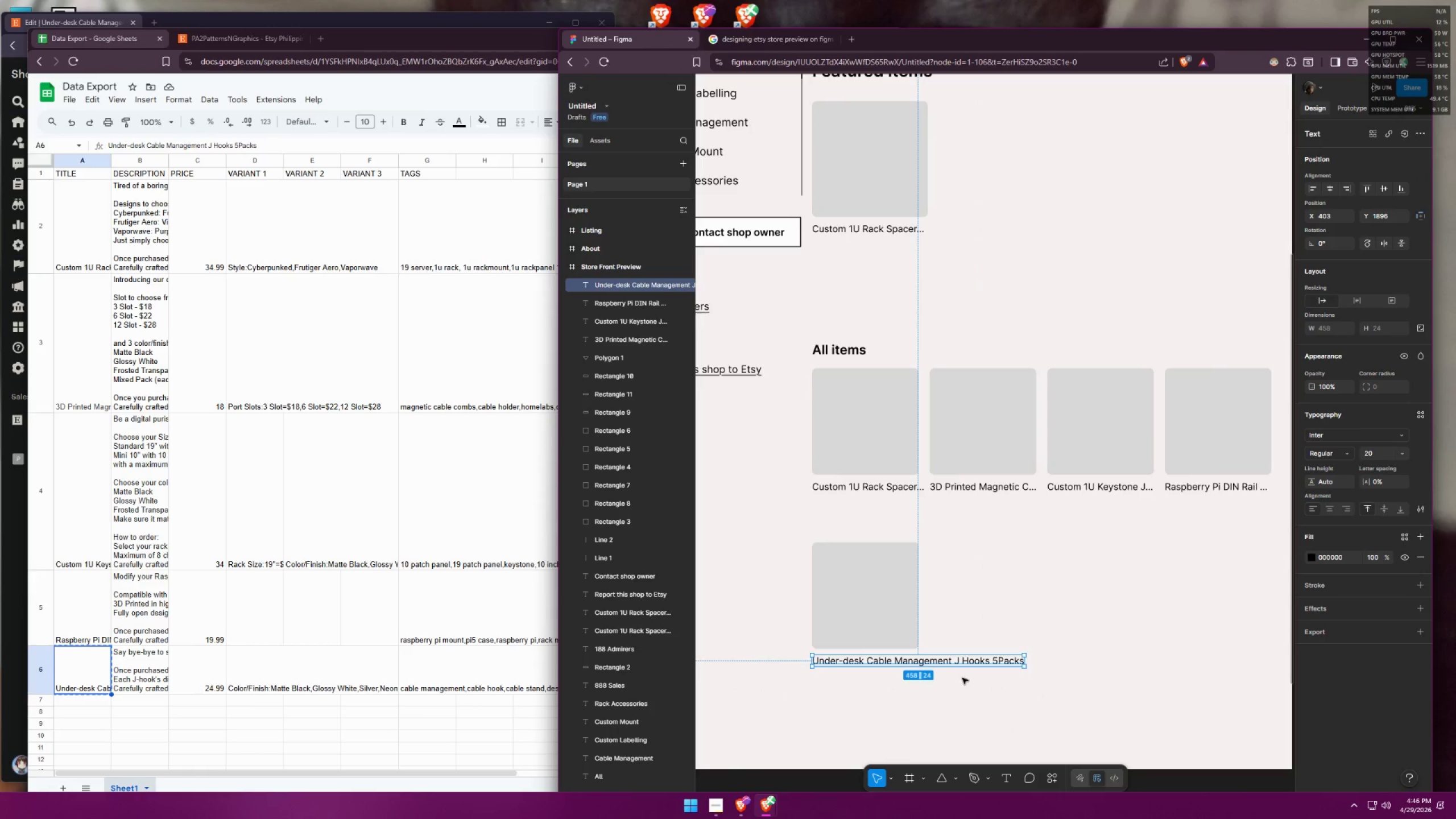 
left_click([963, 678])
 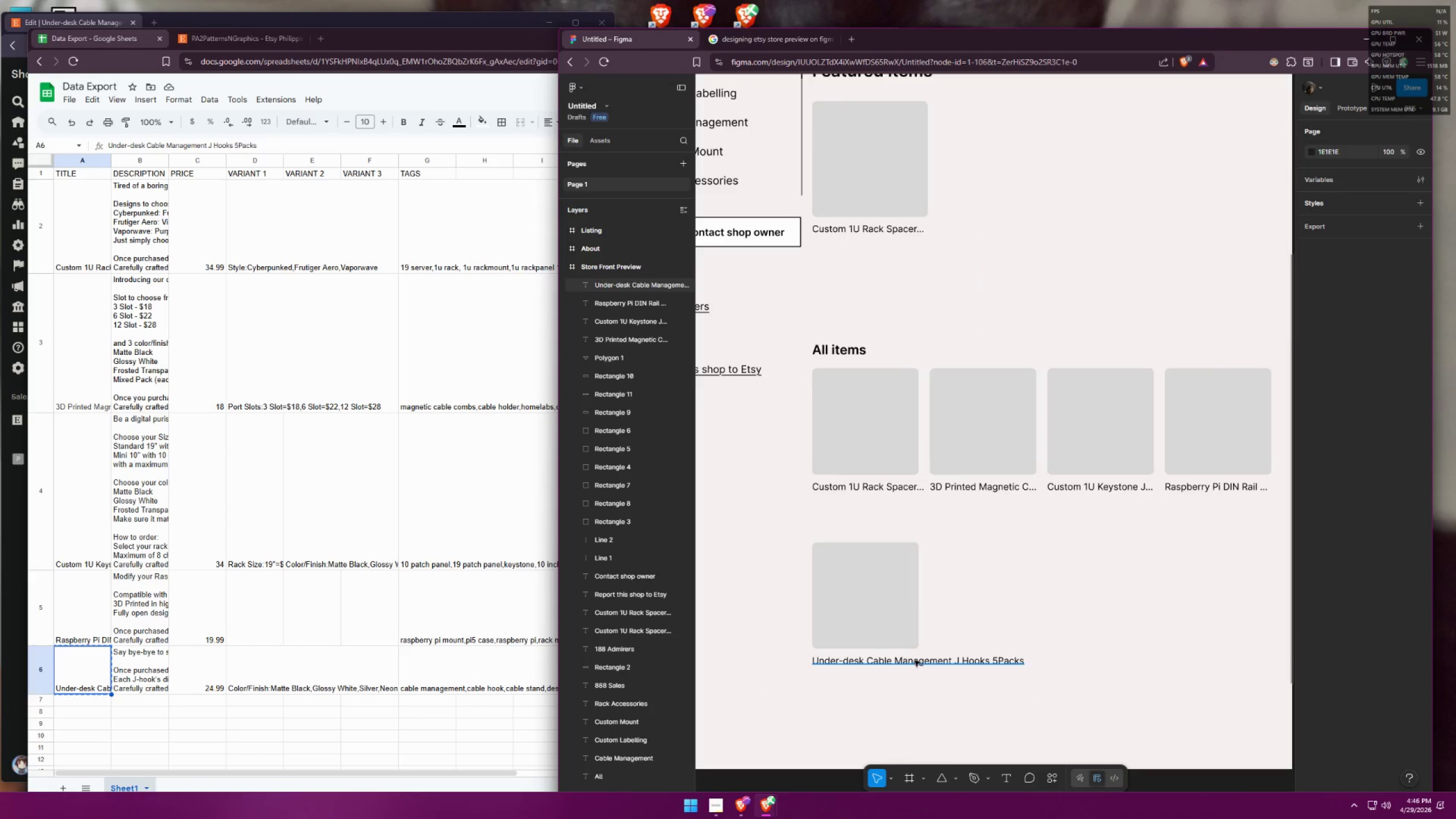 
double_click([915, 661])
 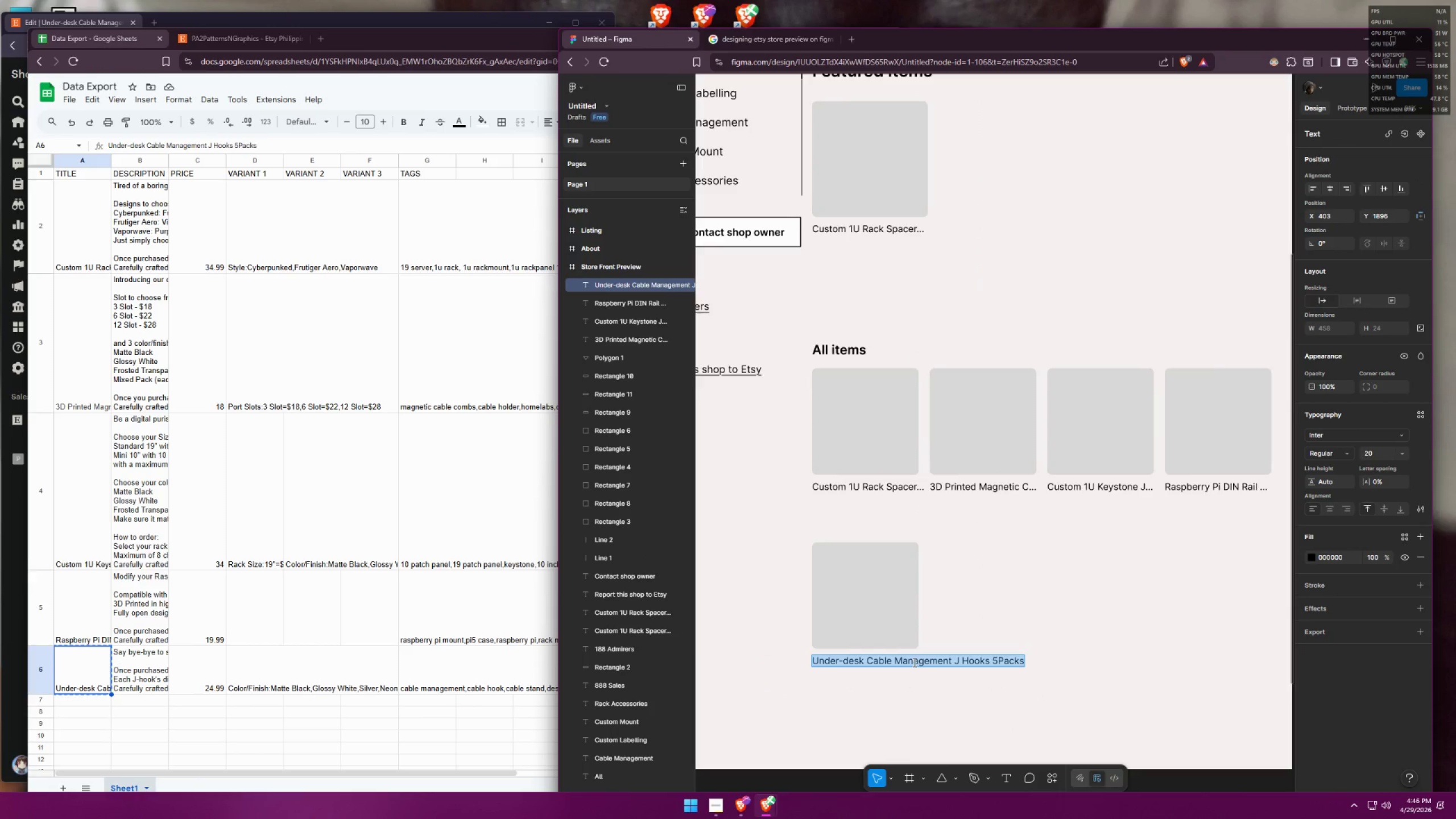 
left_click_drag(start_coordinate=[913, 661], to_coordinate=[1170, 665])
 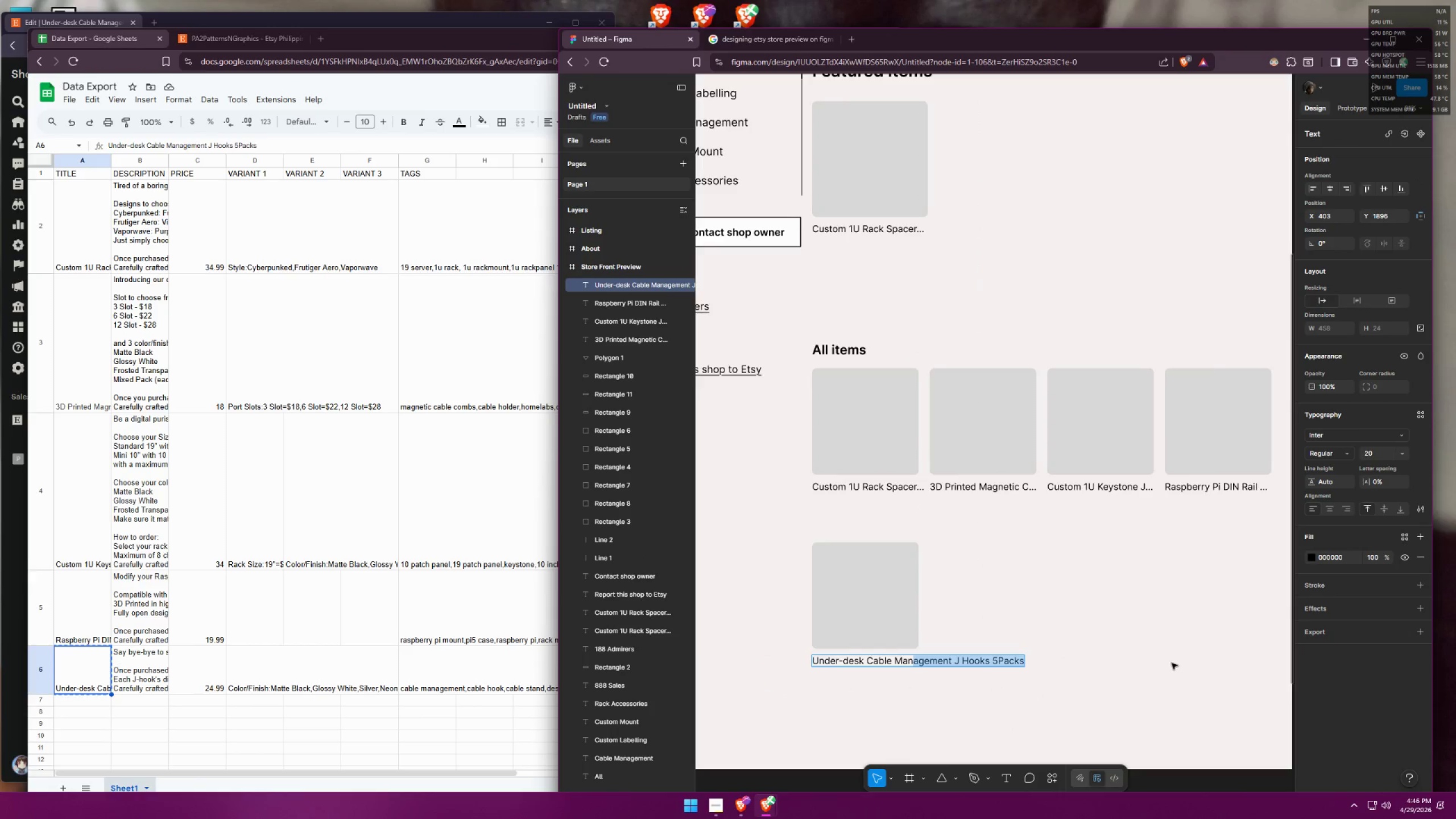 
key(Period)
 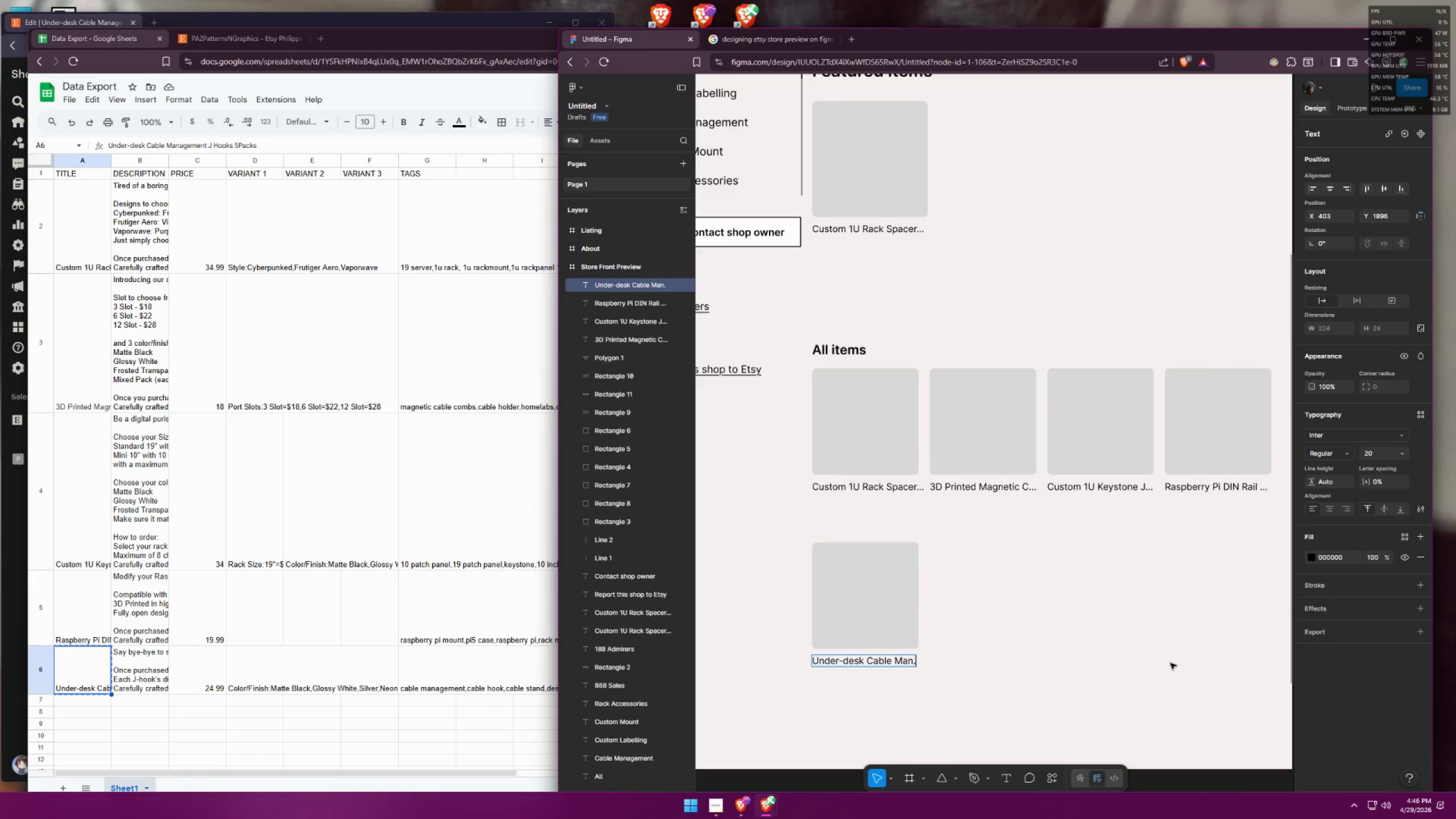 
key(Period)
 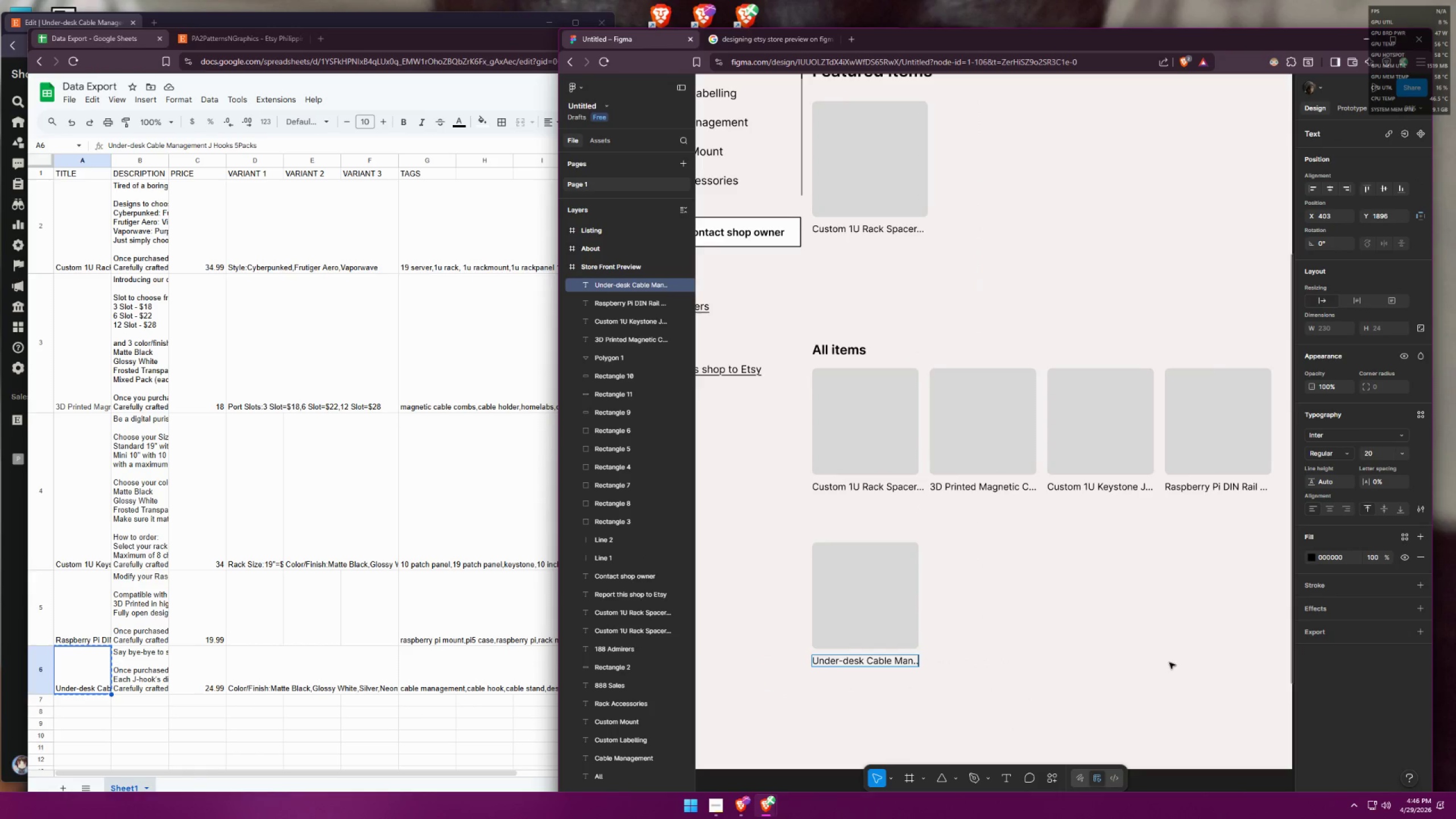 
key(Period)
 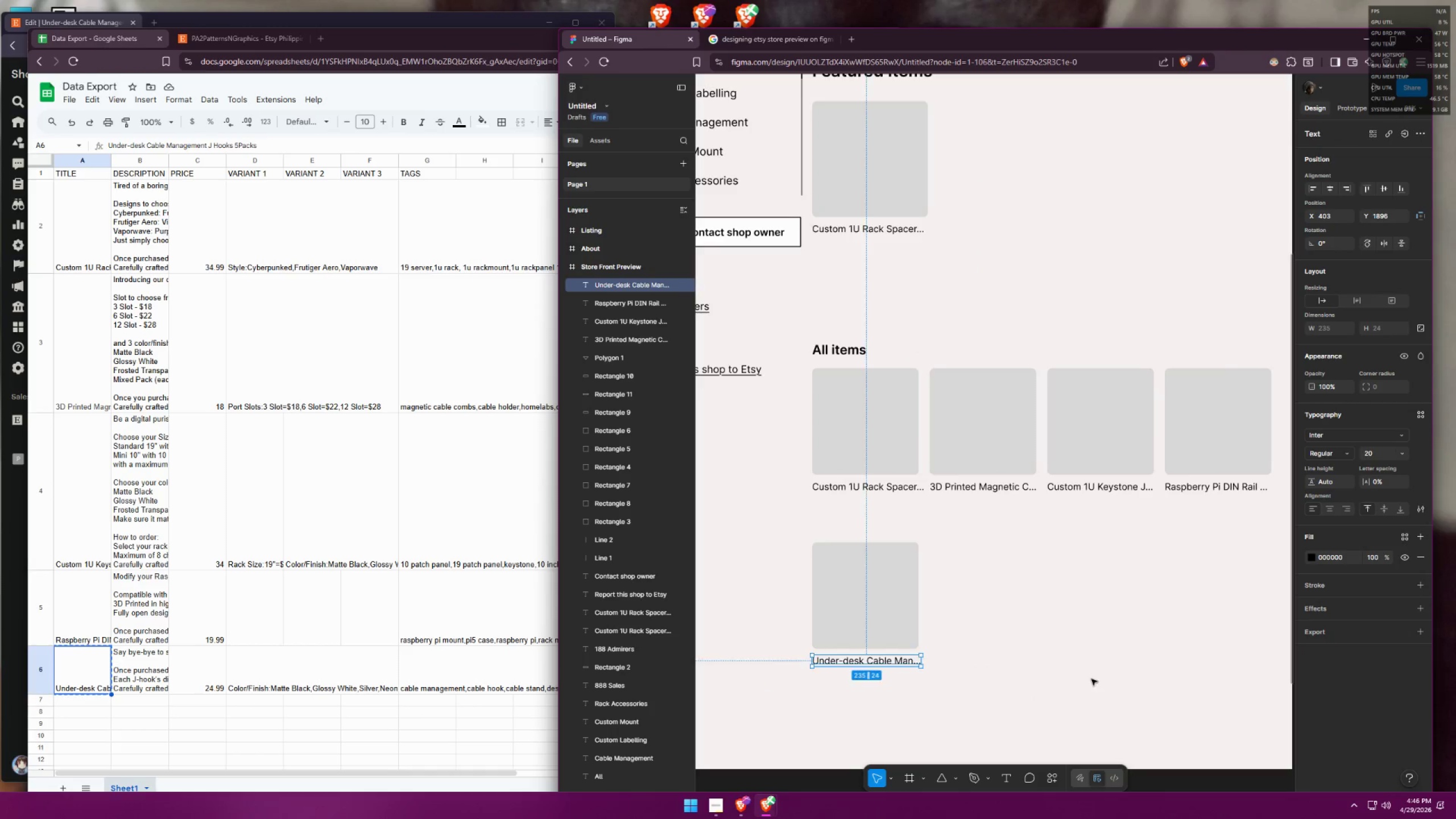 
double_click([1091, 679])
 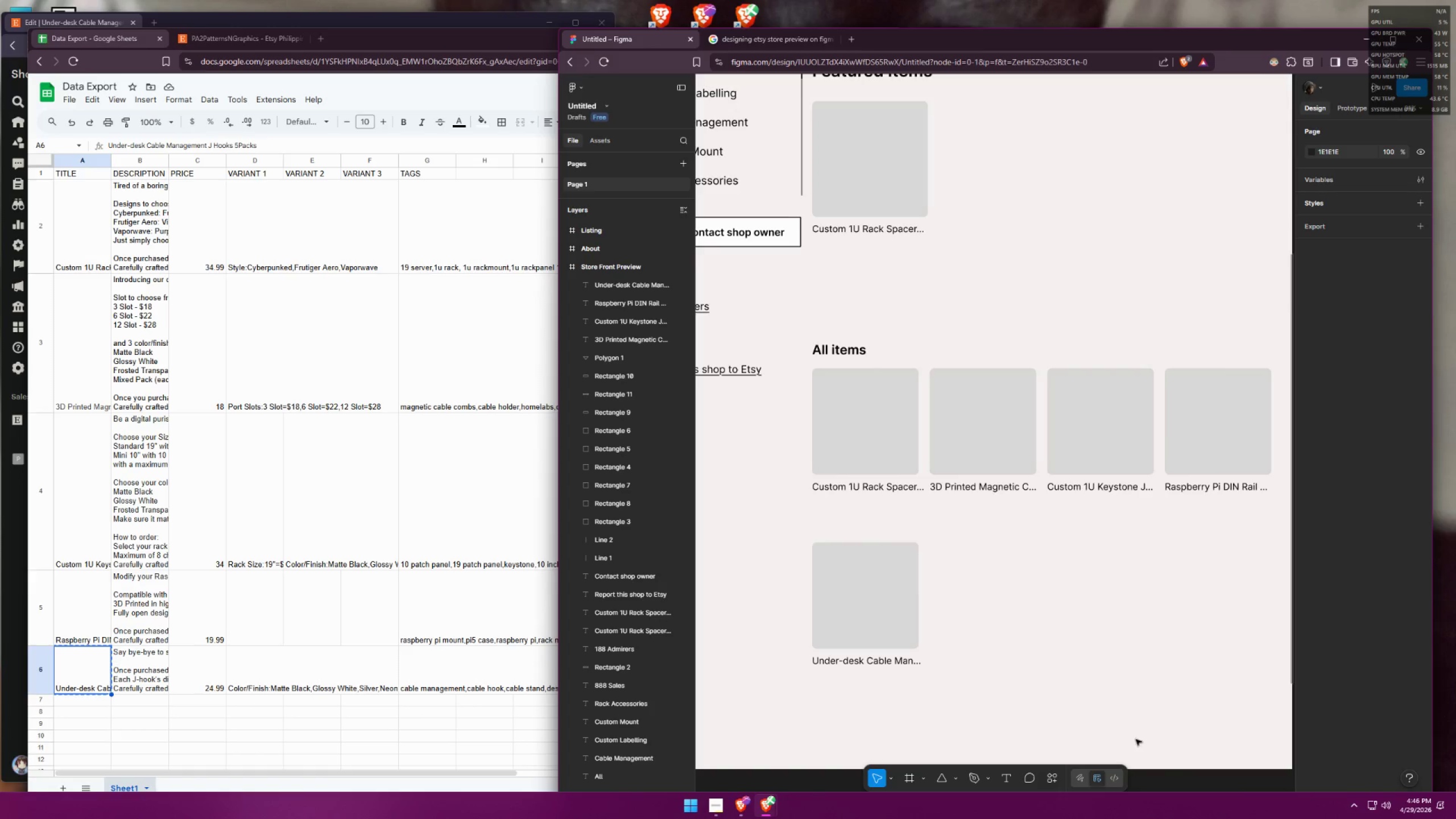 
wait(15.99)
 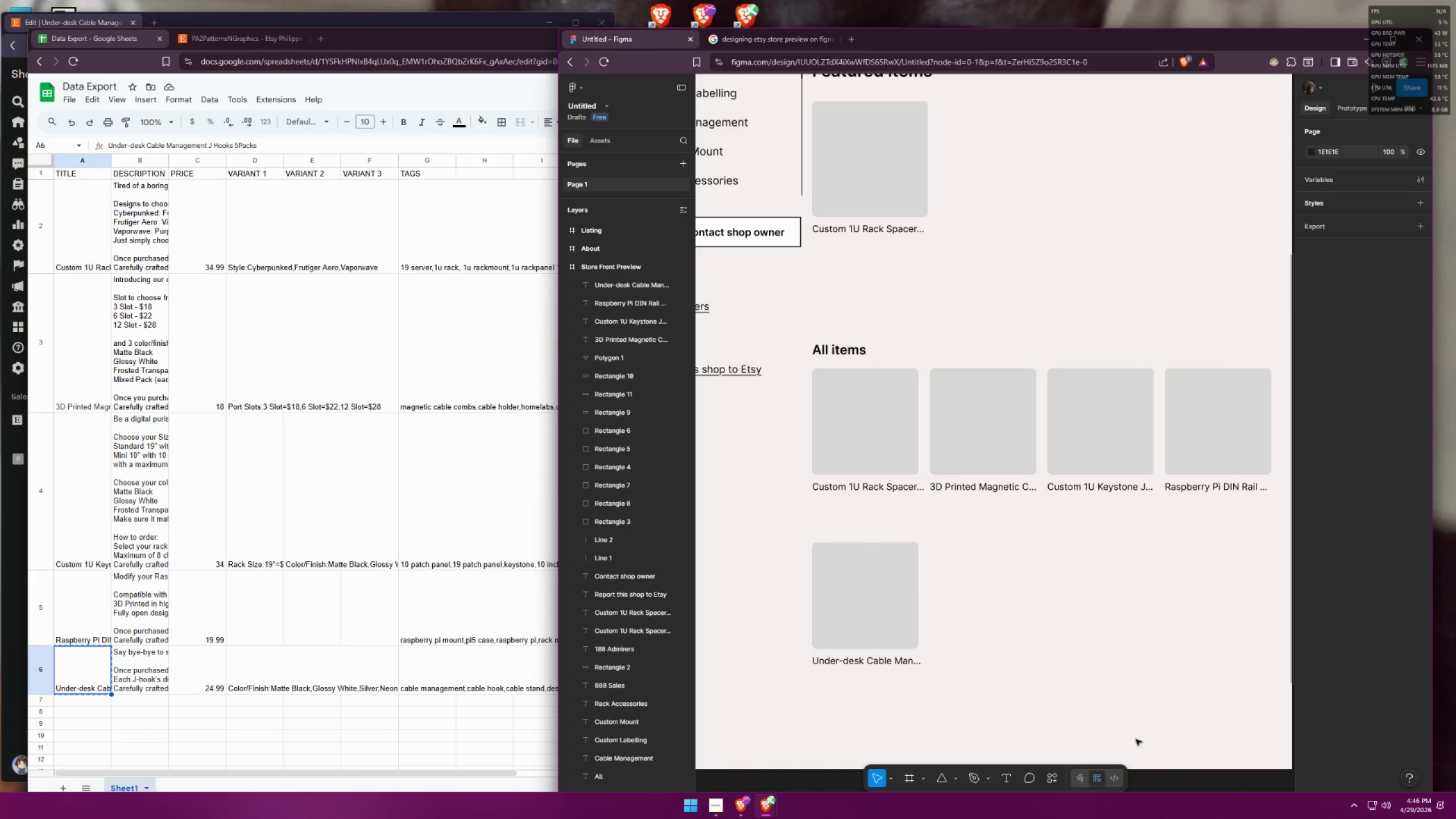 
left_click([998, 656])
 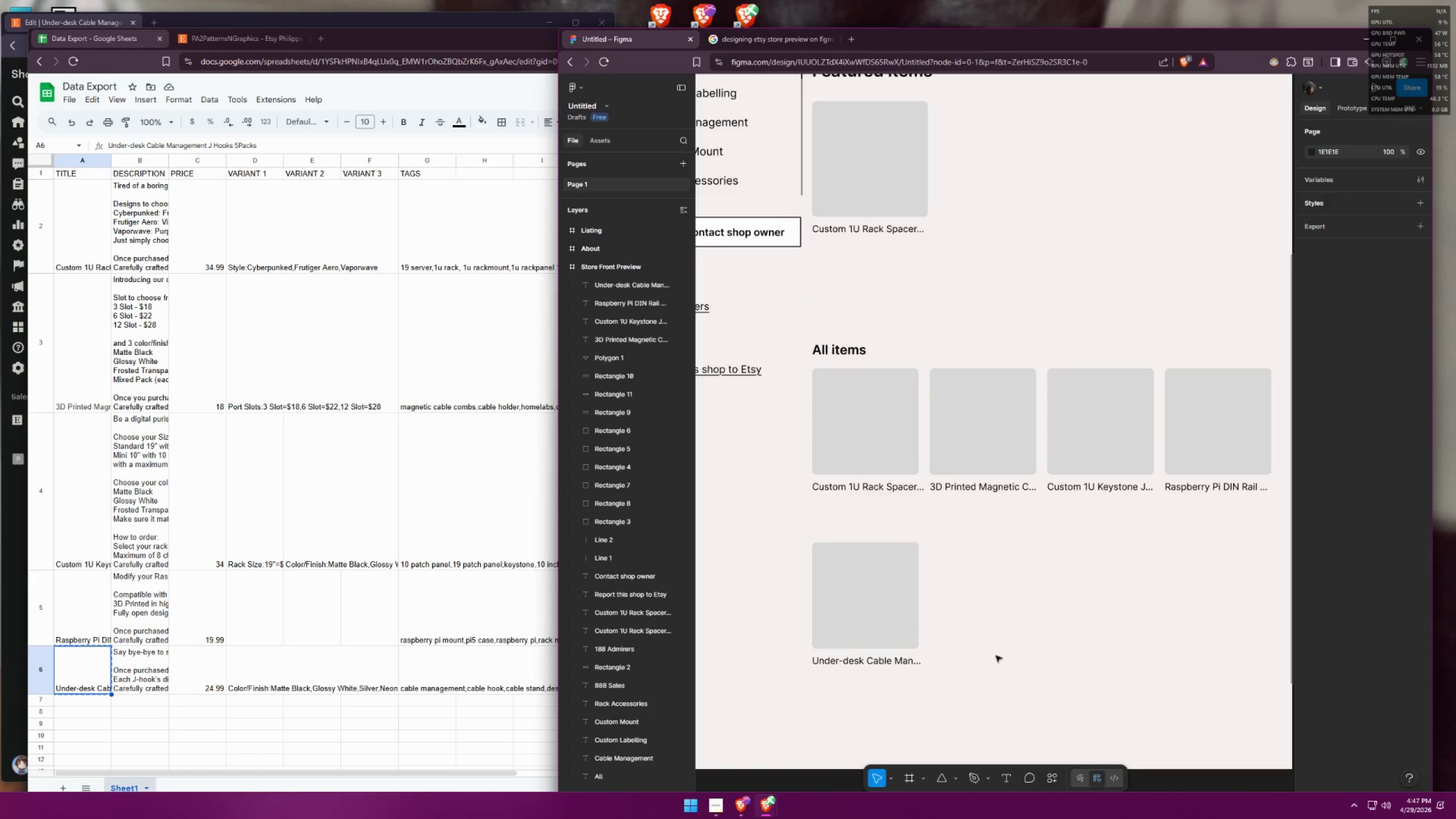 
hold_key(key=ControlLeft, duration=1.09)
scroll: coordinate [912, 463], scroll_direction: down, amount: 8.0
 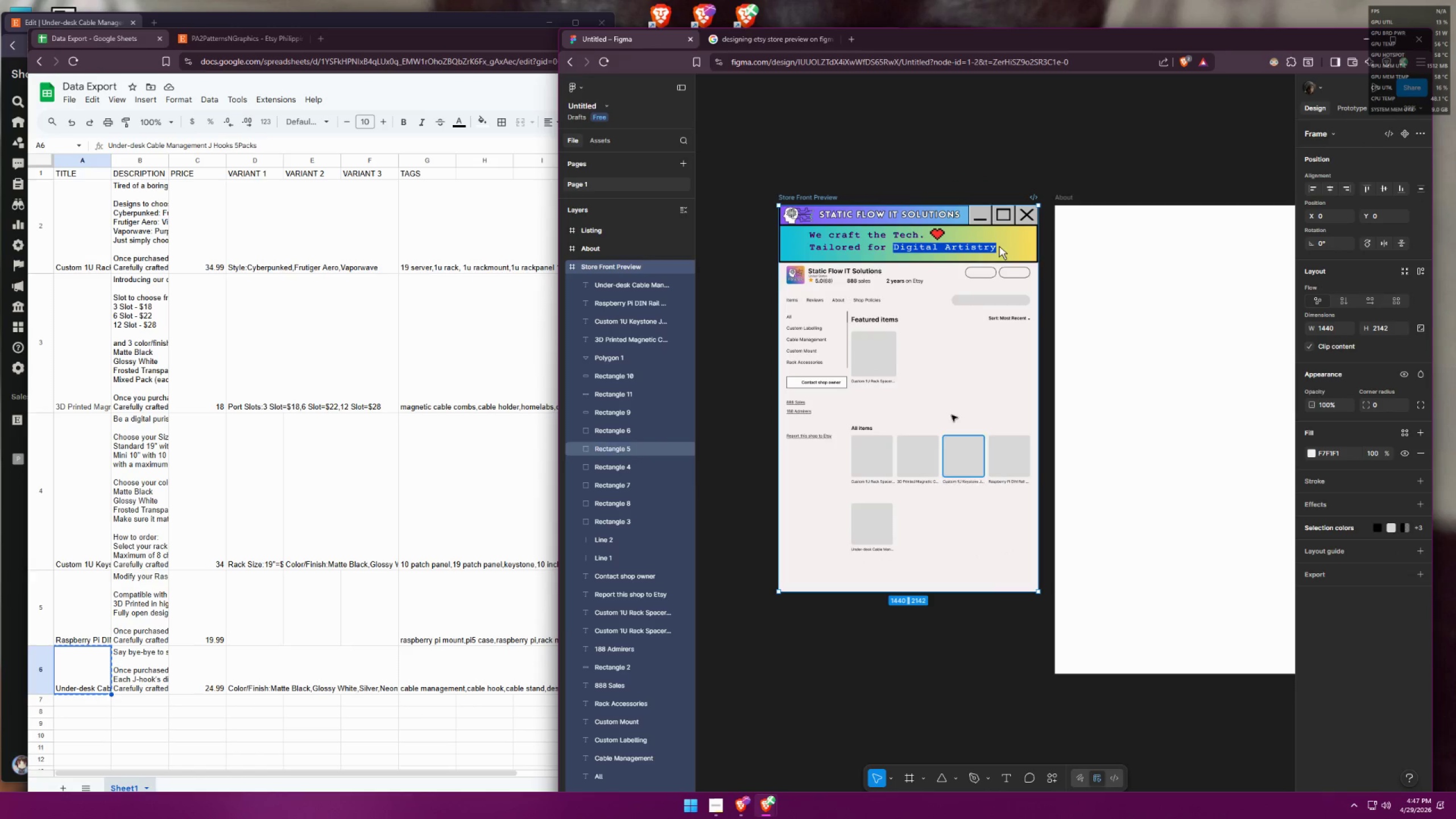 
hold_key(key=ControlLeft, duration=0.41)
scroll: coordinate [925, 344], scroll_direction: up, amount: 5.0
 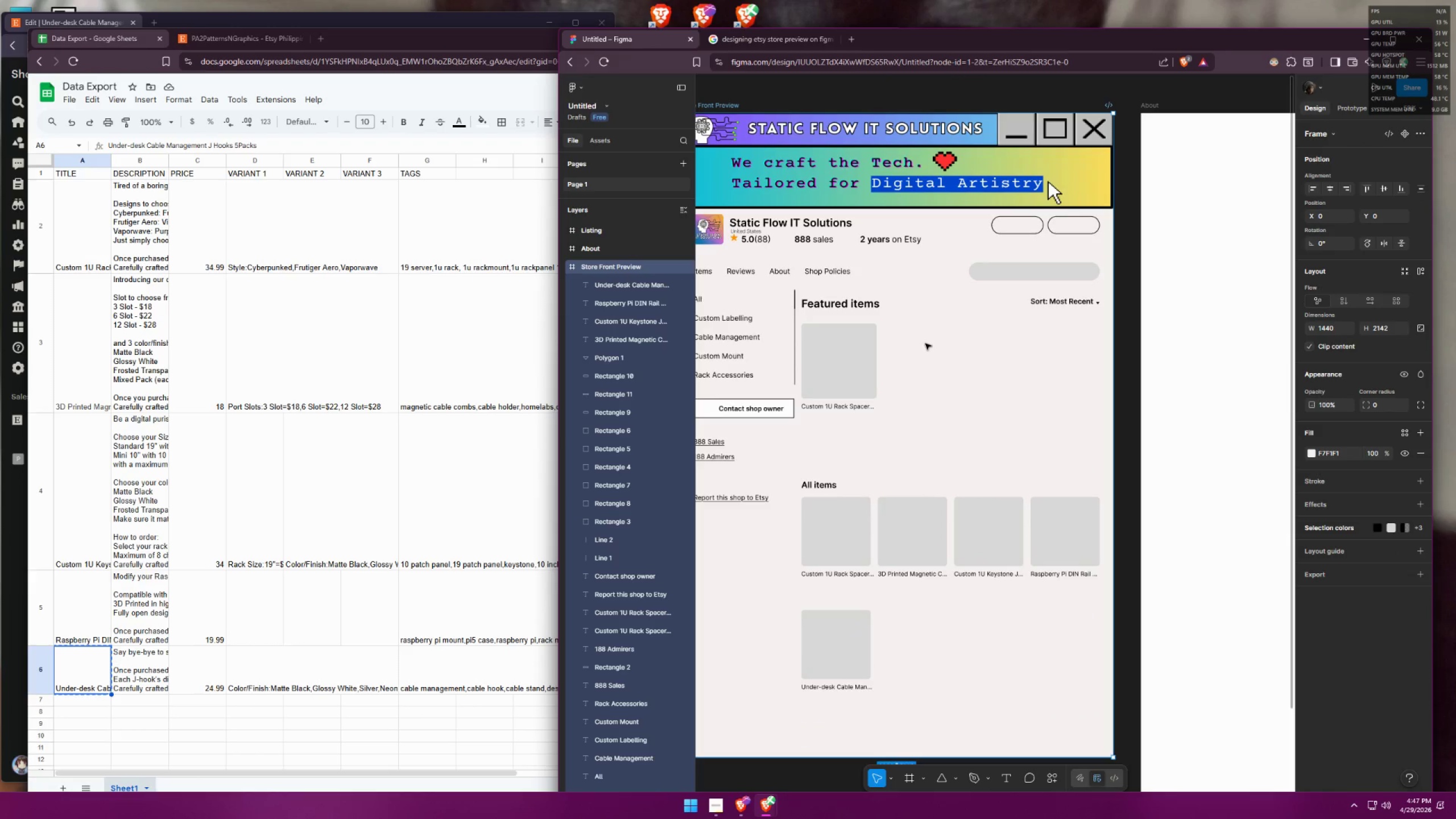 
hold_key(key=ControlLeft, duration=0.38)
scroll: coordinate [967, 353], scroll_direction: down, amount: 3.0
 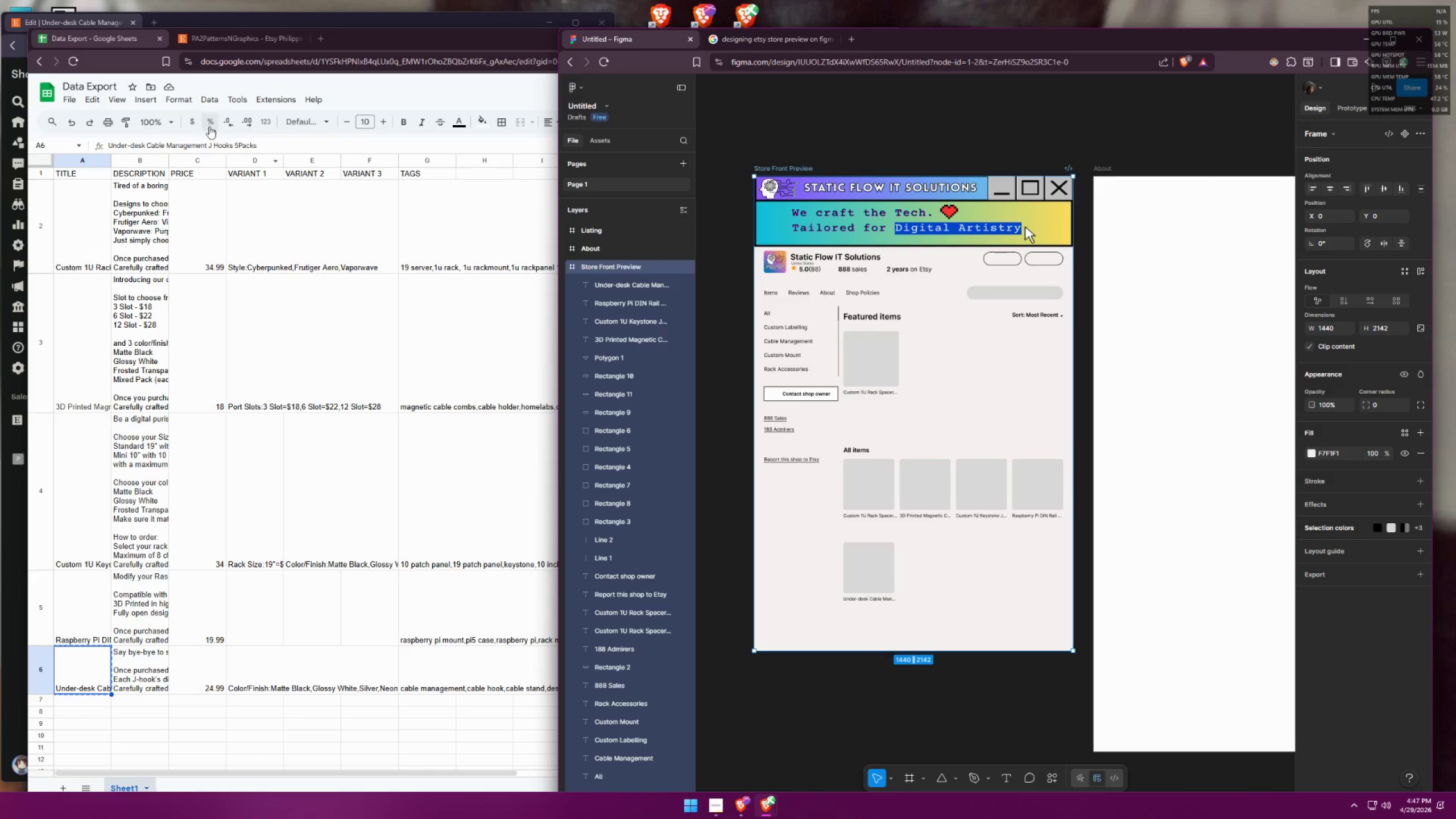 
left_click([200, 42])
 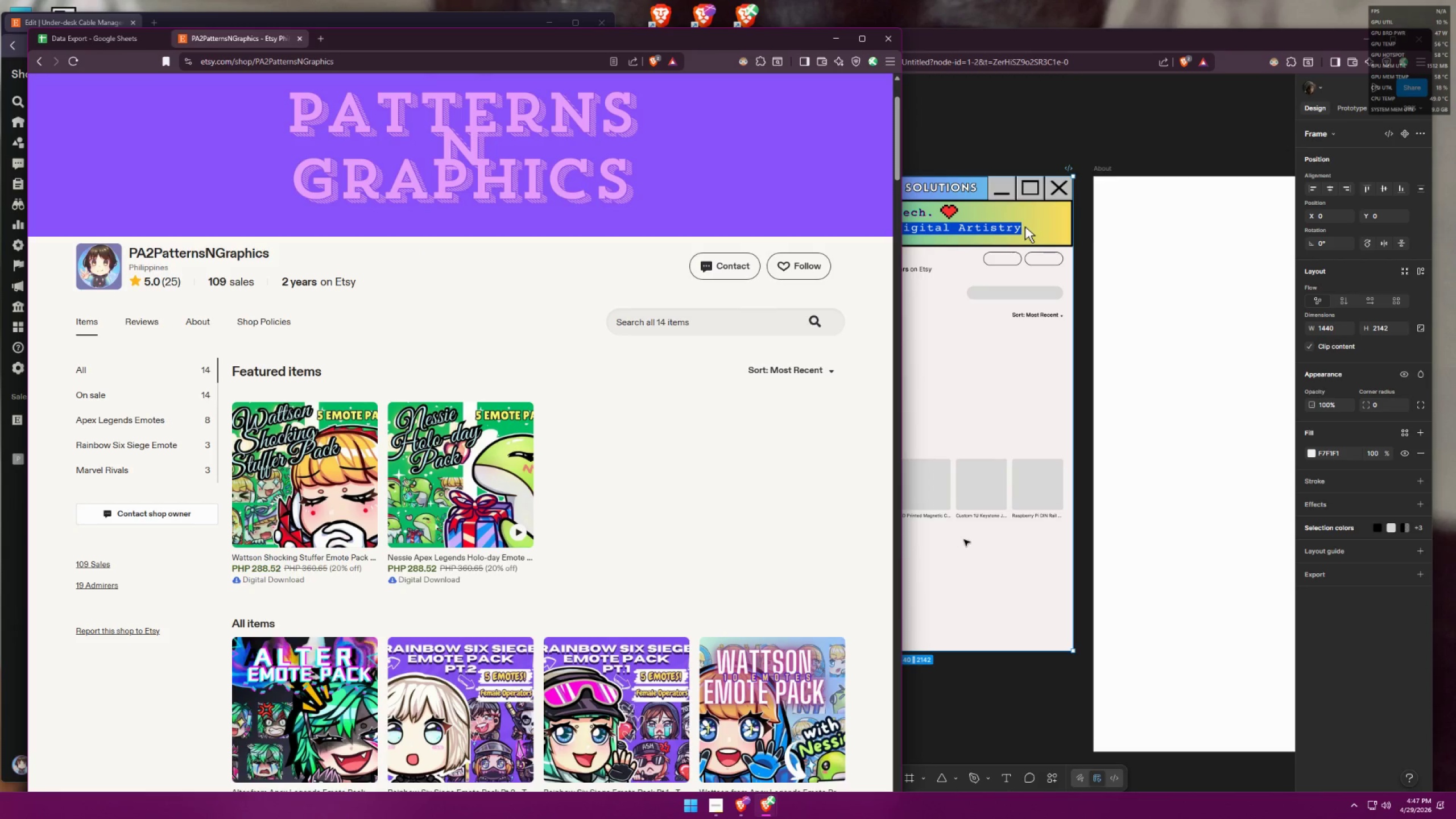 
left_click([965, 570])
 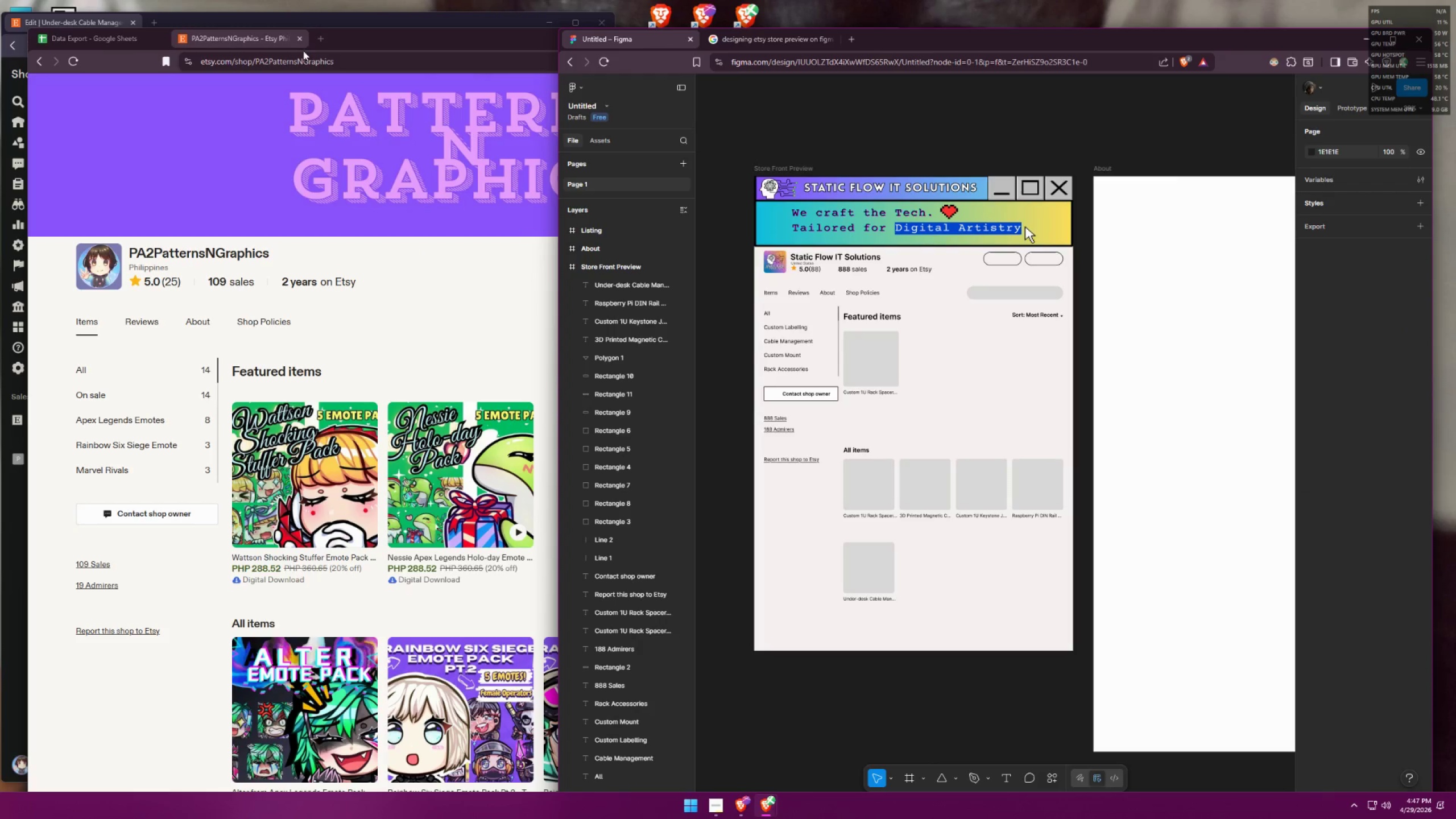 
left_click([322, 42])
 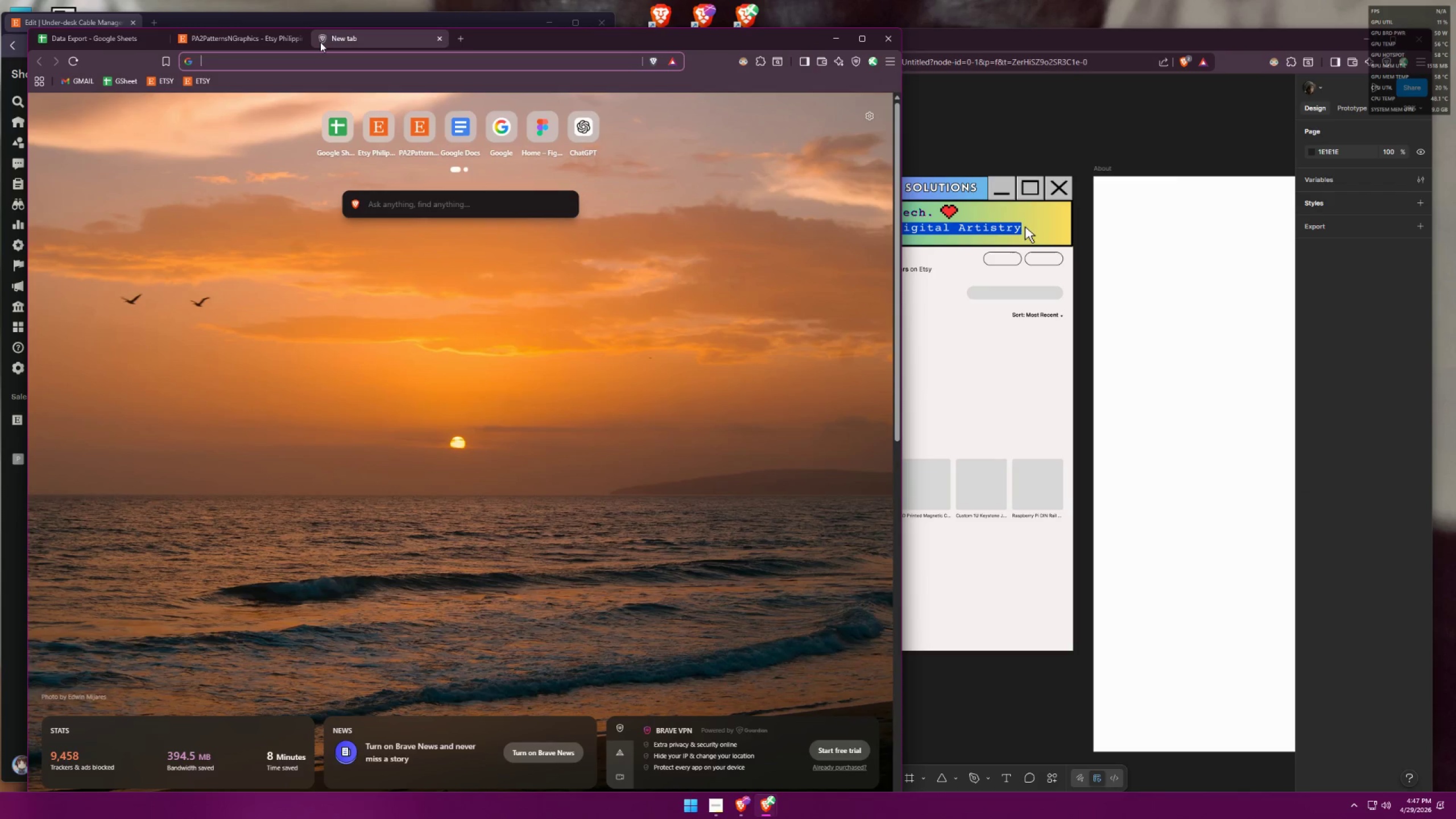 
type(usd to php)
 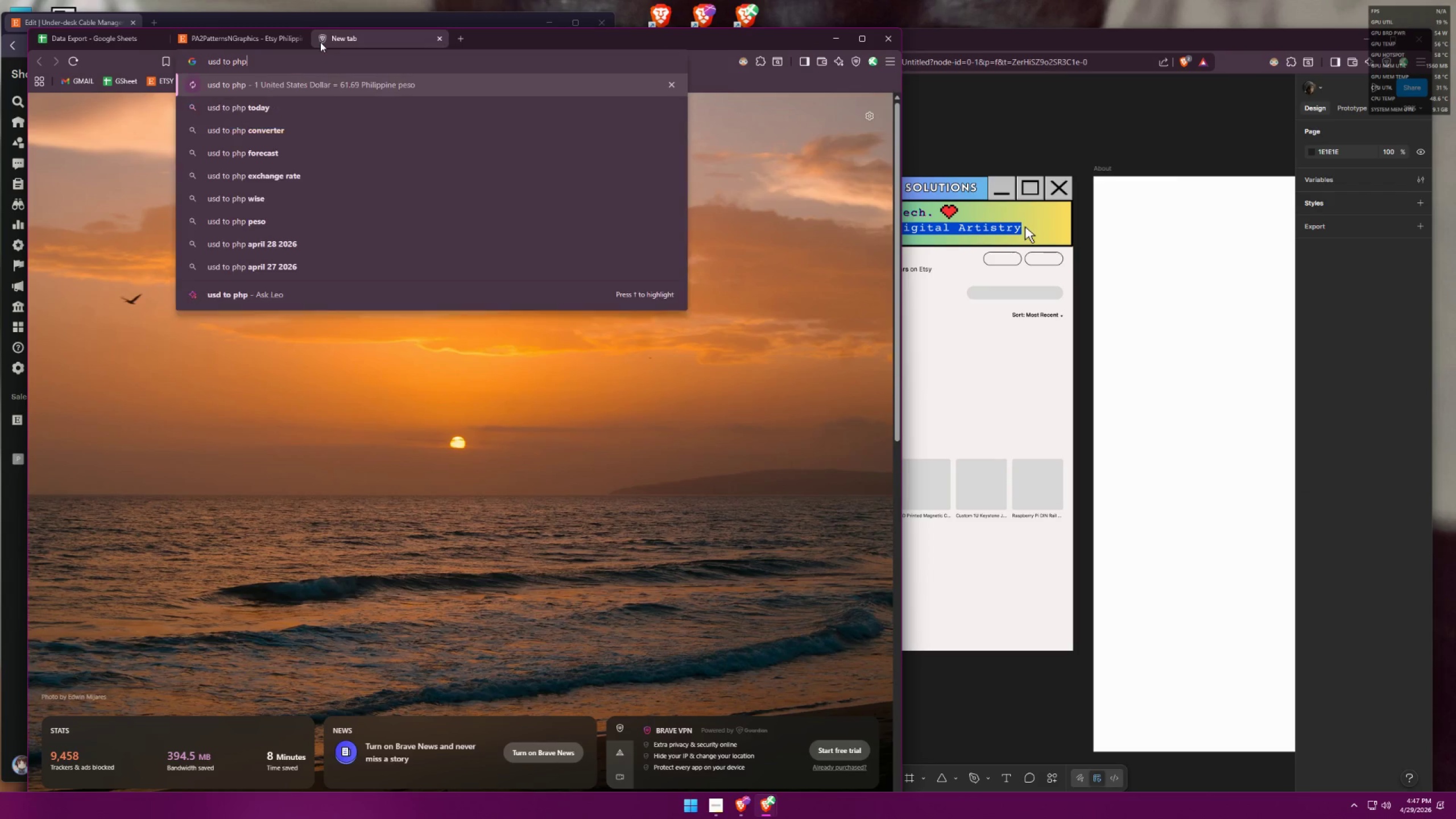 
key(Control+ControlLeft)
 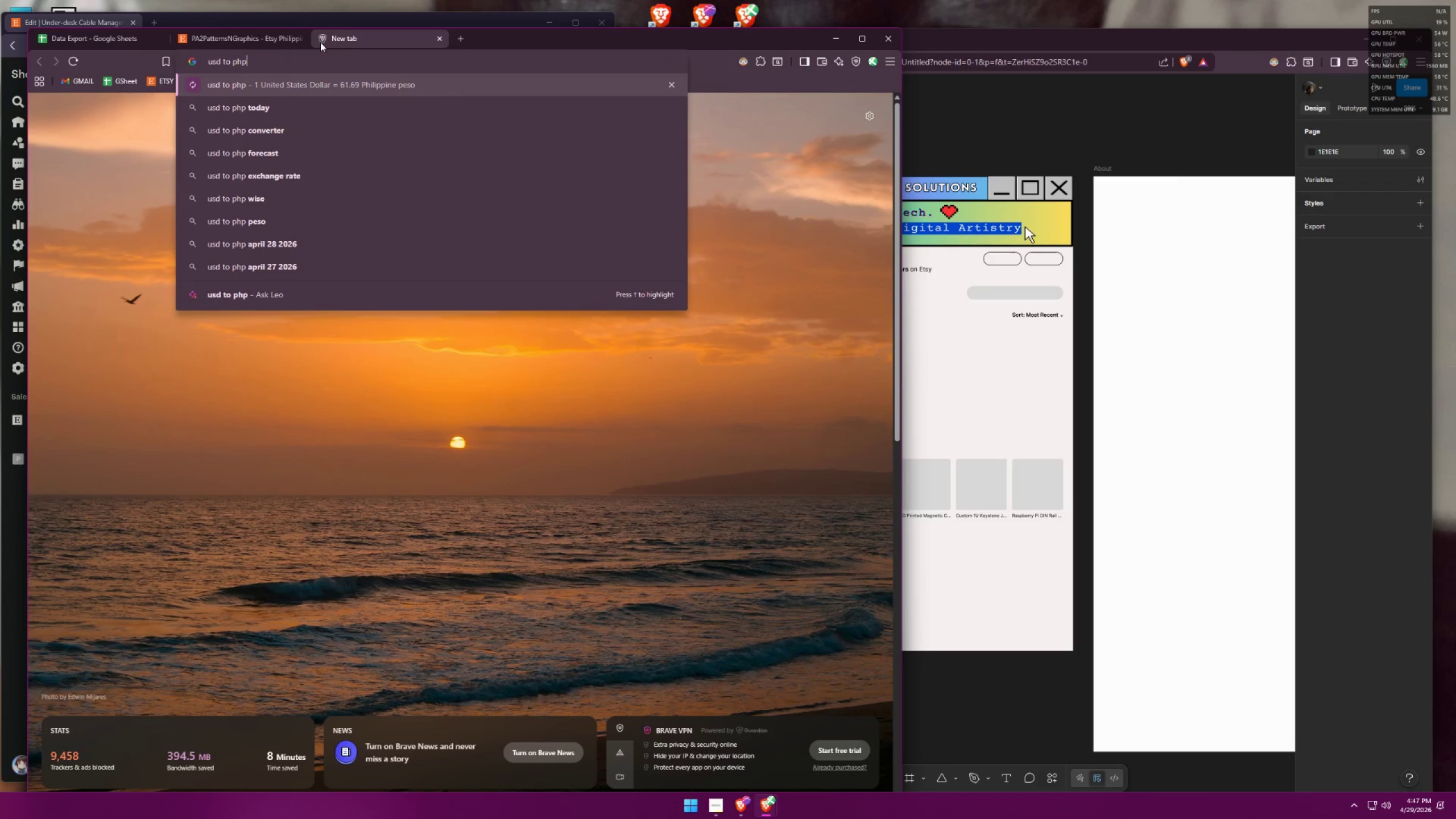 
key(Control+A)
 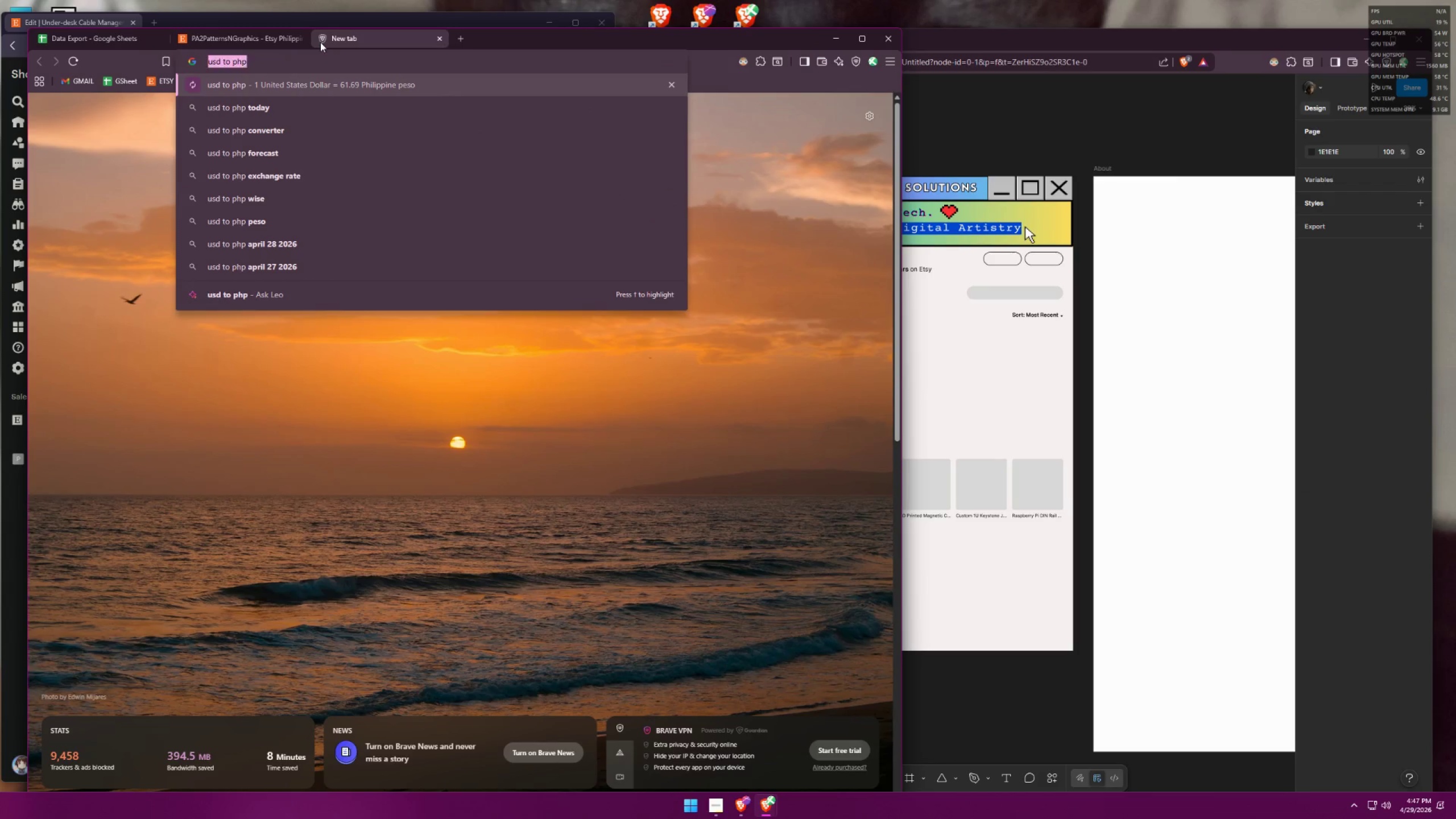 
key(Backspace)
type(dollar s)
 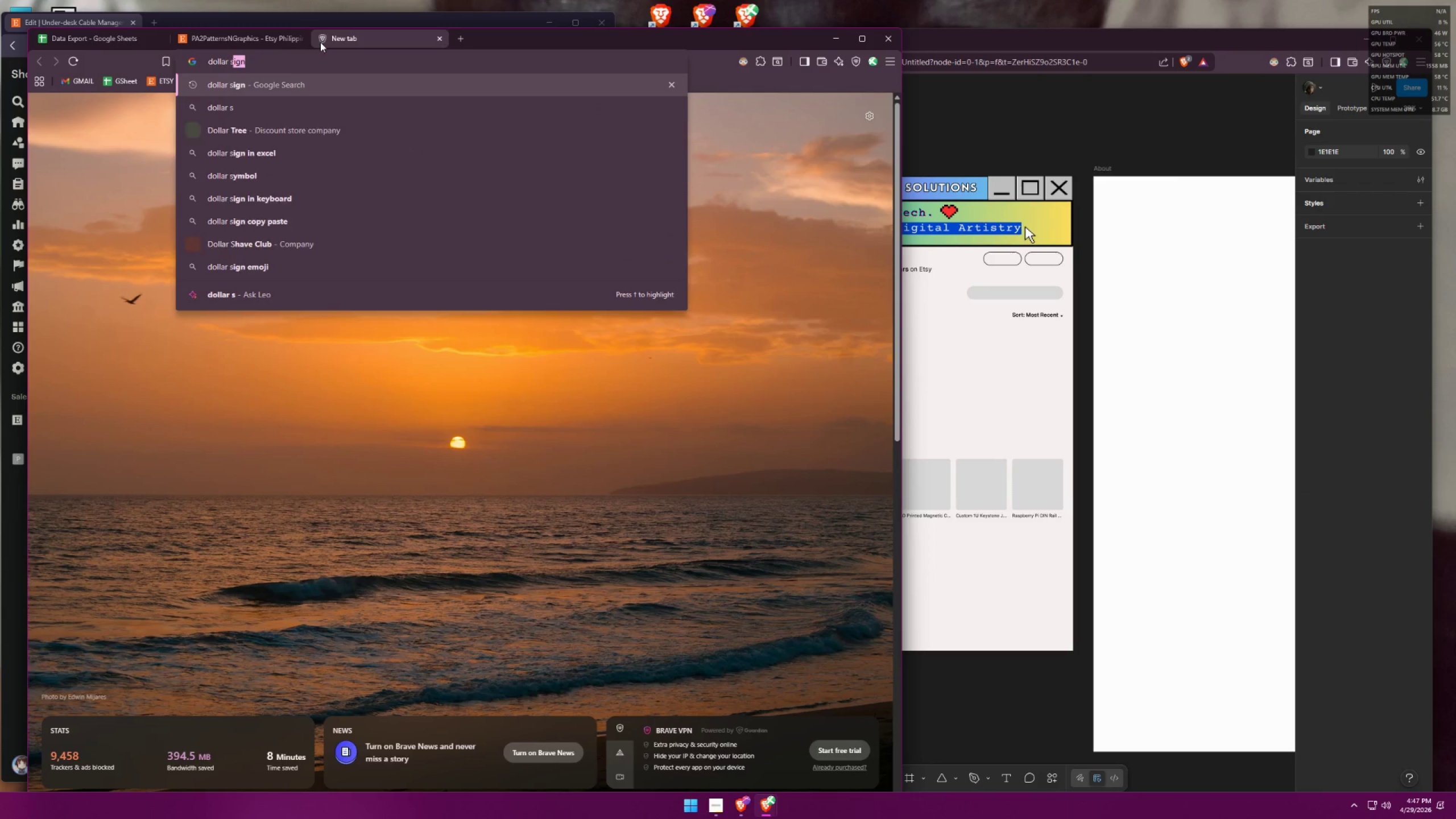 
key(Enter)
 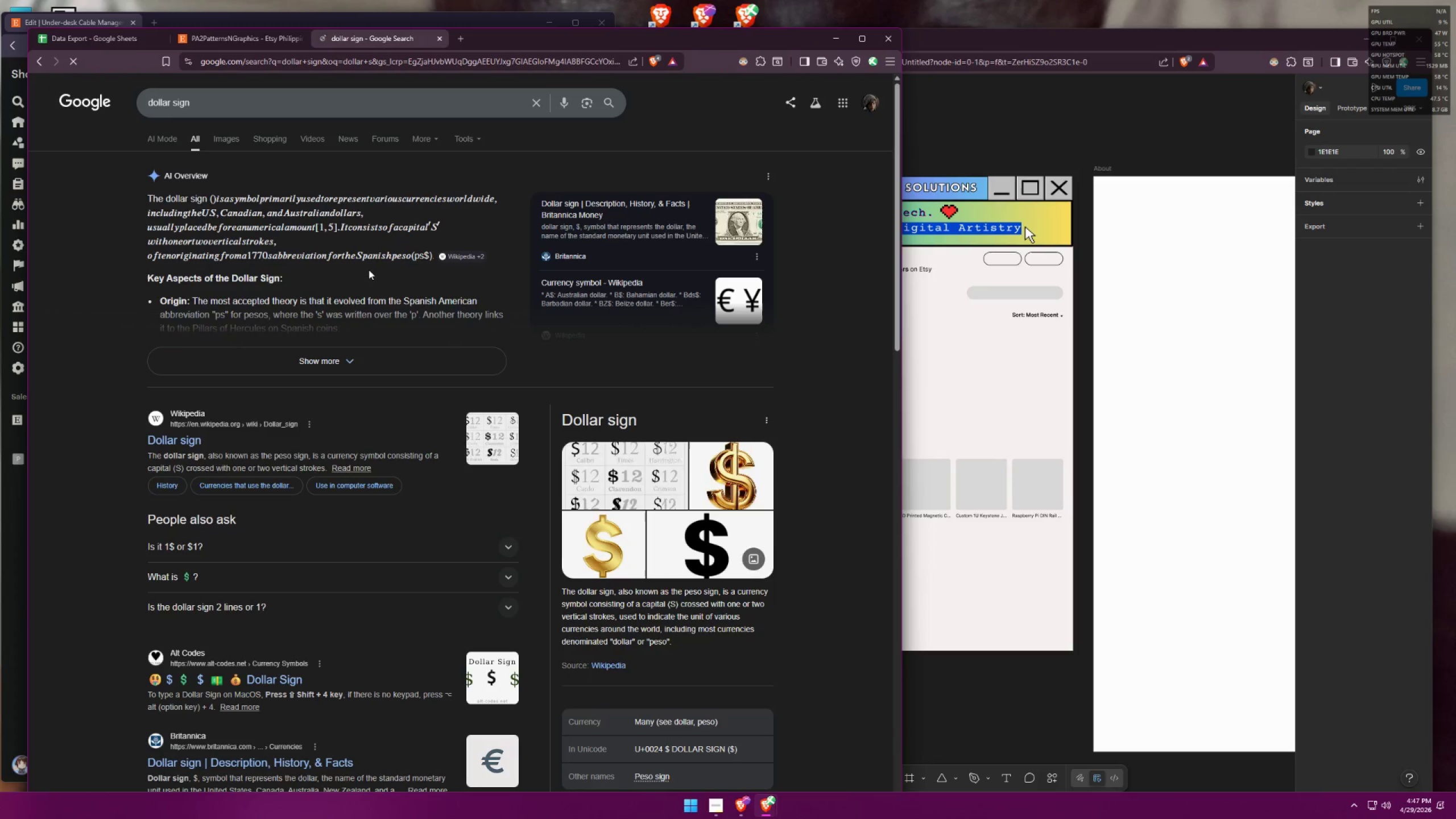 
left_click_drag(start_coordinate=[427, 252], to_coordinate=[424, 252])
 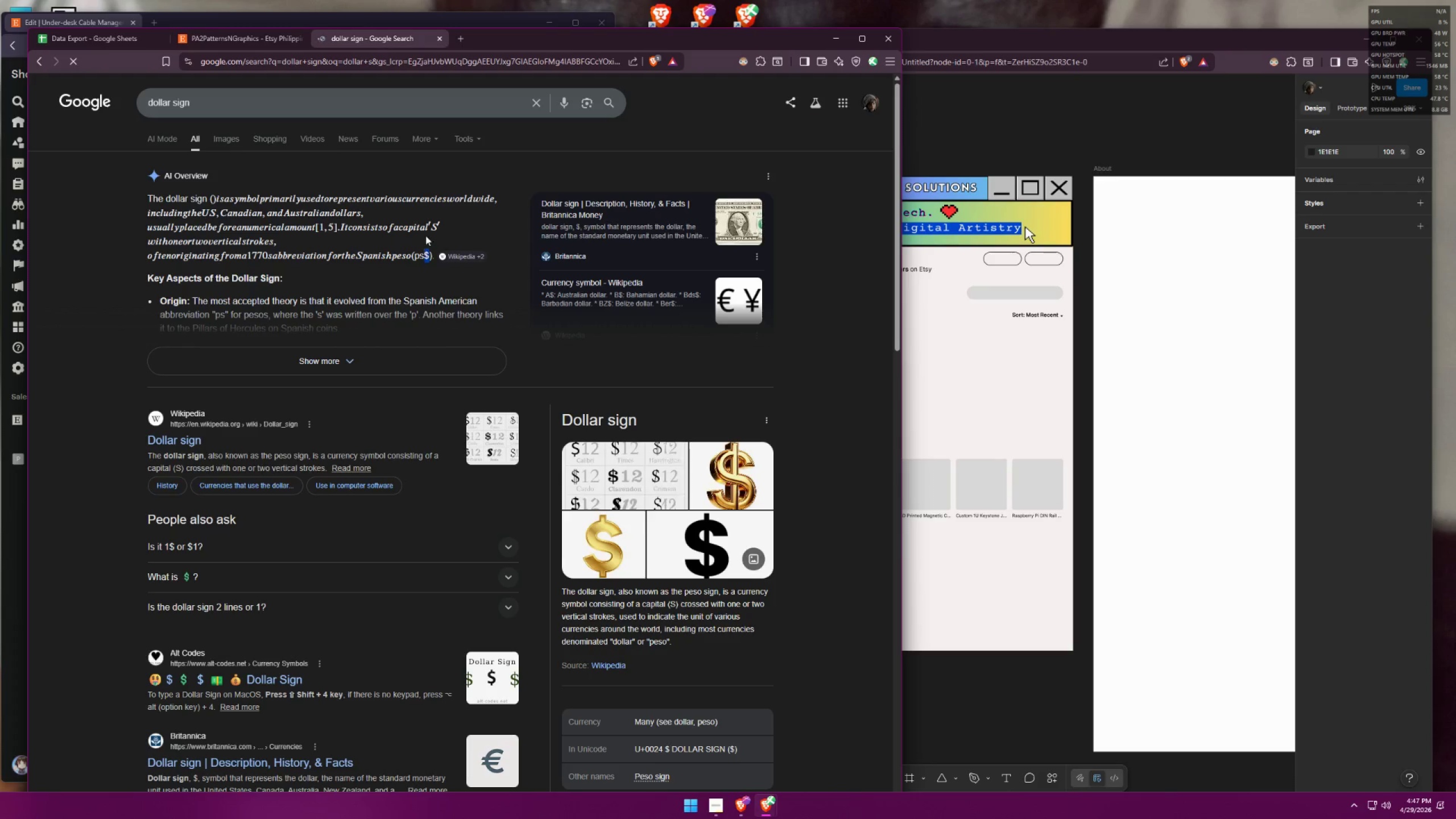 
key(Control+ControlLeft)
 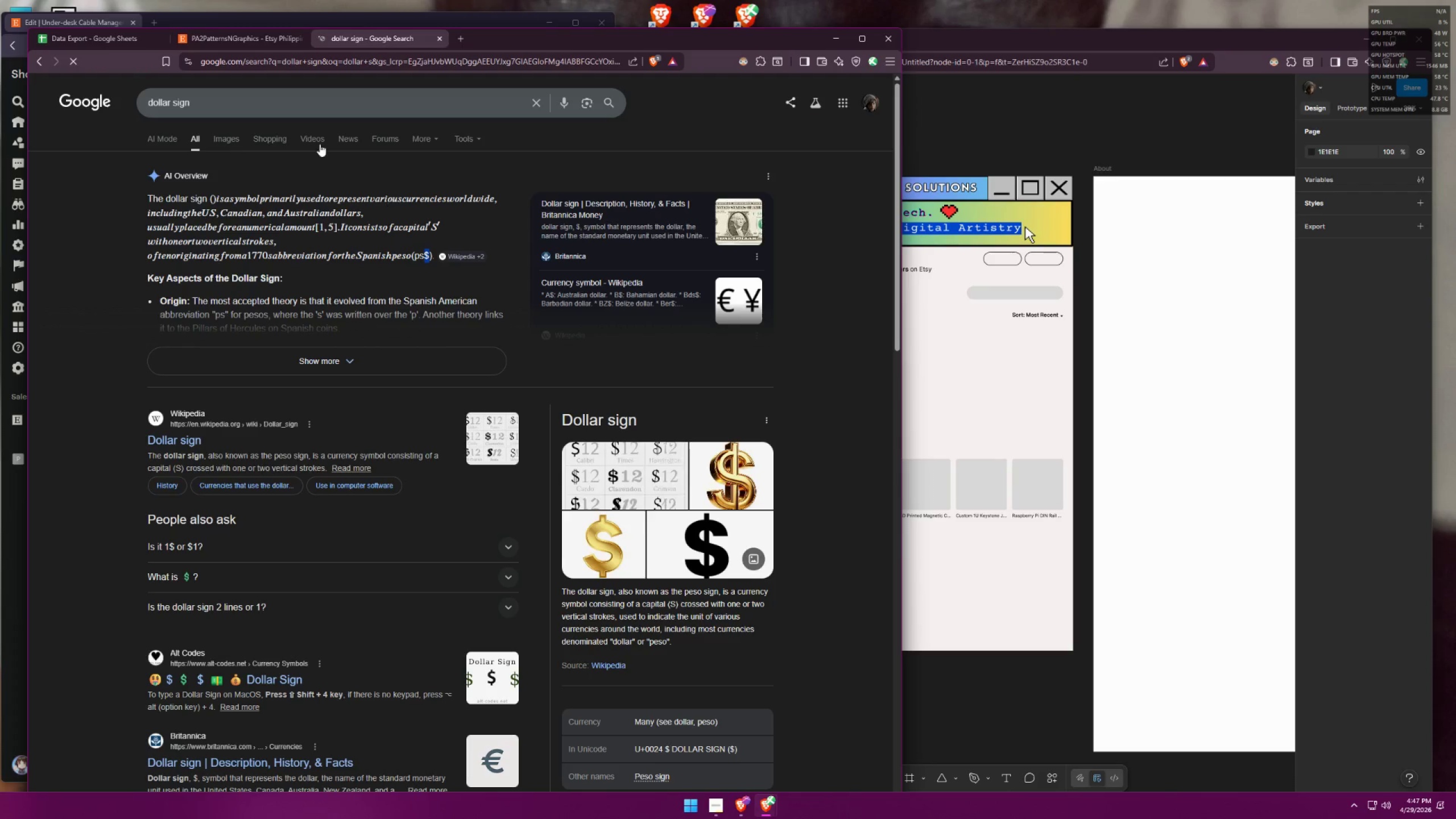 
key(Control+C)
 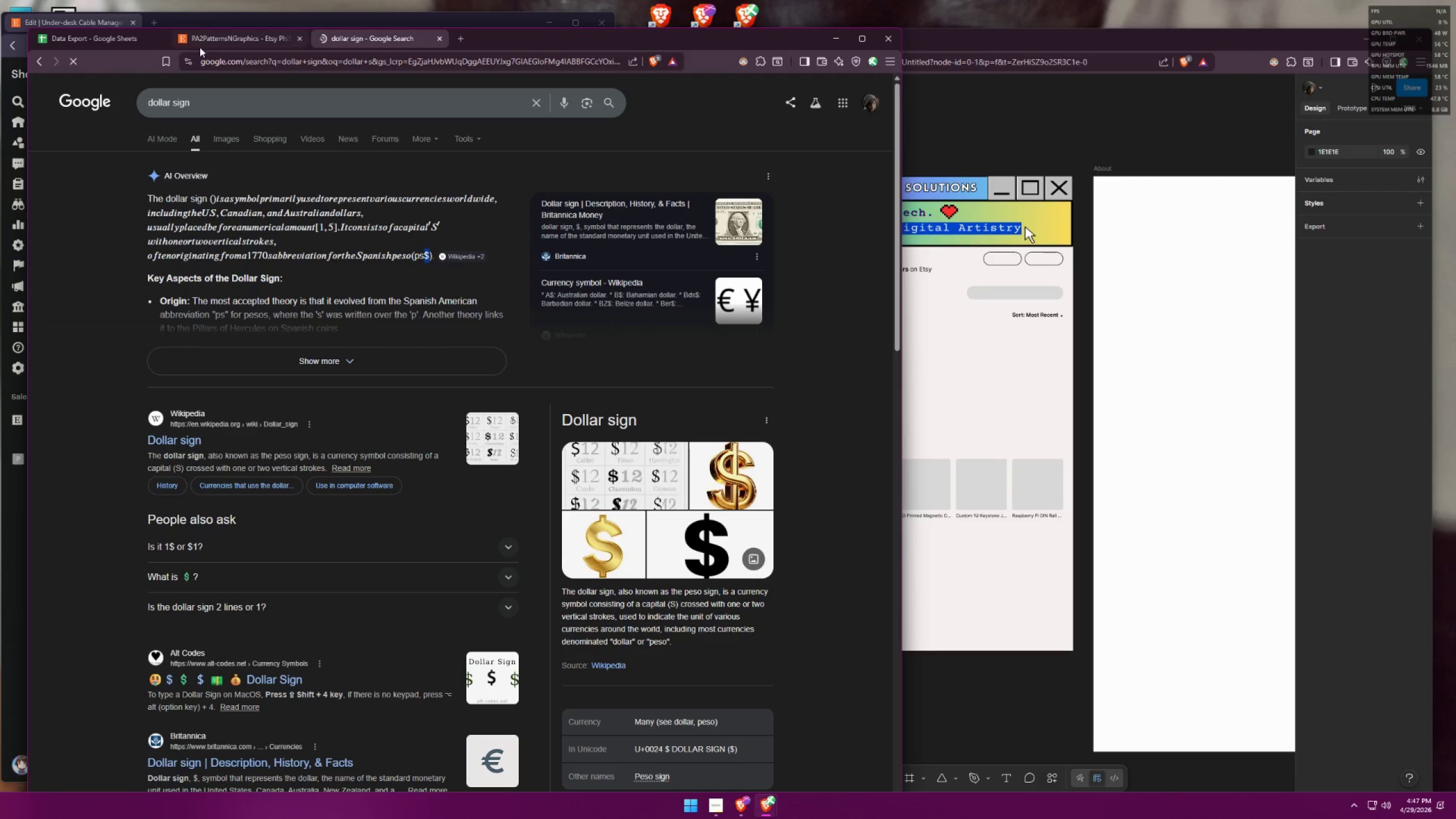 
left_click([204, 42])
 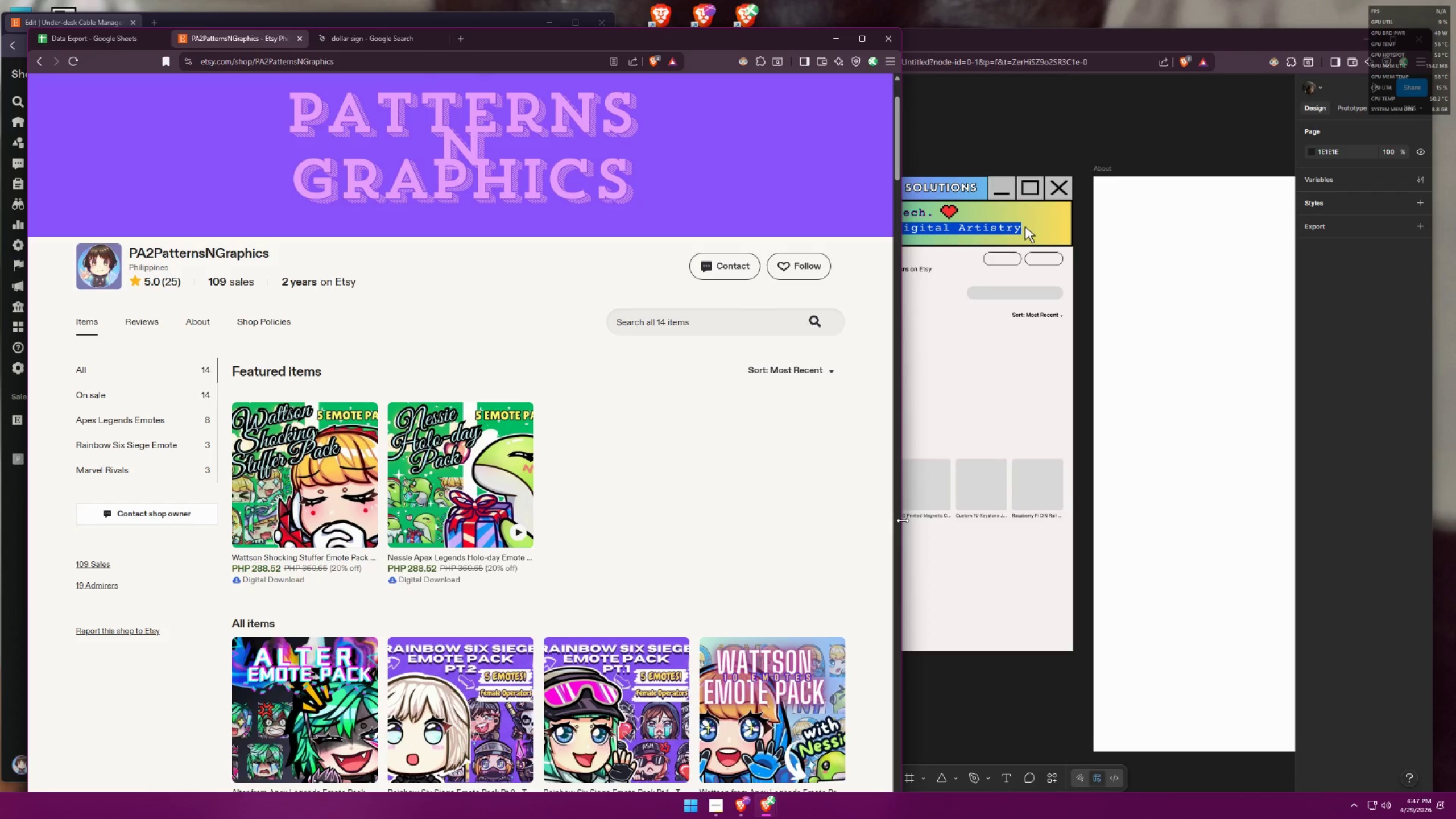 
left_click([910, 539])
 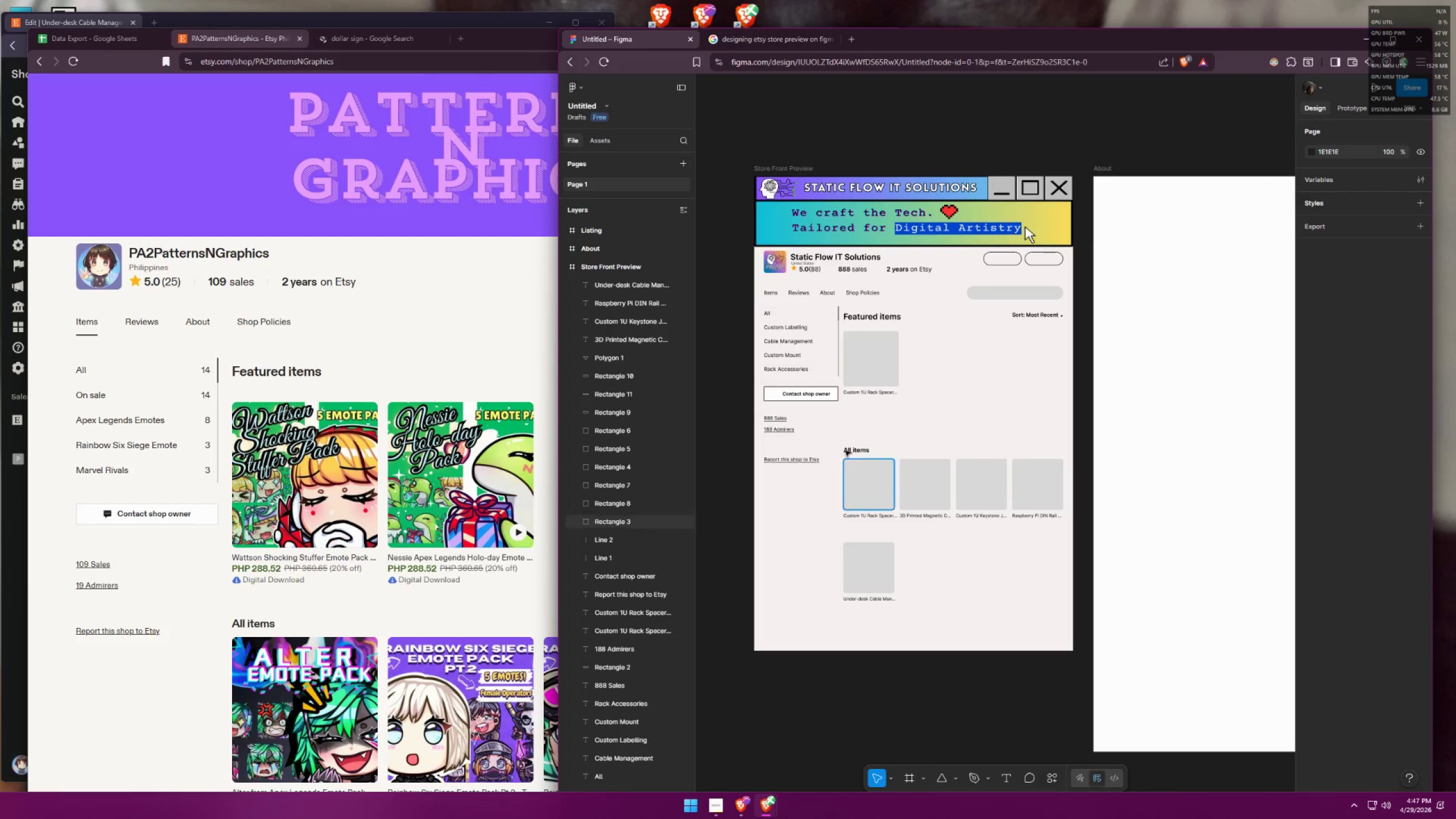 
hold_key(key=ControlLeft, duration=0.84)
scroll: coordinate [917, 363], scroll_direction: up, amount: 10.0
 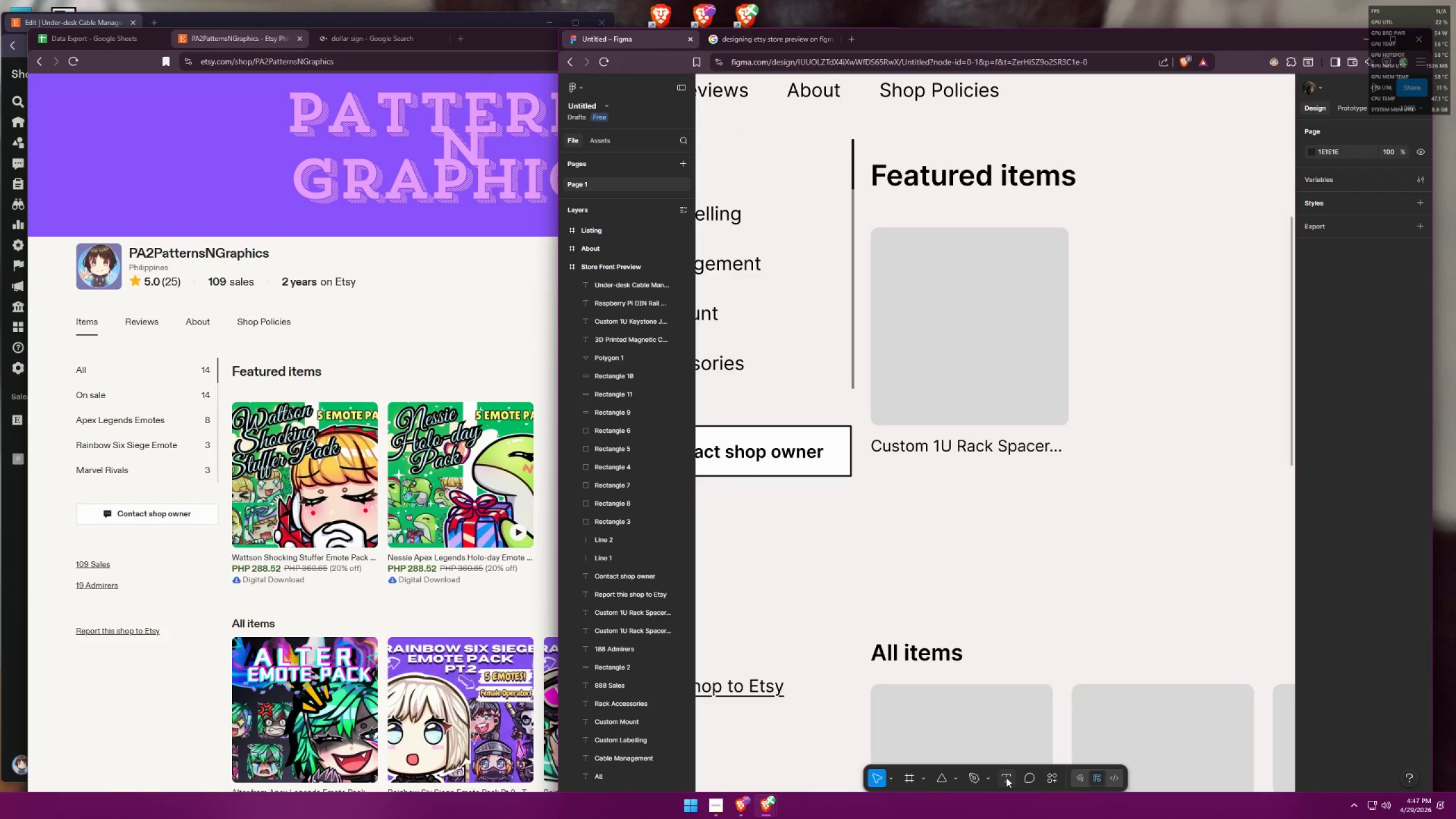 
double_click([941, 500])
 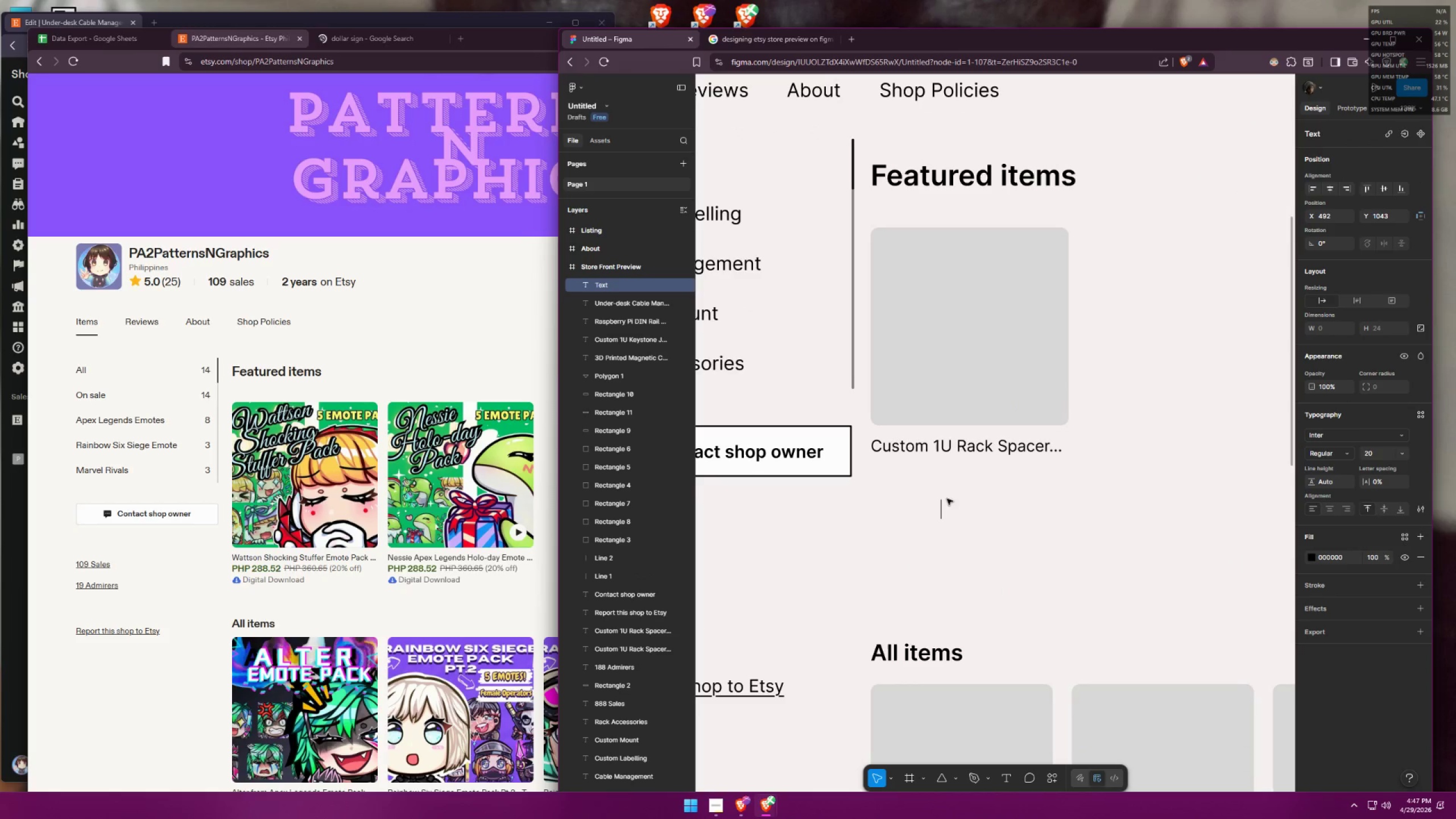 
key(Control+ControlLeft)
 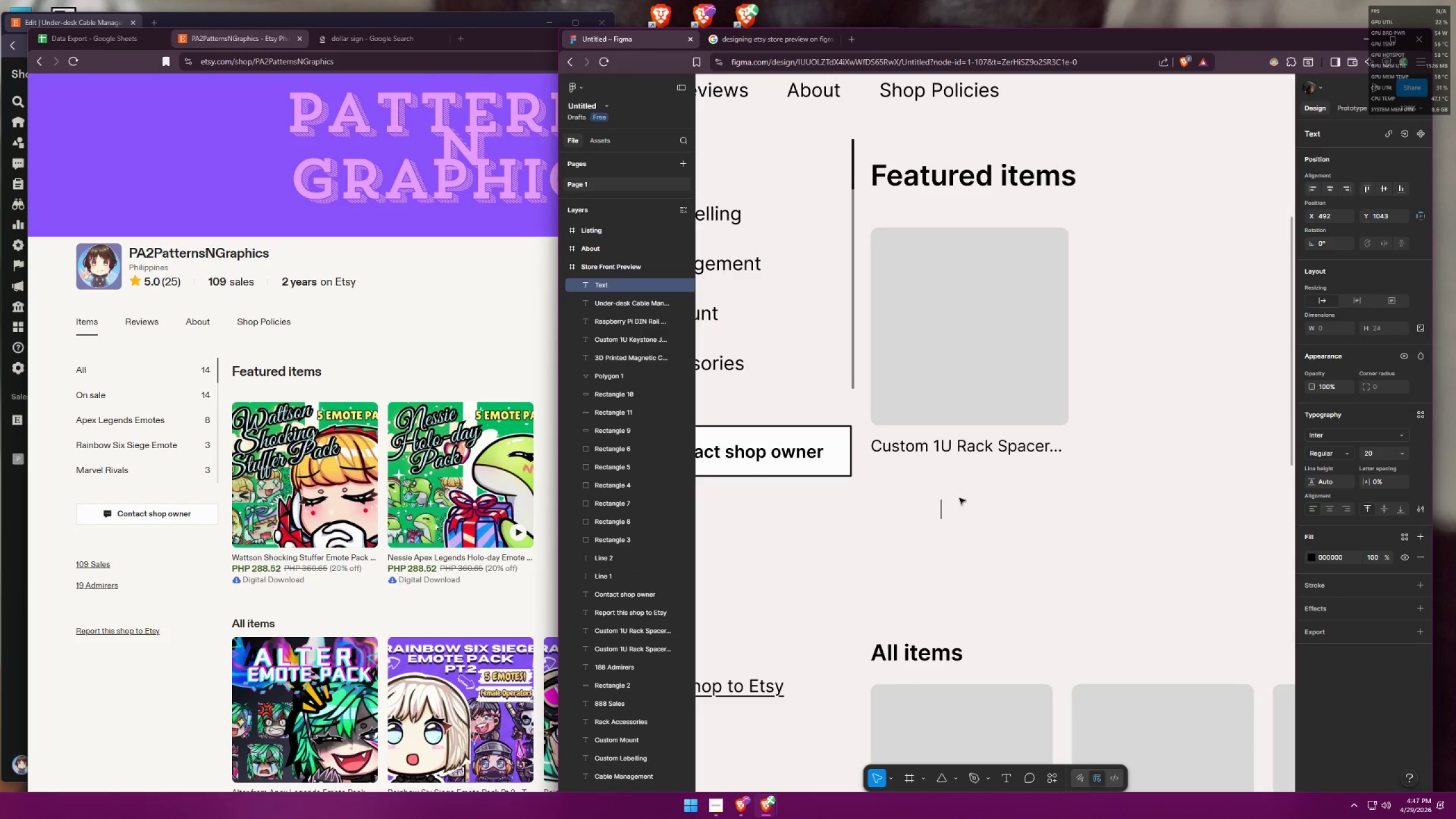 
key(Control+V)
 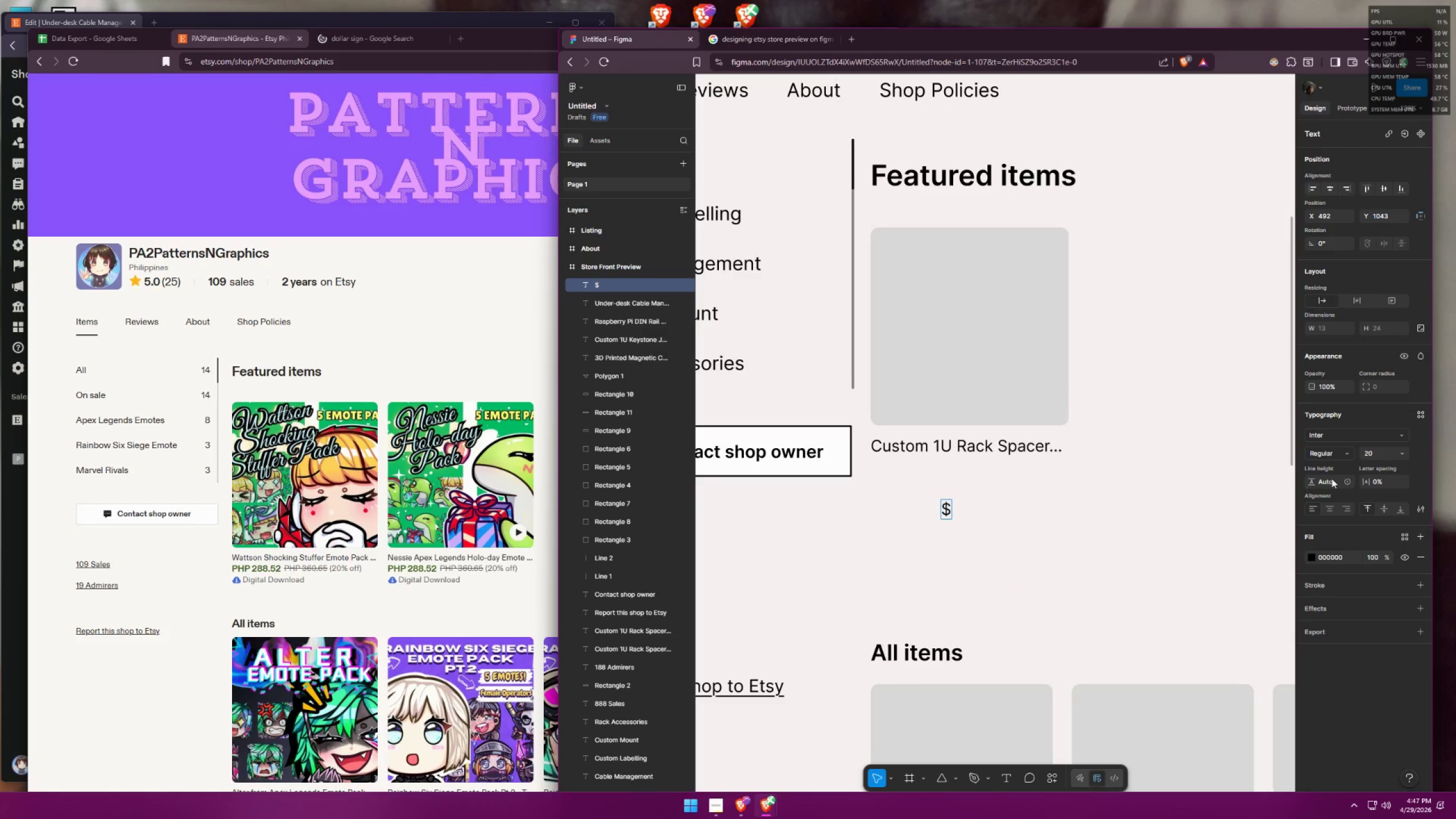 
left_click_drag(start_coordinate=[1375, 452], to_coordinate=[1354, 452])
 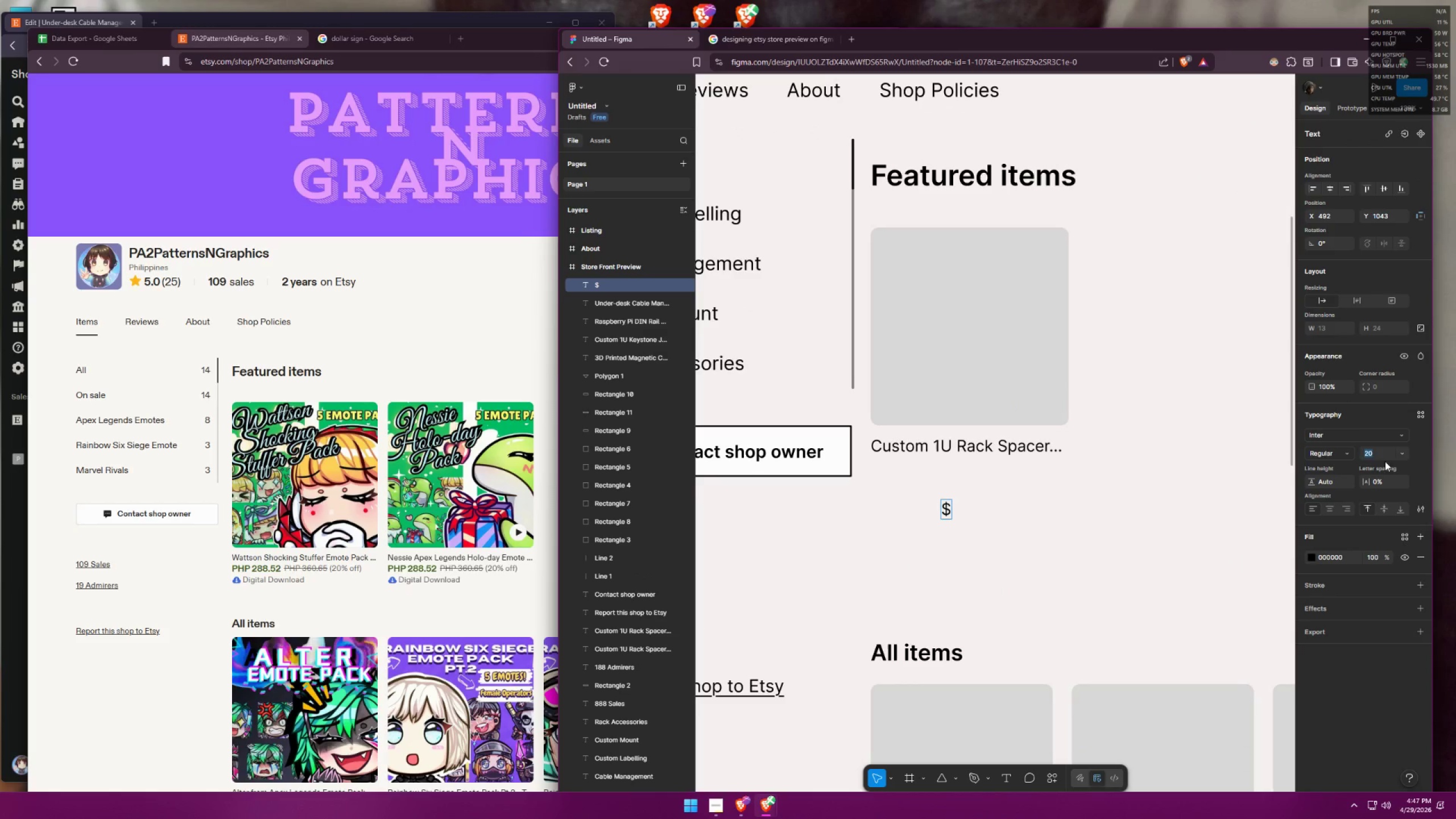 
type(22)
 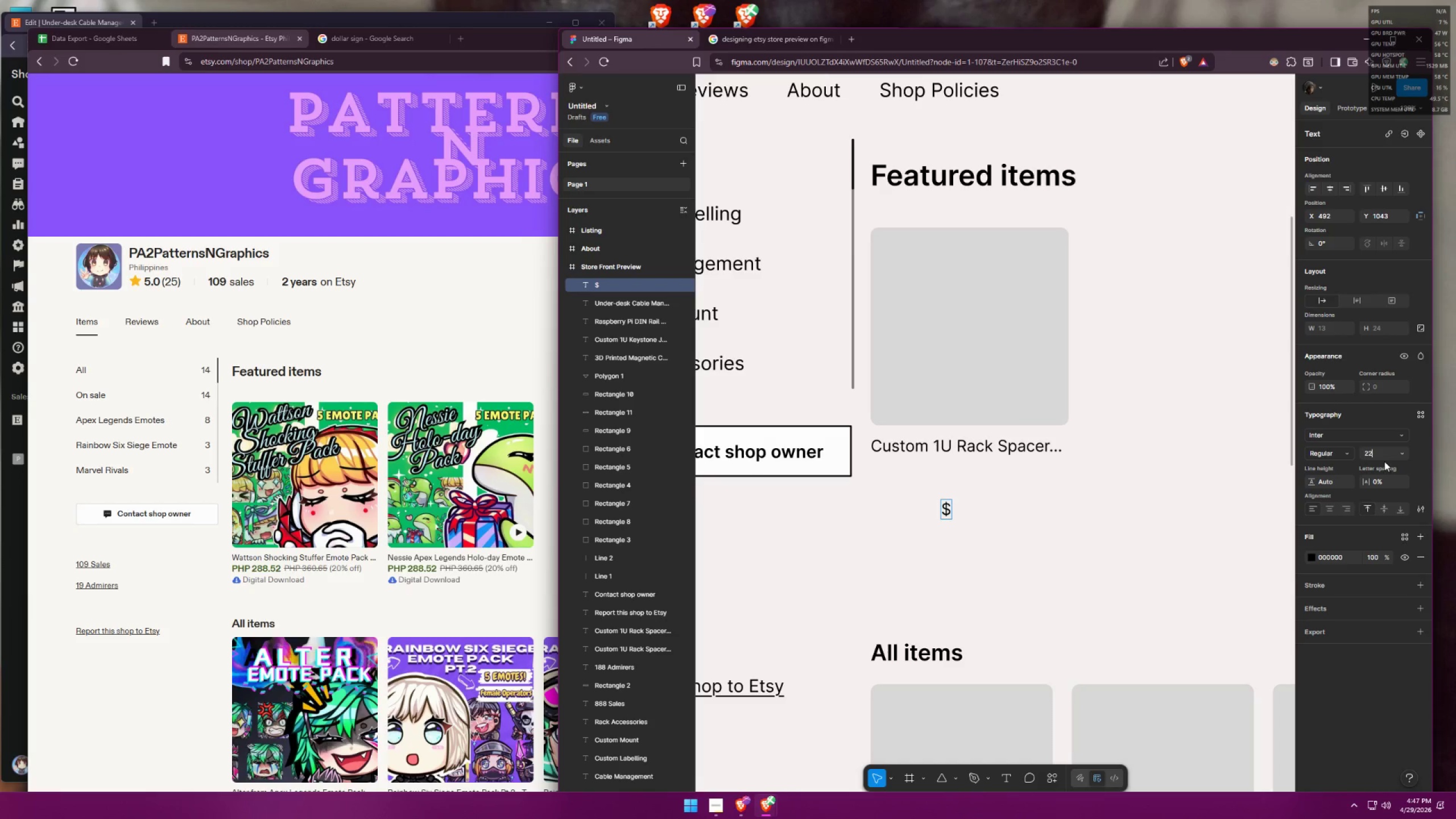 
key(Enter)
 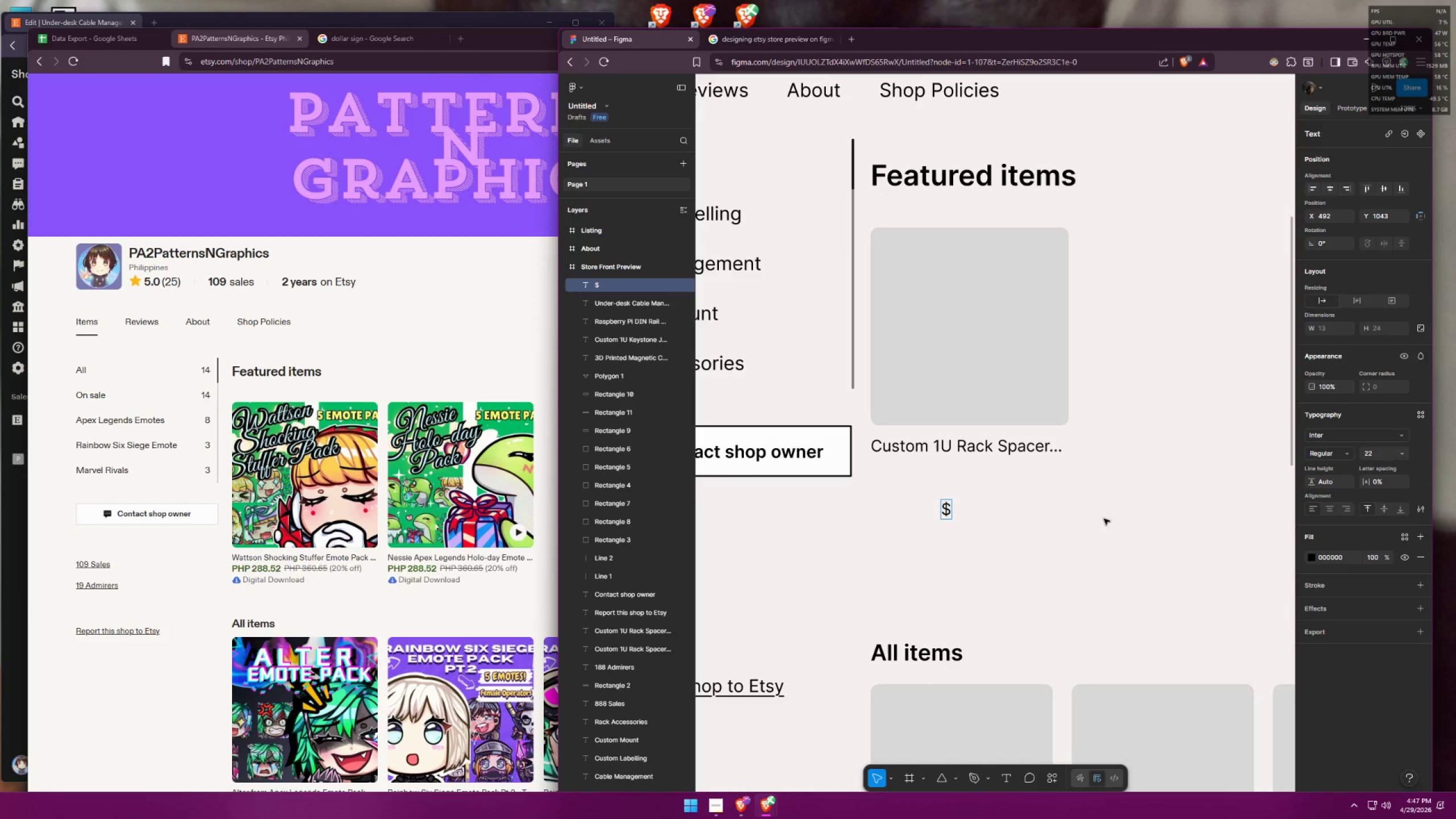 
key(Control+ControlLeft)
 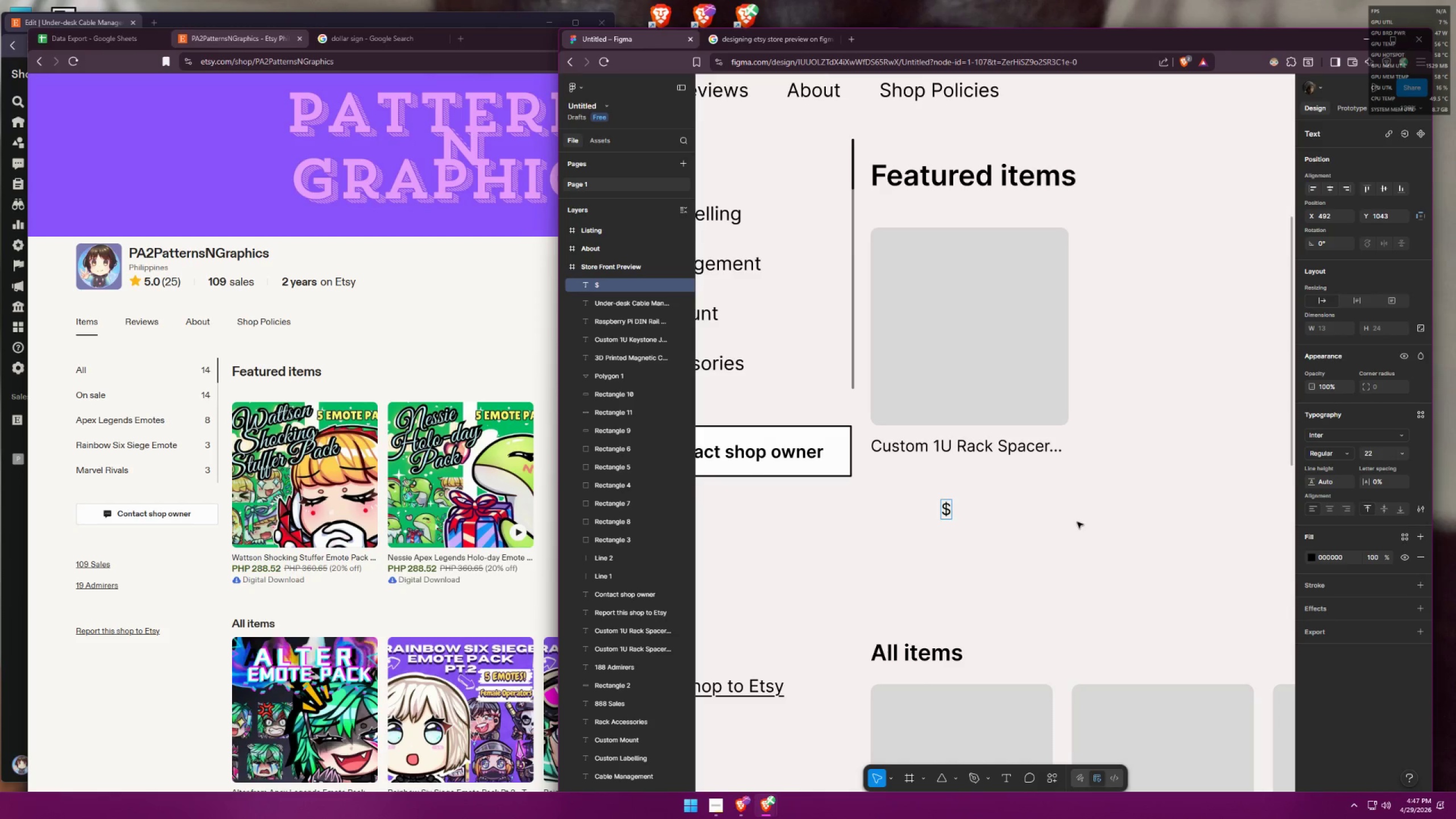 
key(Control+A)
 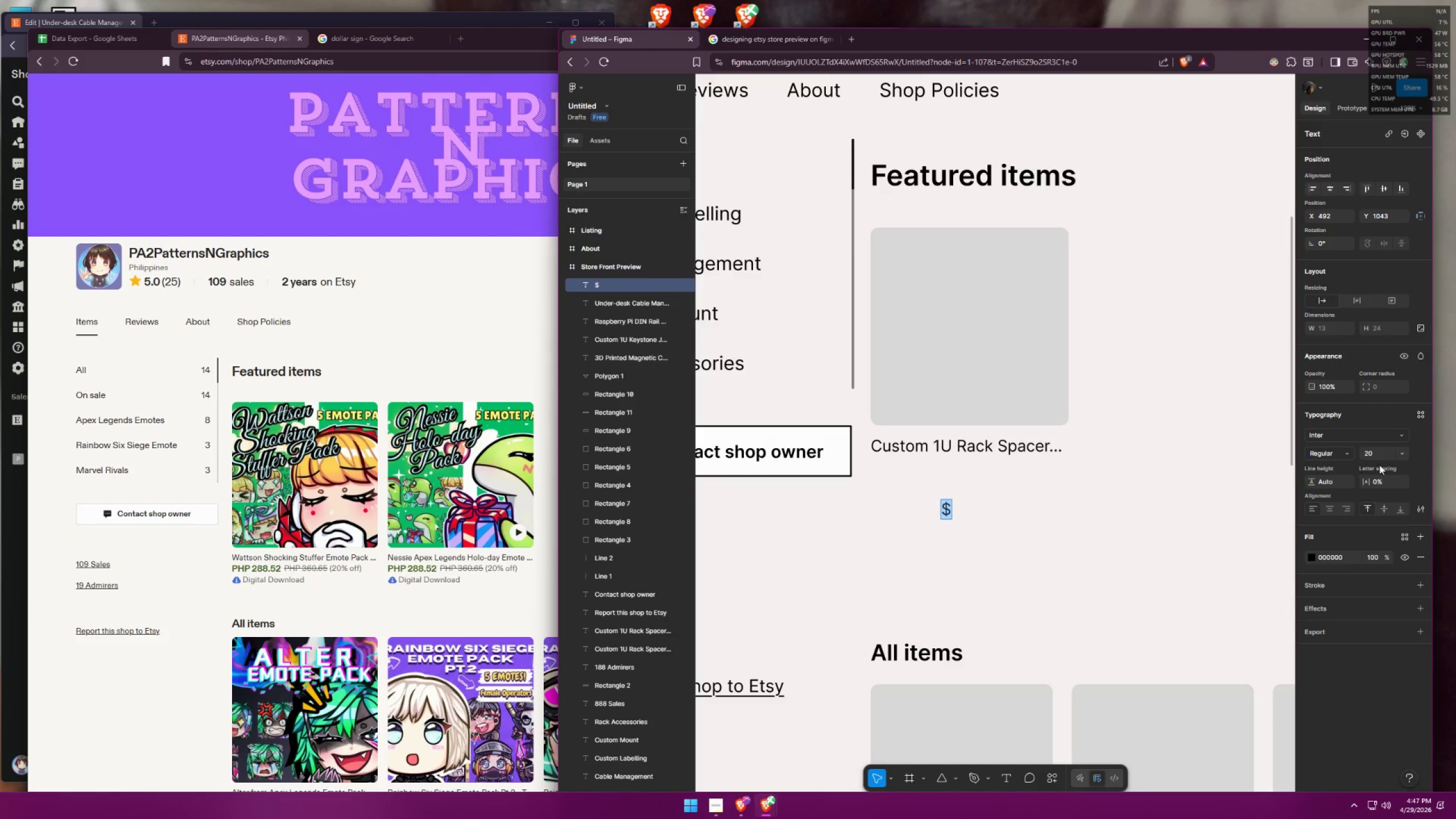 
left_click([1399, 453])
 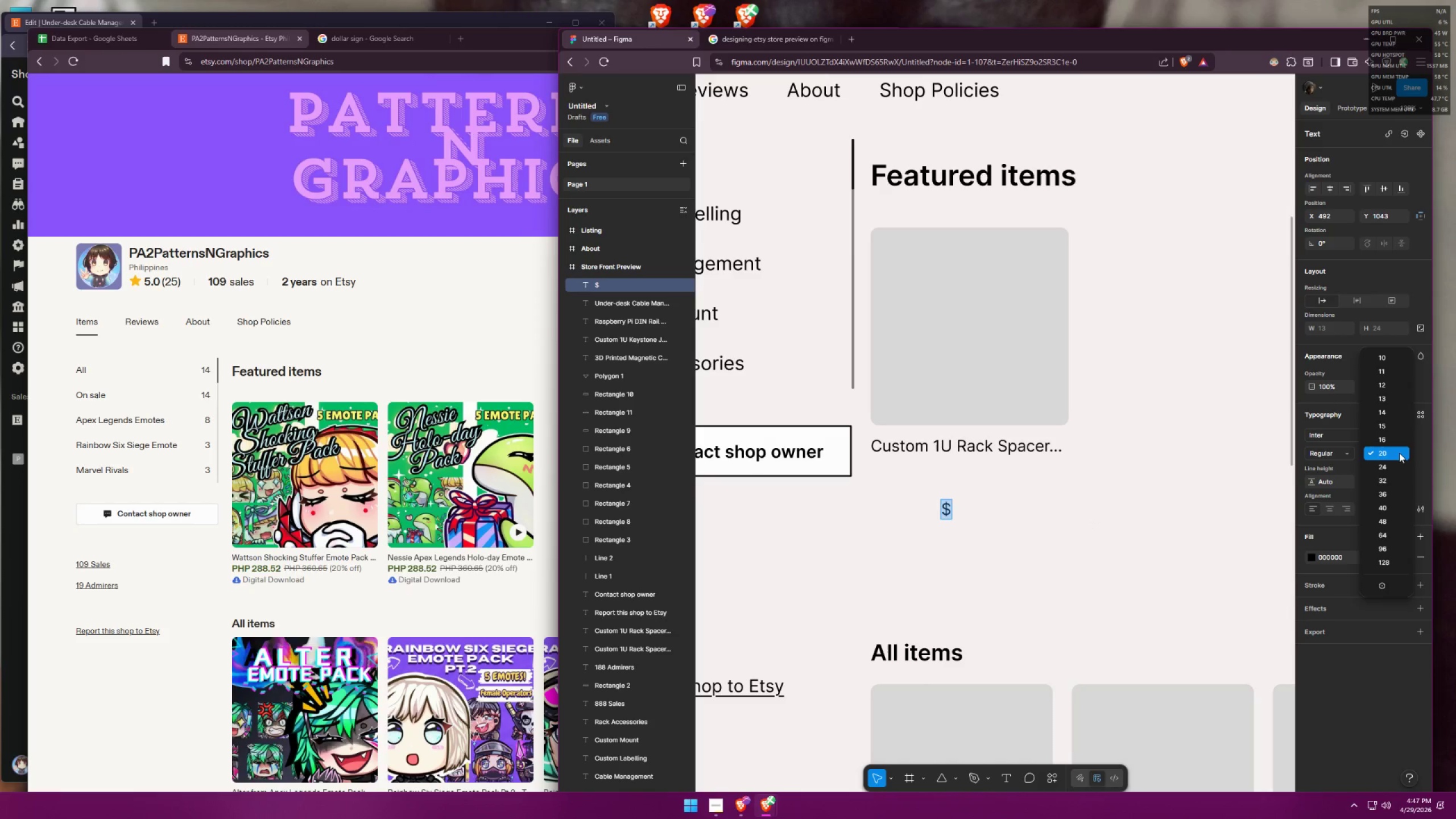 
left_click([1399, 453])
 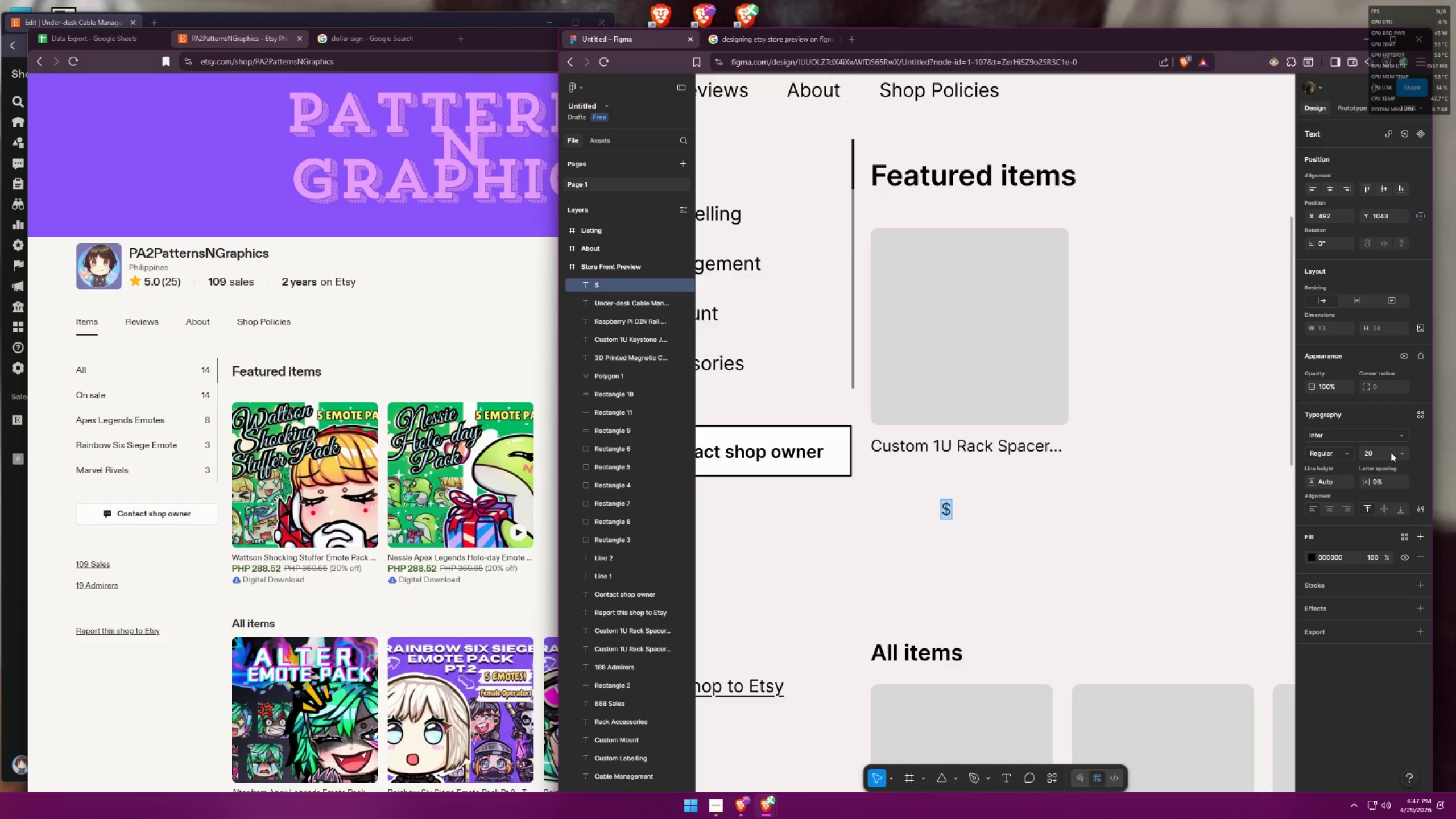 
left_click_drag(start_coordinate=[1380, 450], to_coordinate=[1352, 450])
 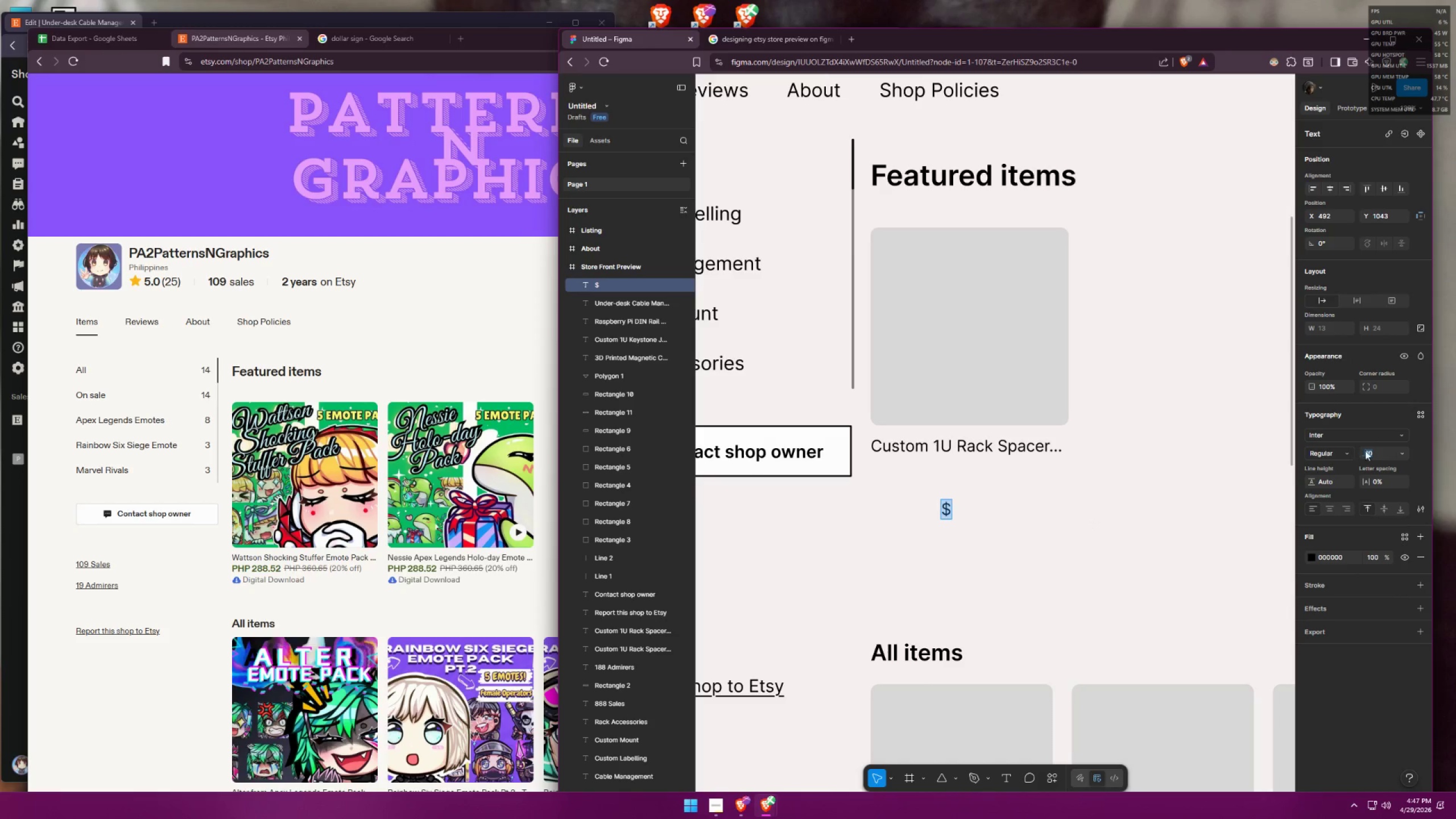 
type(22)
 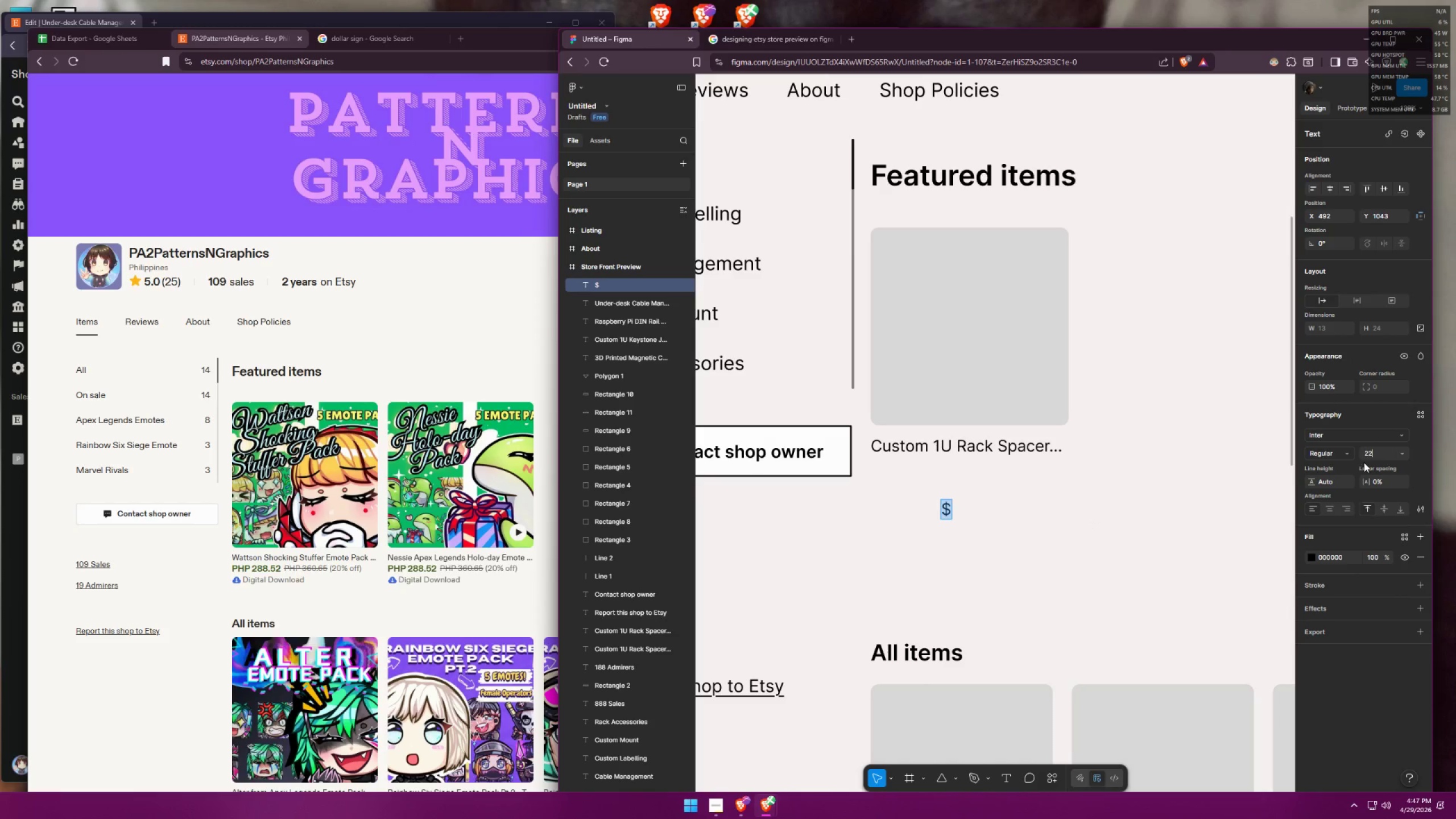 
key(Enter)
 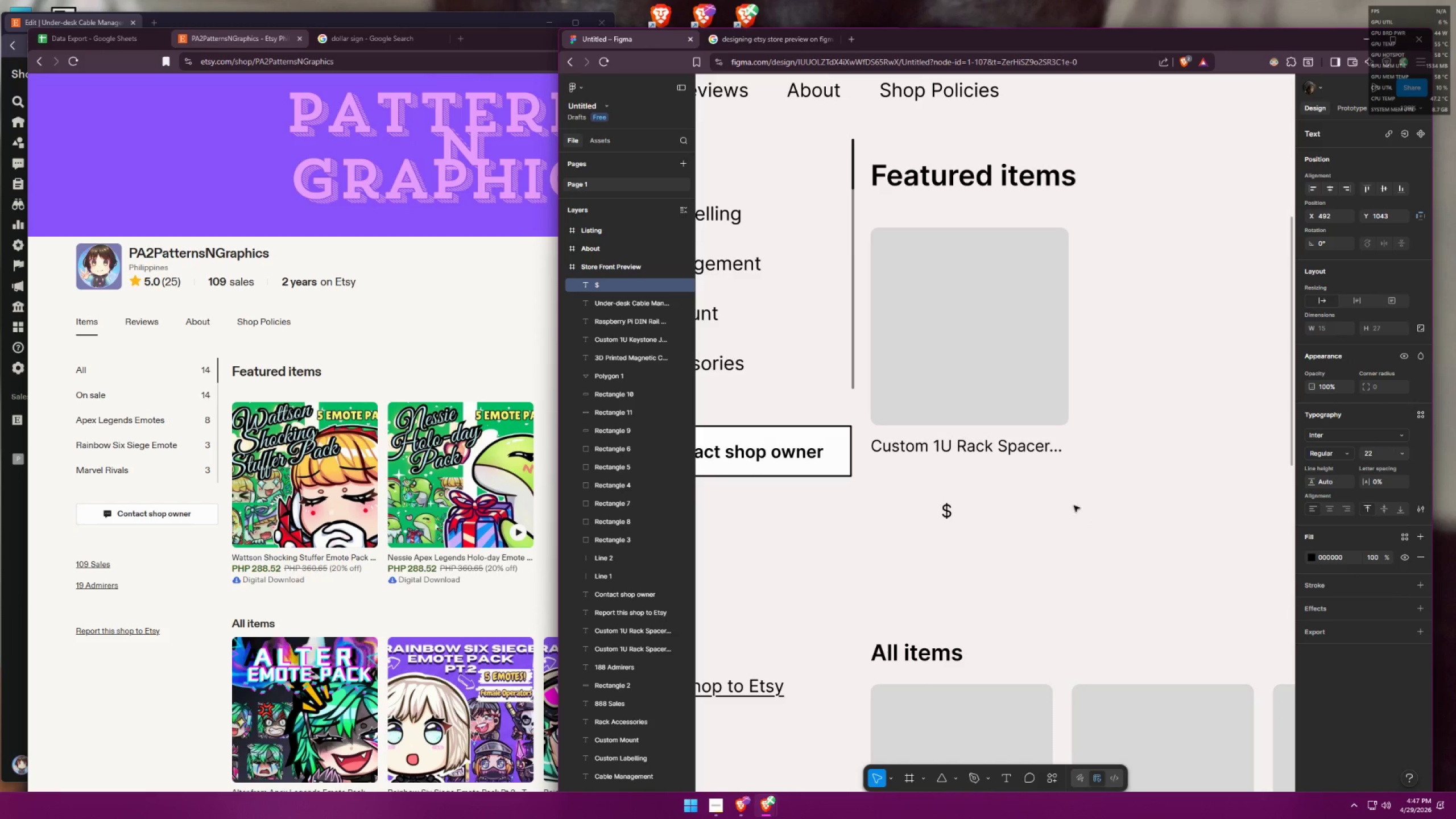 
left_click([1037, 513])
 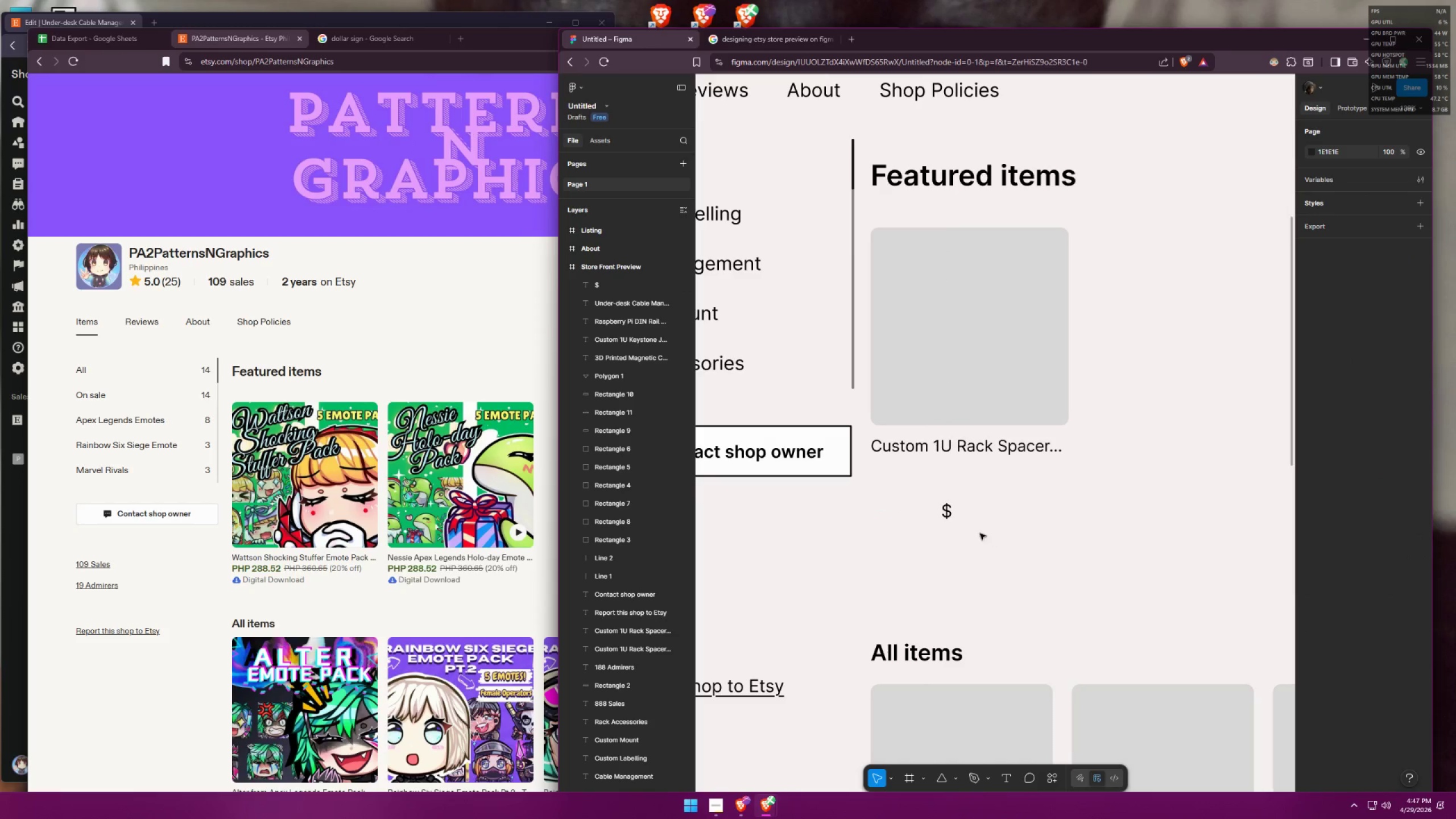 
left_click_drag(start_coordinate=[953, 517], to_coordinate=[883, 470])
 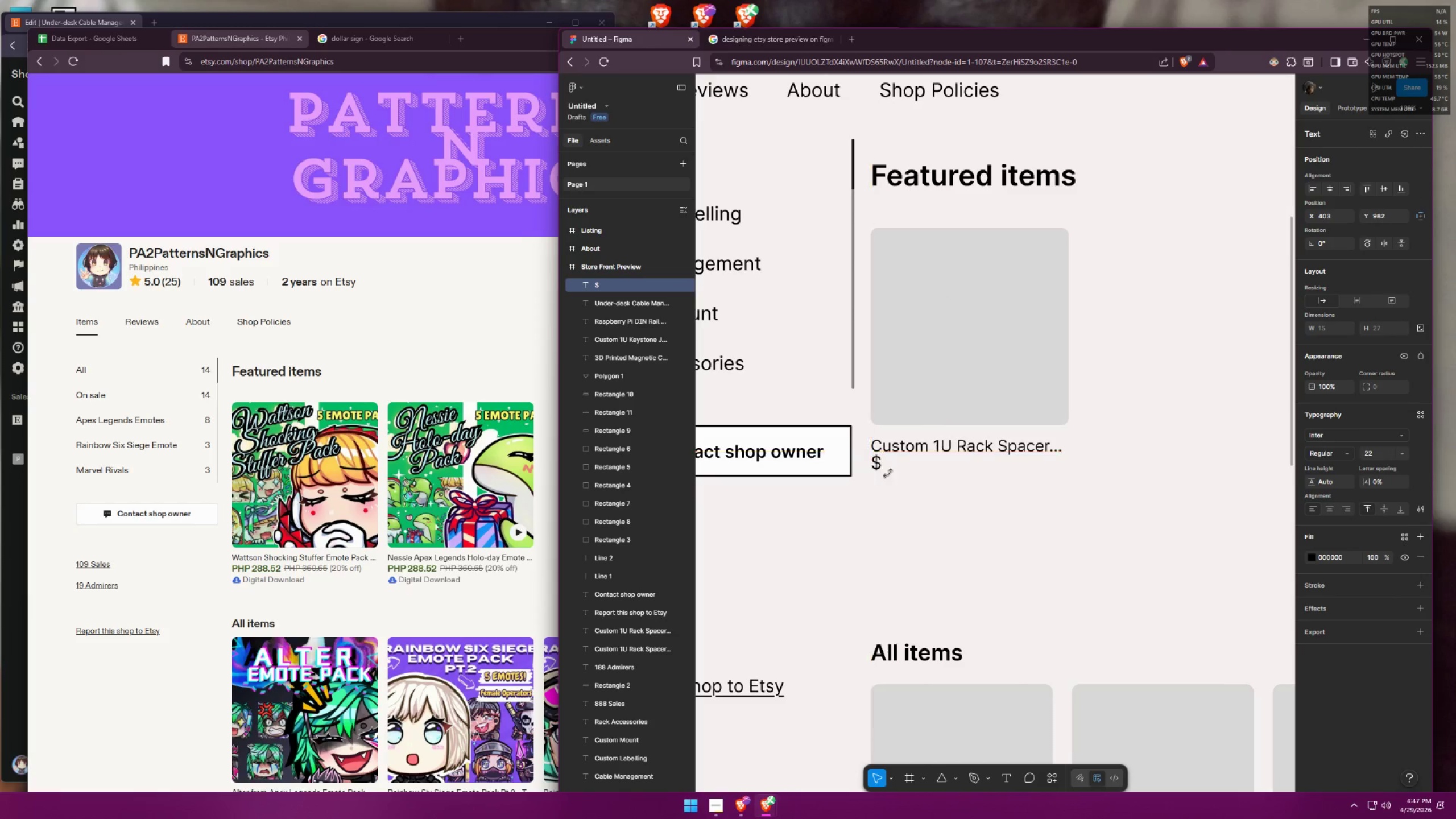 
left_click([901, 476])
 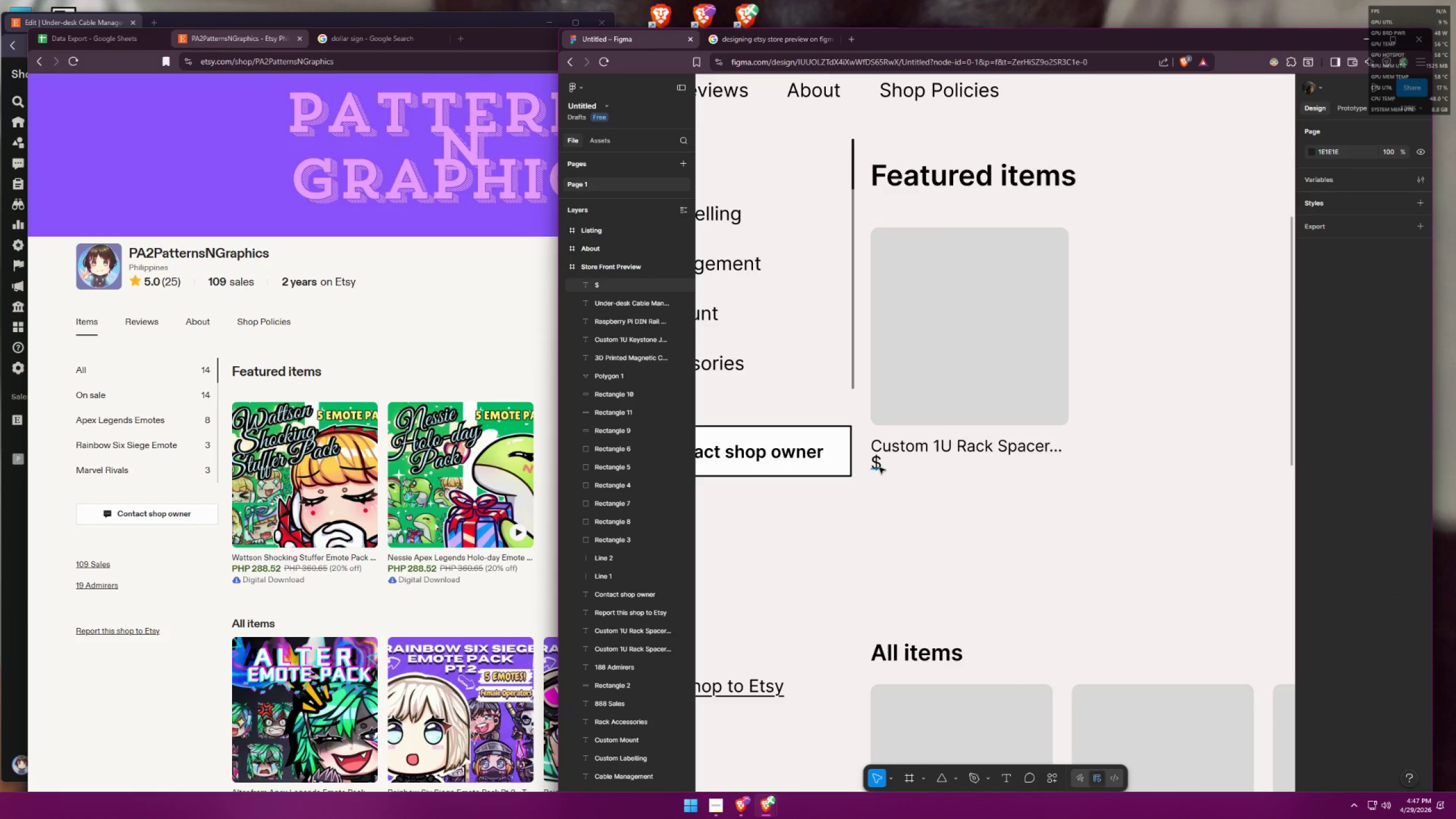 
double_click([879, 467])
 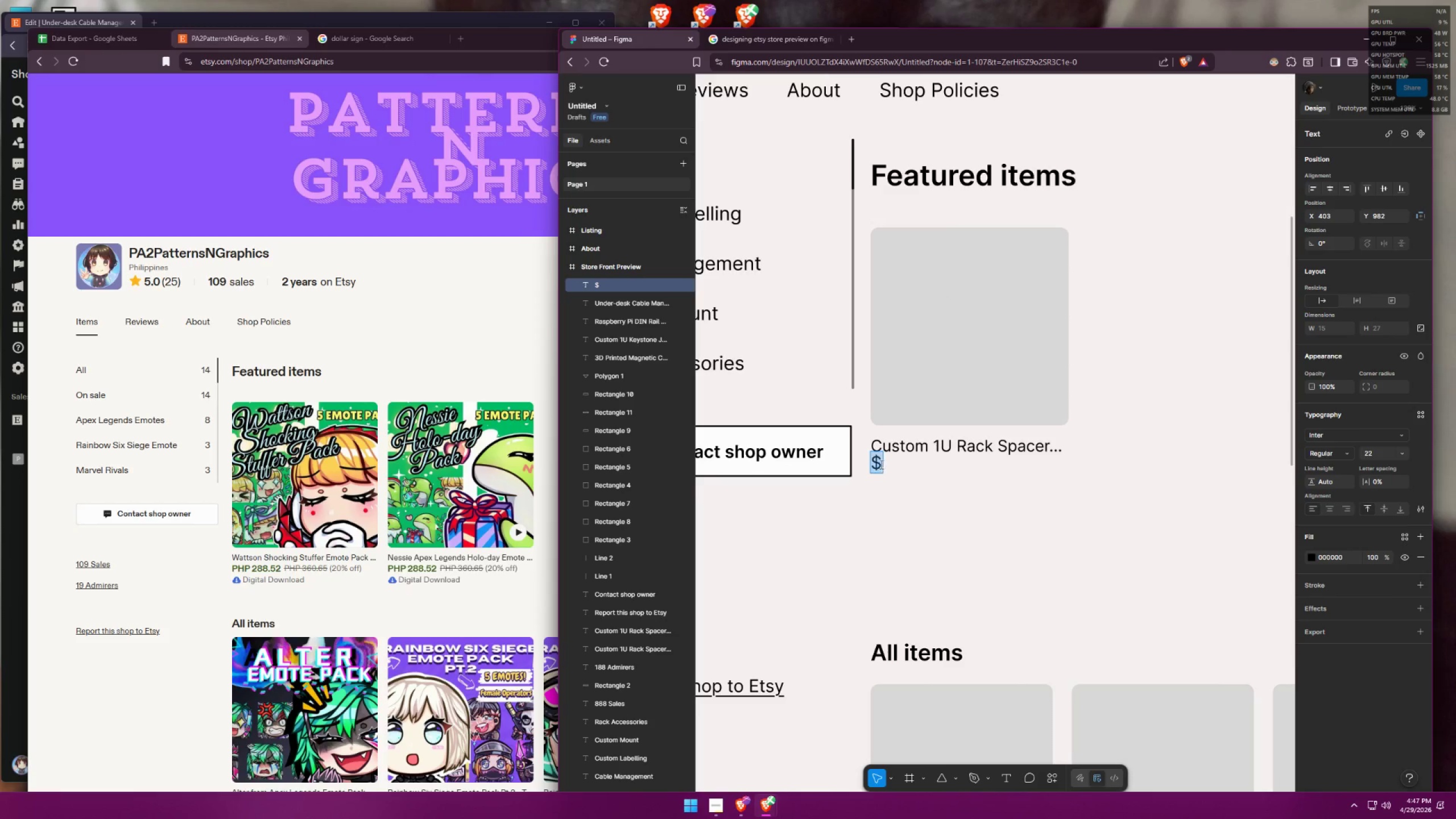 
triple_click([878, 462])
 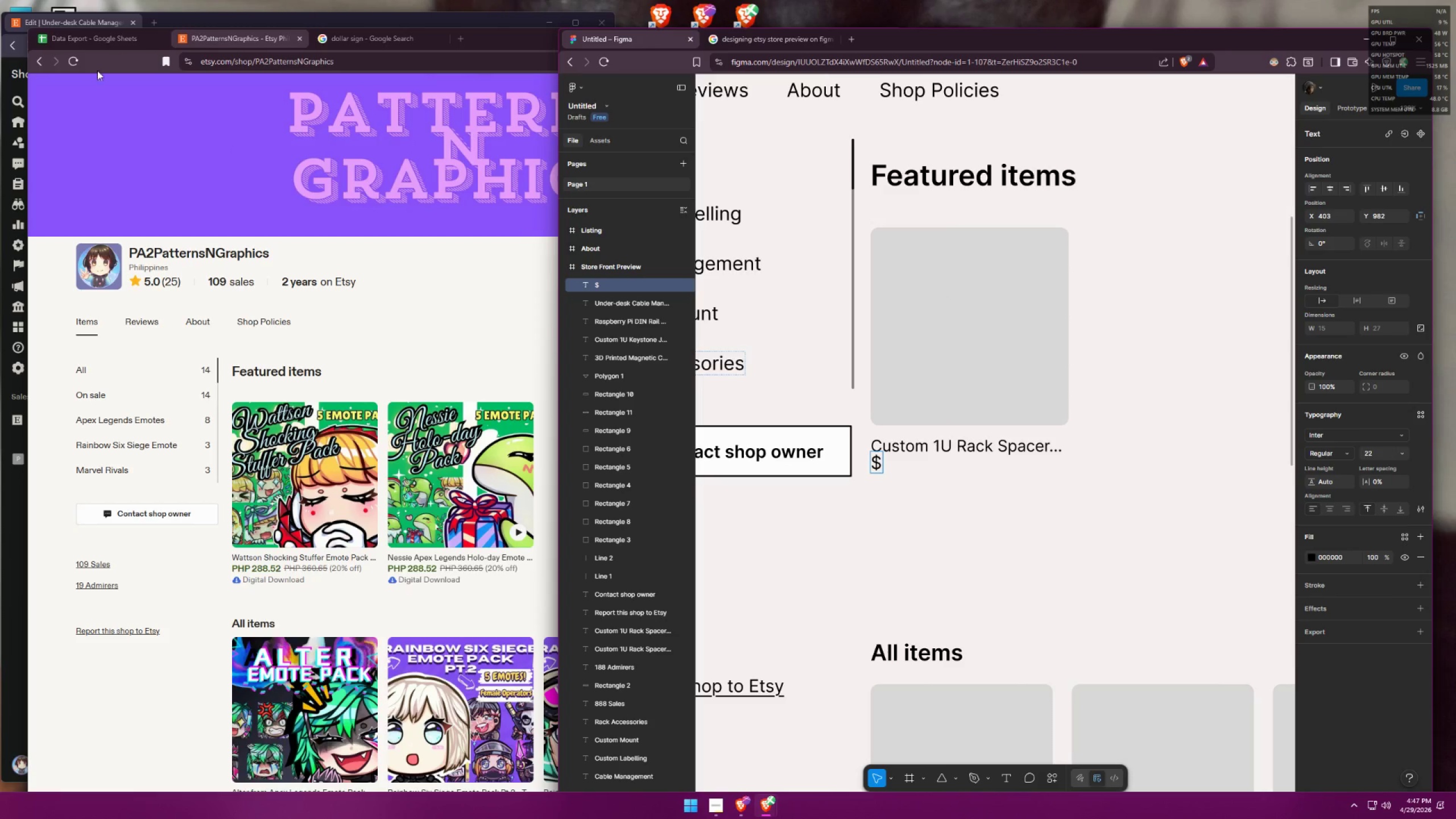 
left_click([95, 38])
 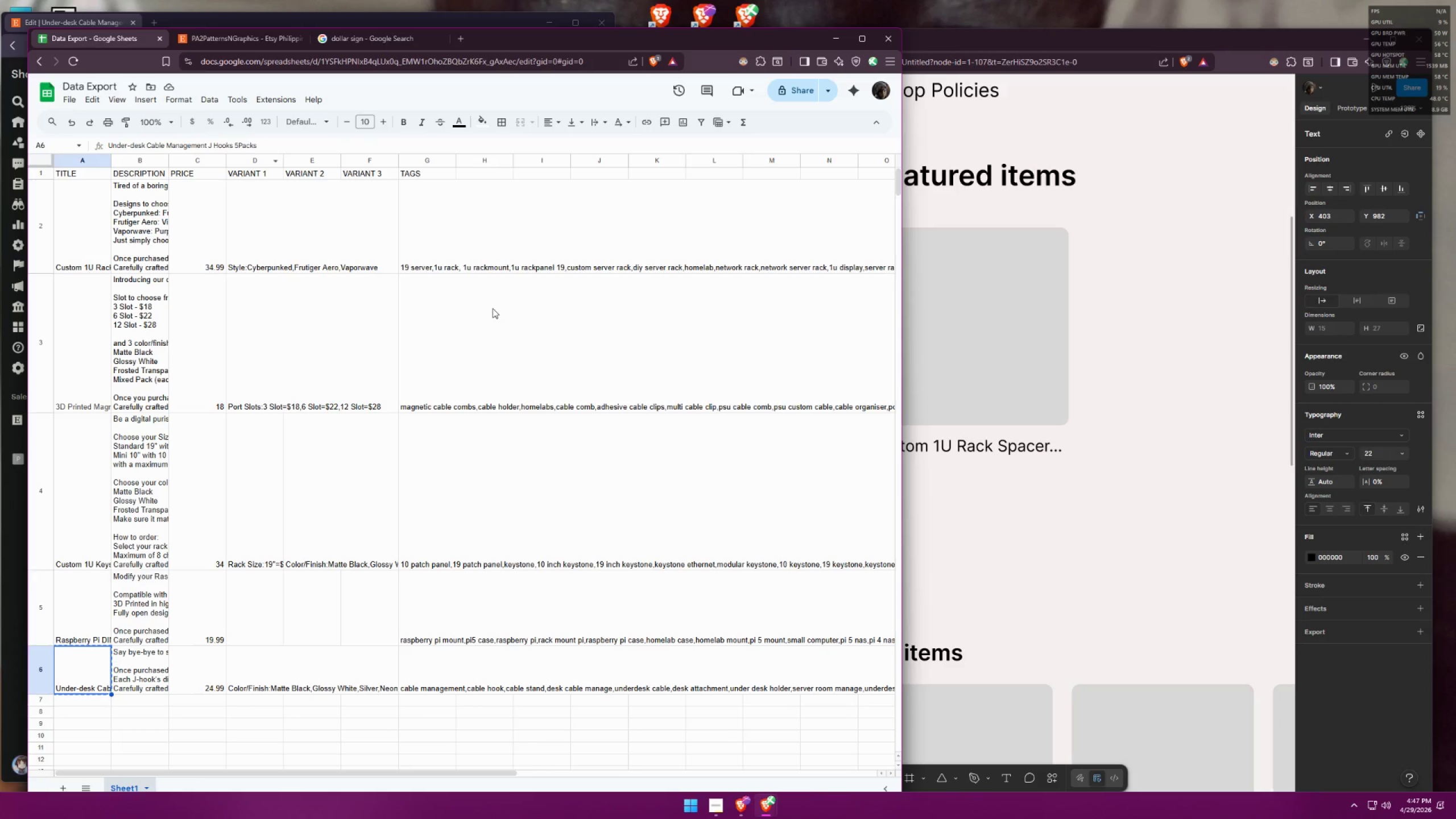 
scroll: coordinate [408, 383], scroll_direction: up, amount: 6.0
 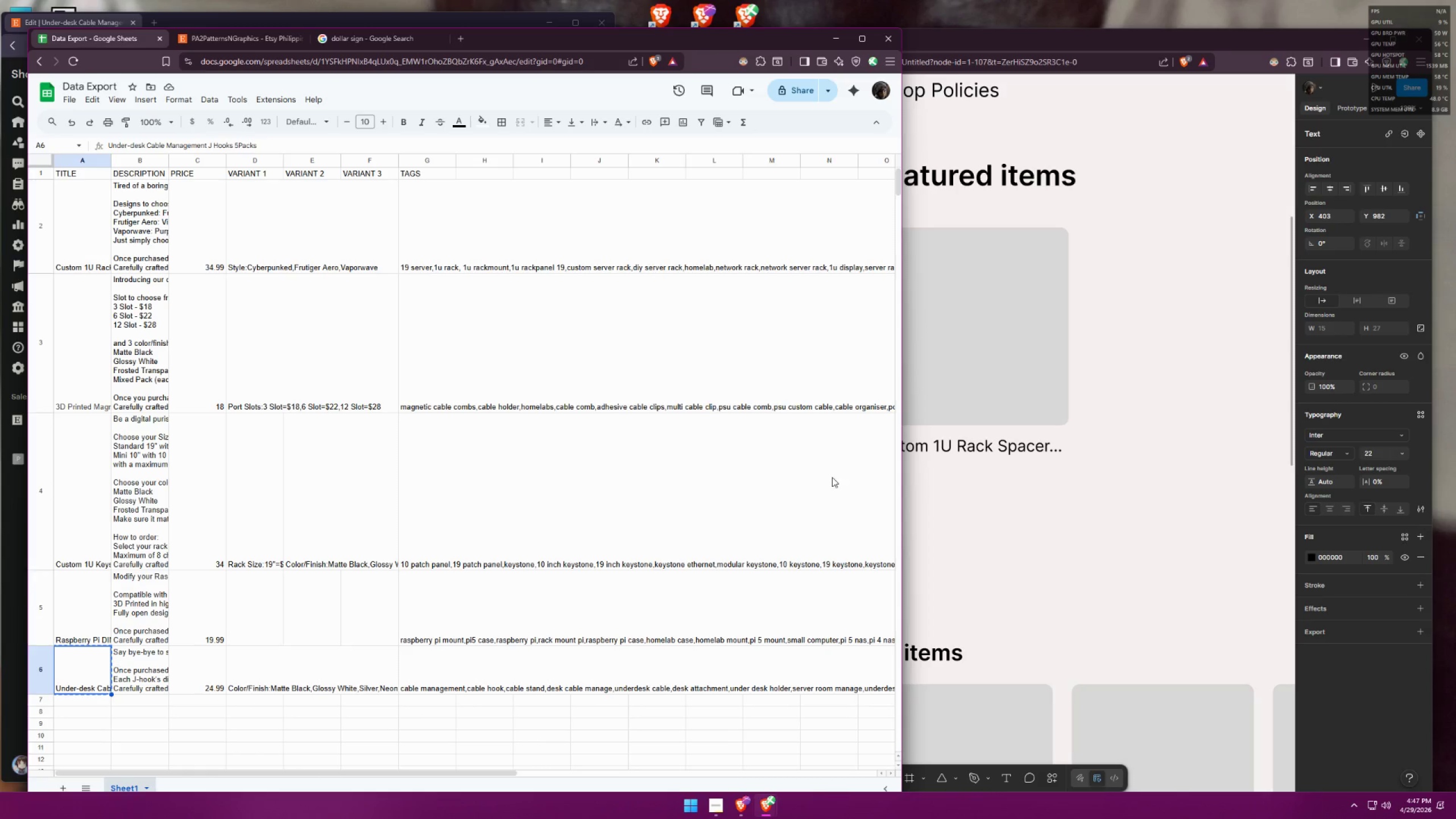 
left_click([1076, 547])
 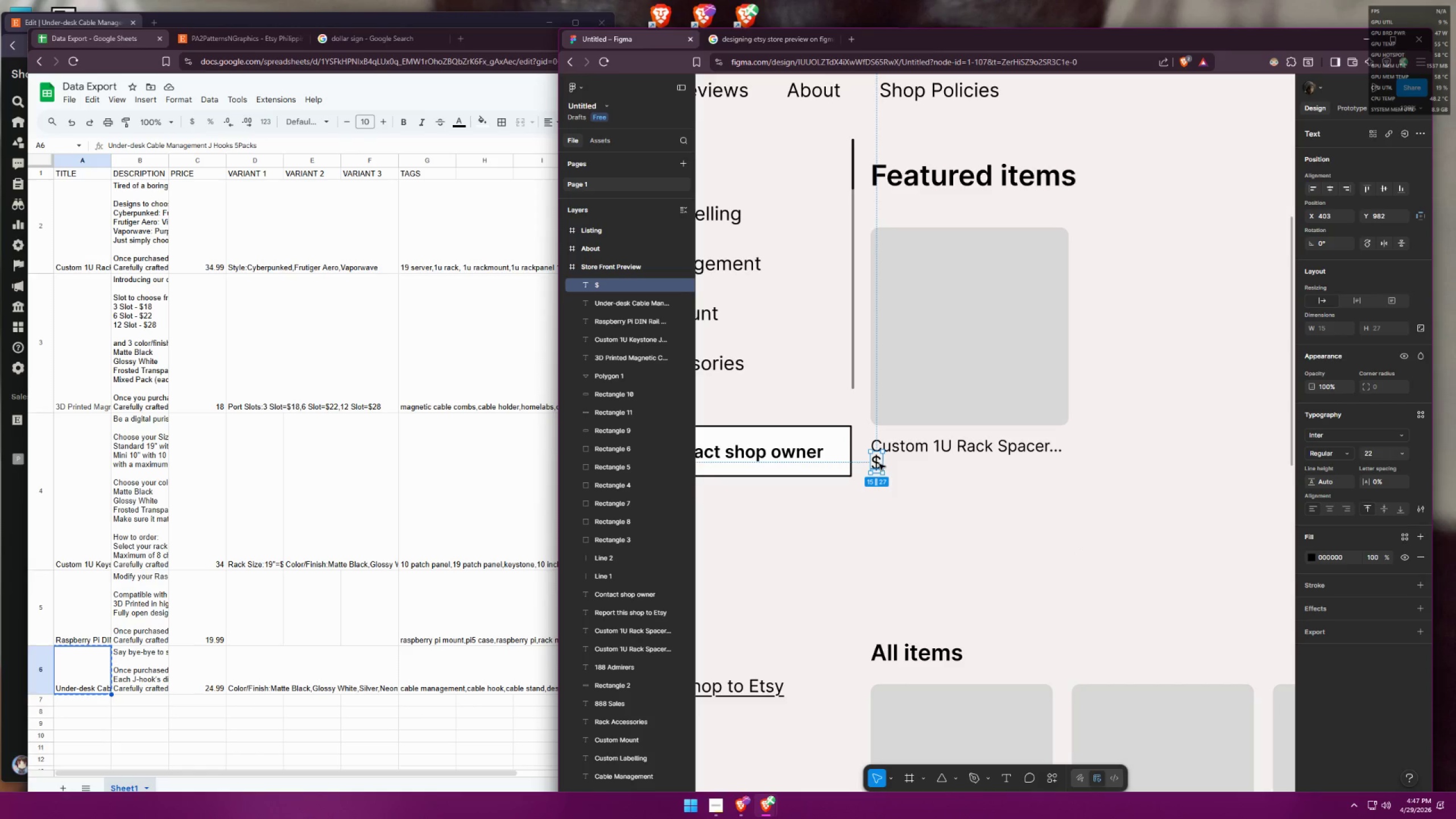 
double_click([879, 464])
 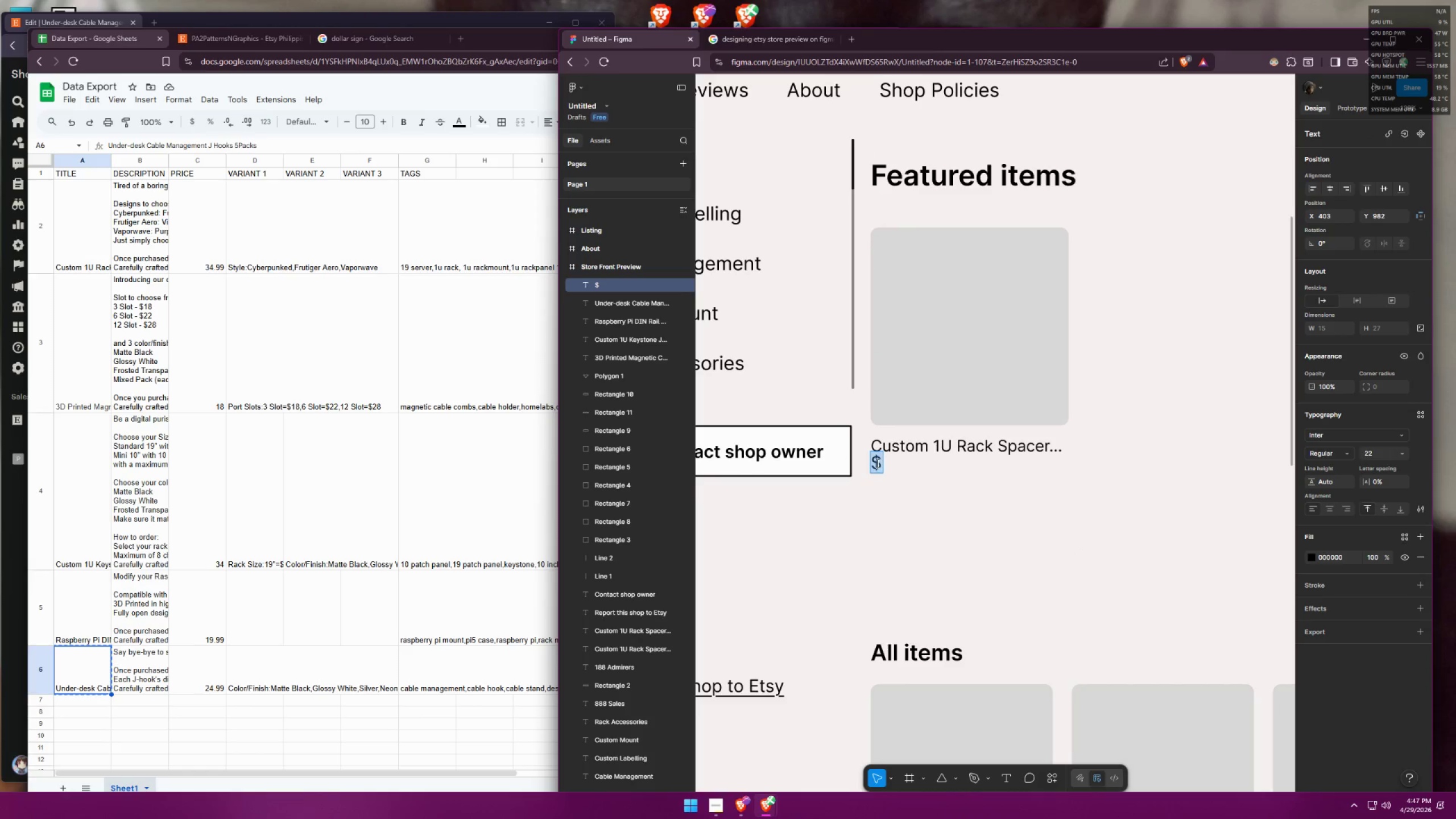 
triple_click([879, 461])
 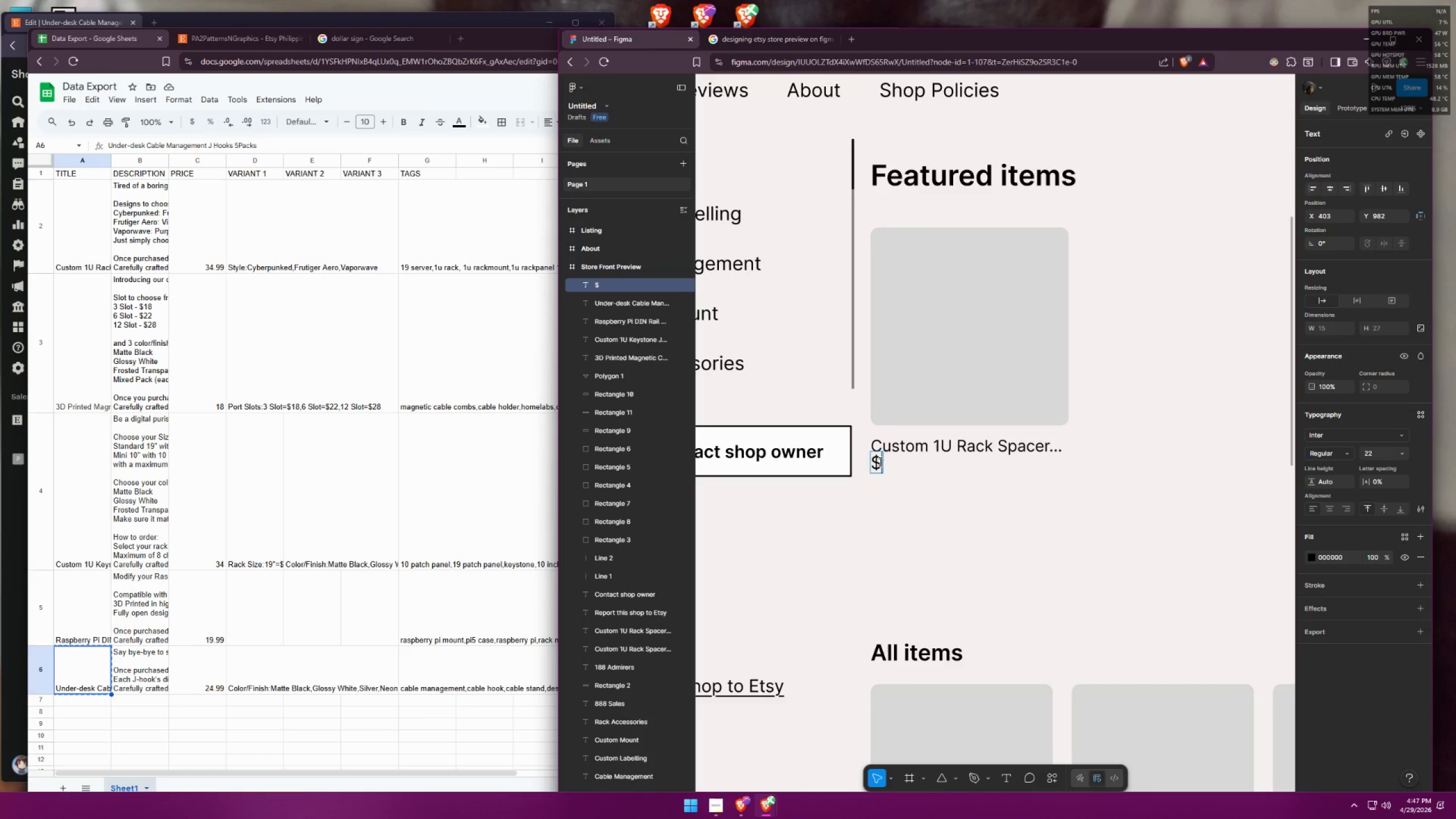 
key(Space)
 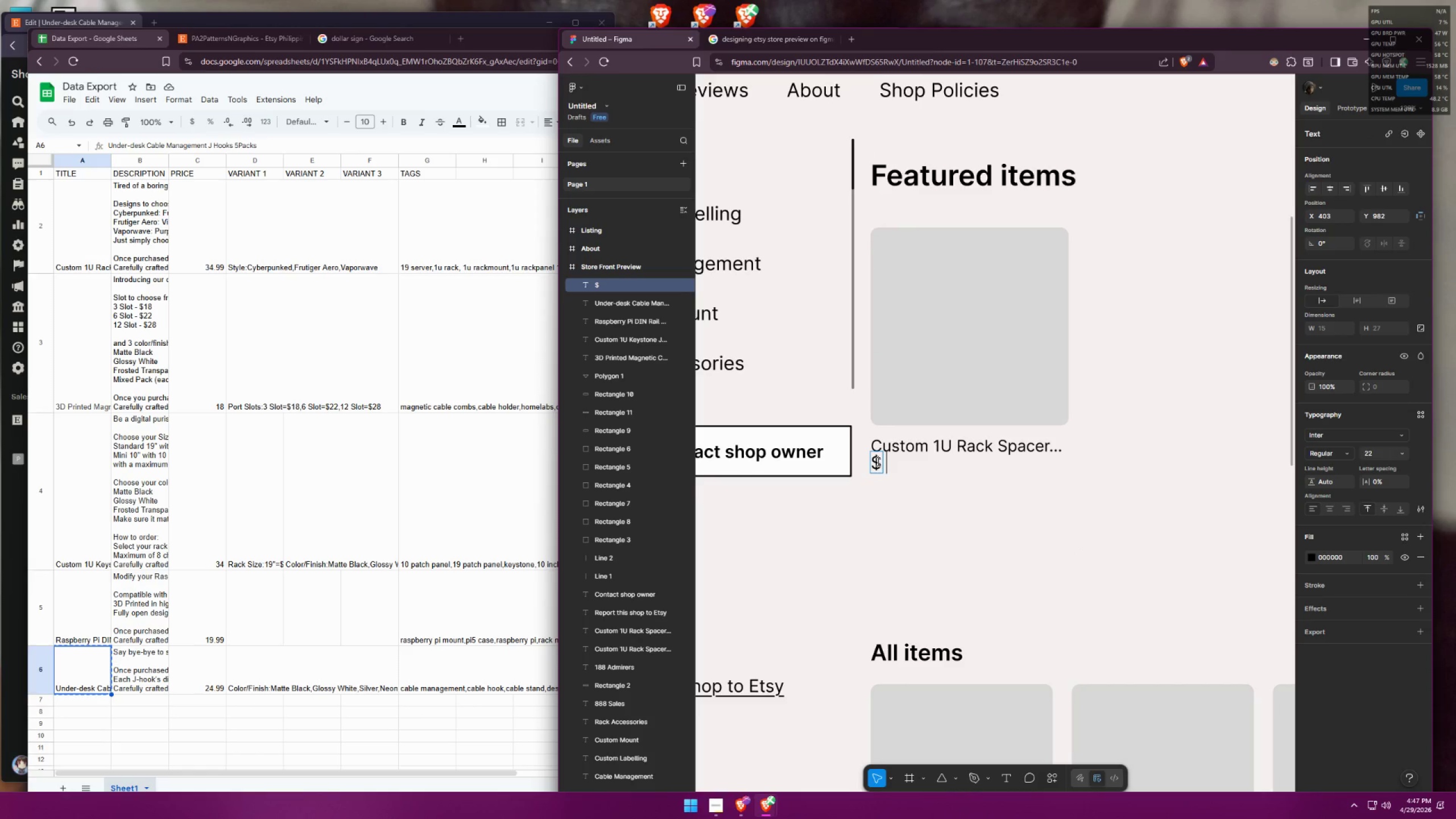 
type(34)
key(Backspace)
key(Backspace)
key(Backspace)
type(34,.)
key(Backspace)
key(Backspace)
type(.99)
 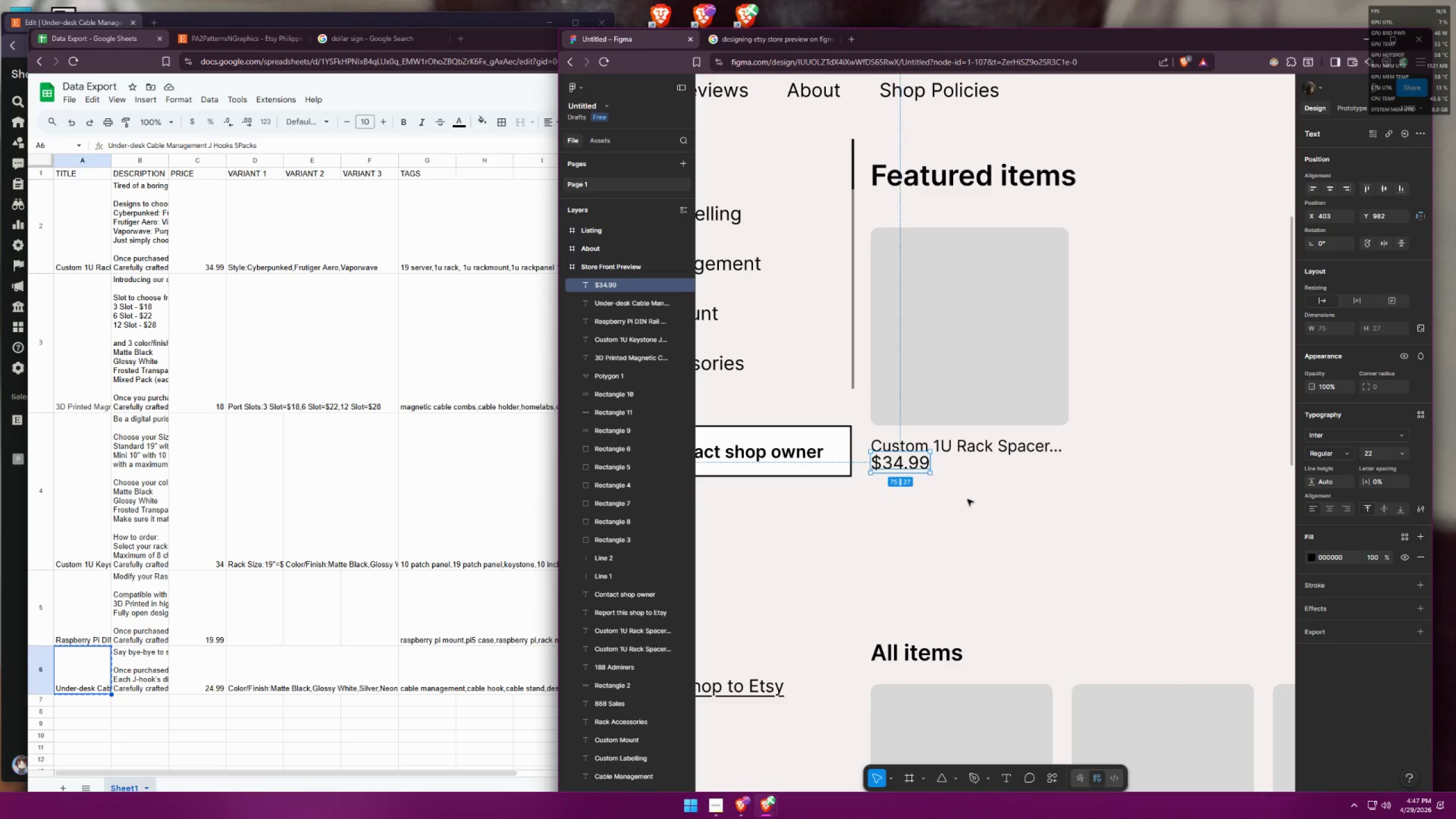 
double_click([967, 499])
 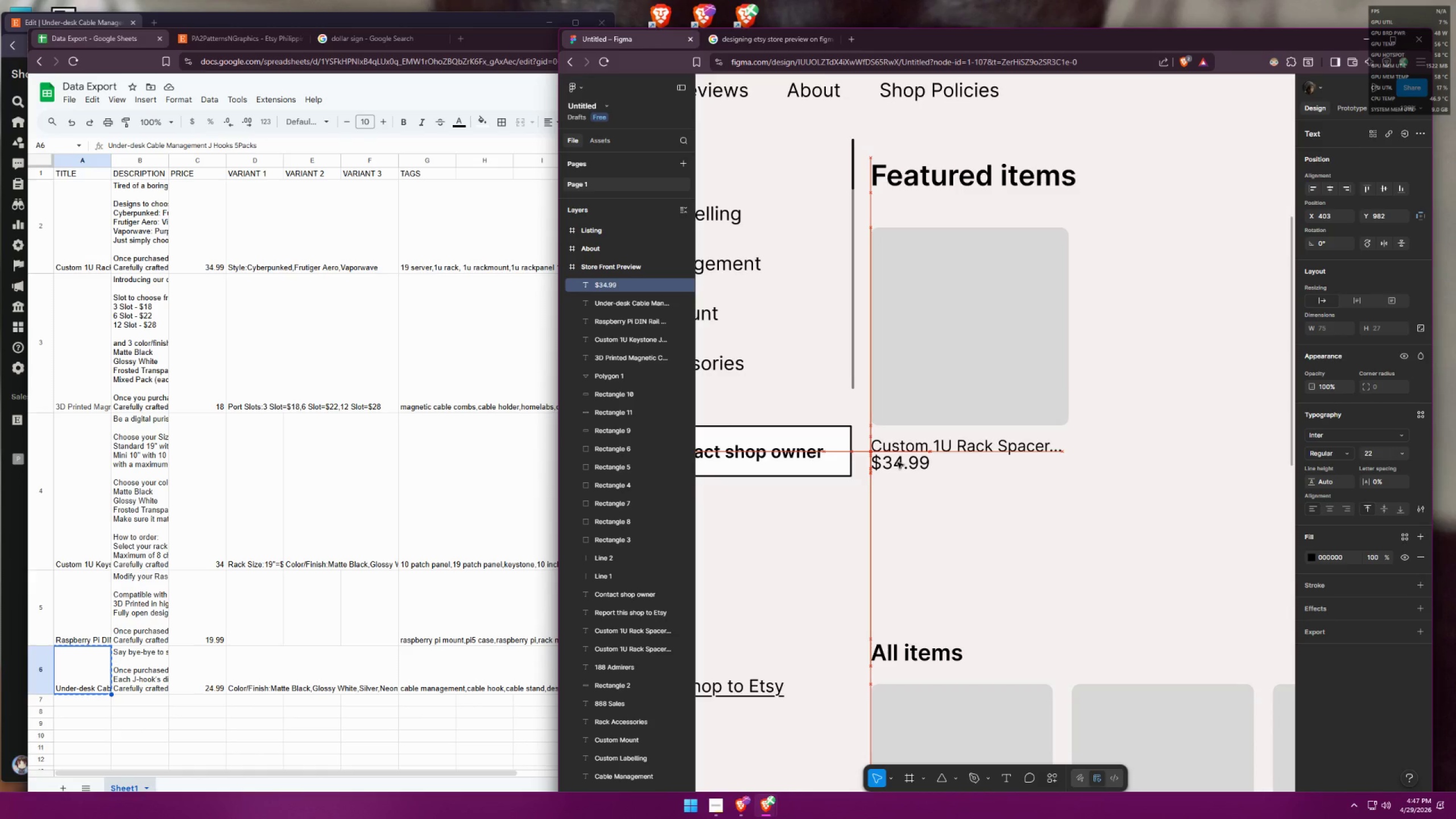 
hold_key(key=AltLeft, duration=0.55)
 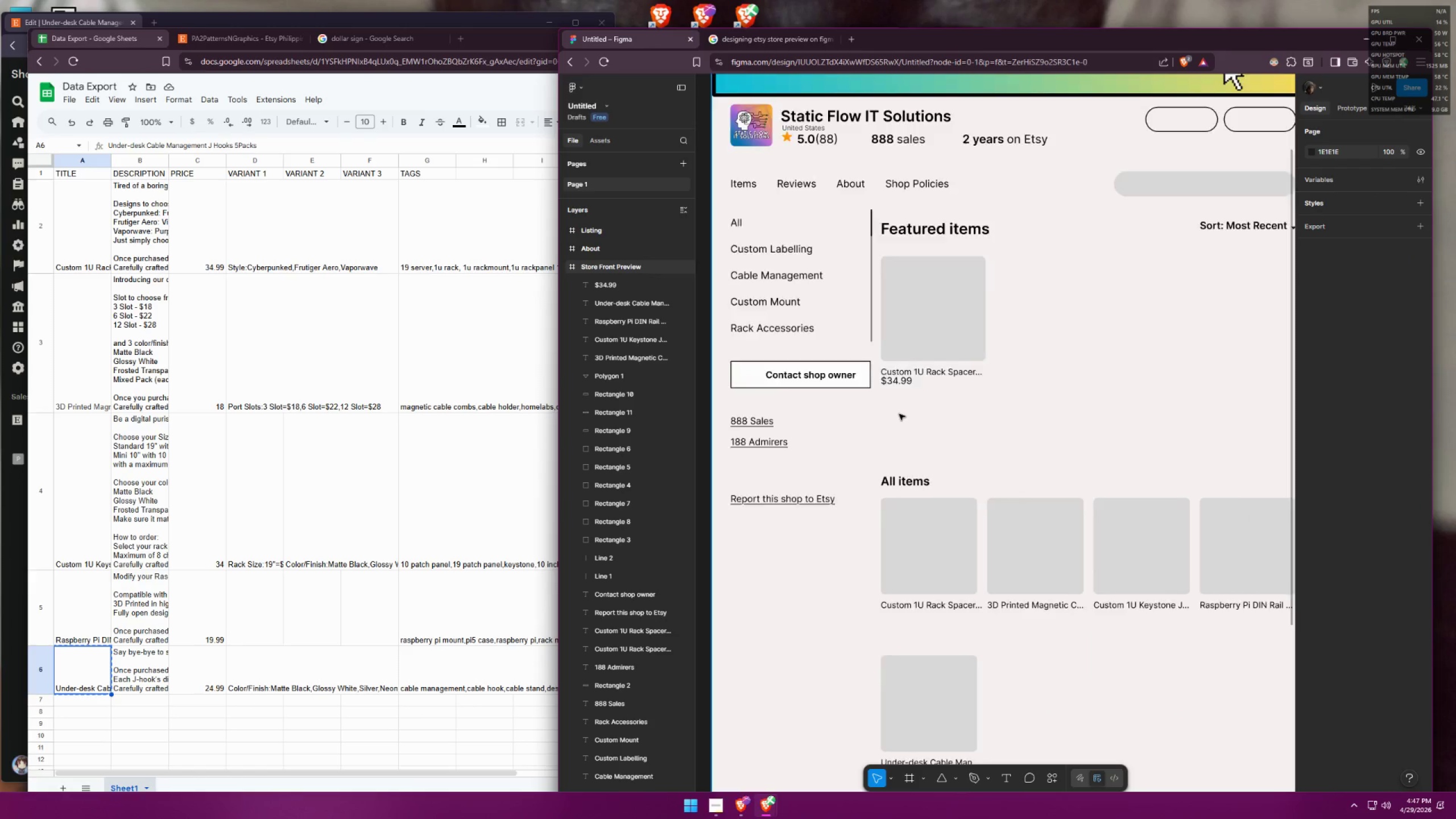 
hold_key(key=ControlLeft, duration=0.69)
 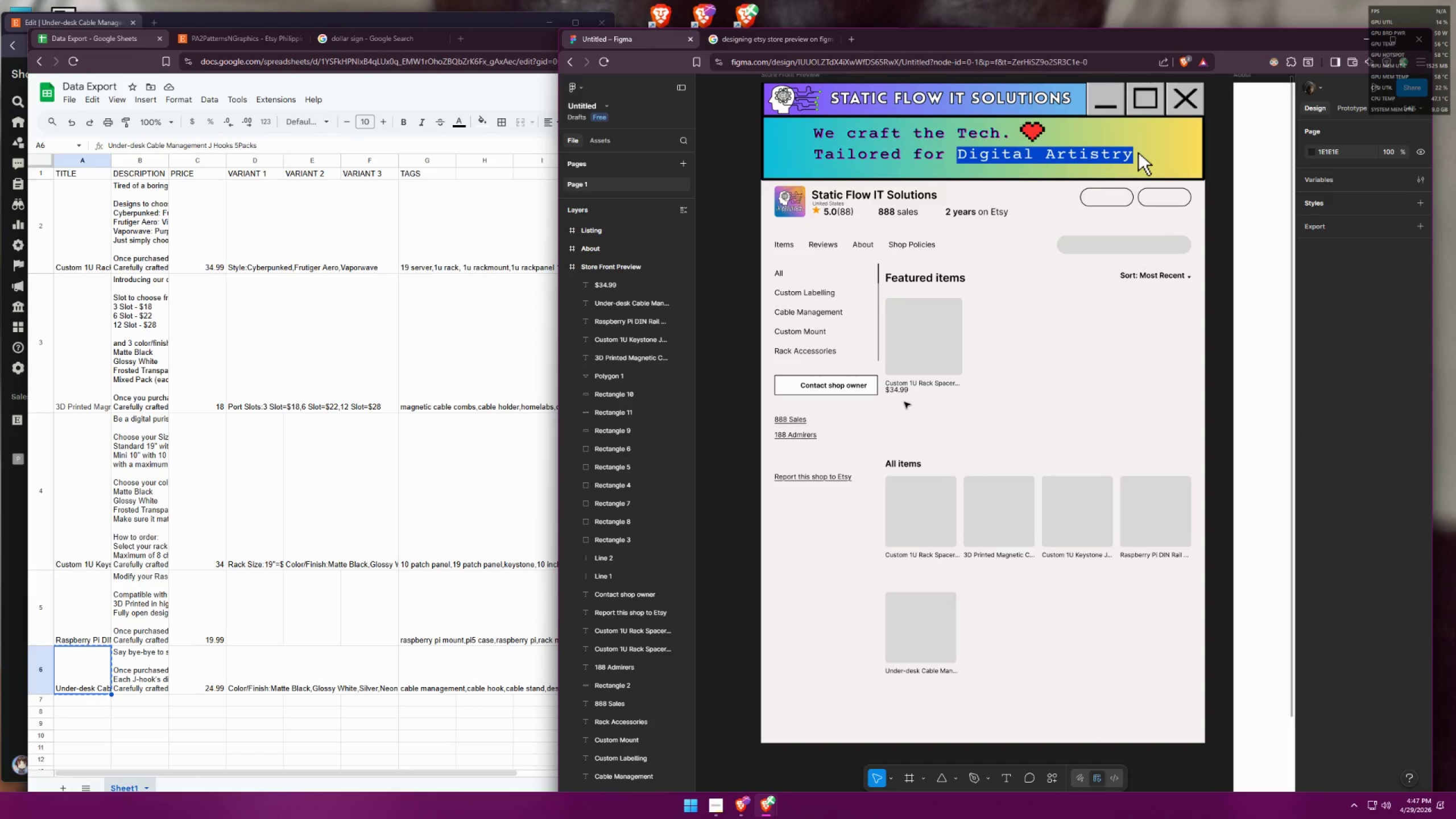 
hold_key(key=AltLeft, duration=1.94)
 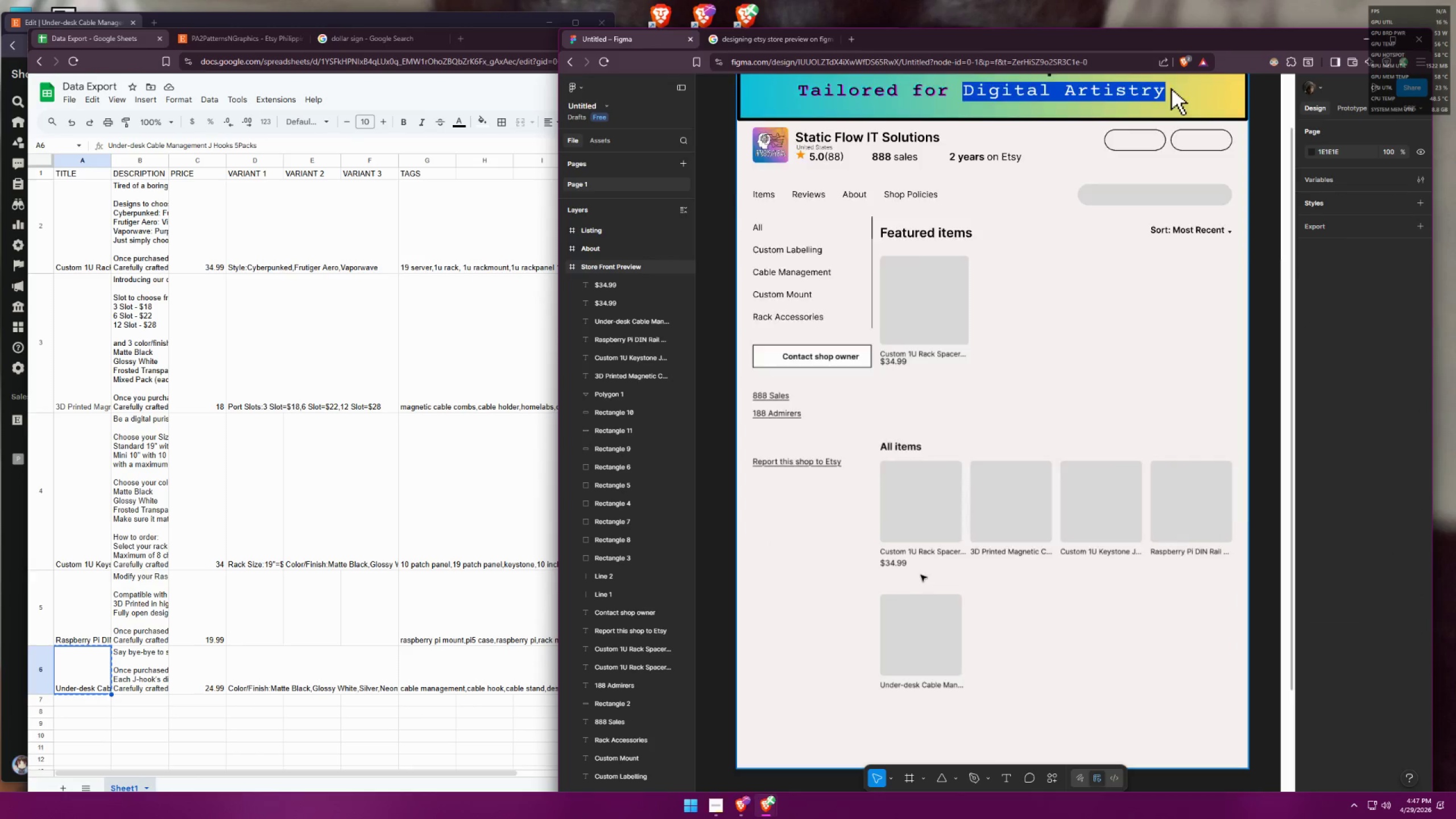 
scroll: coordinate [899, 414], scroll_direction: down, amount: 13.0
 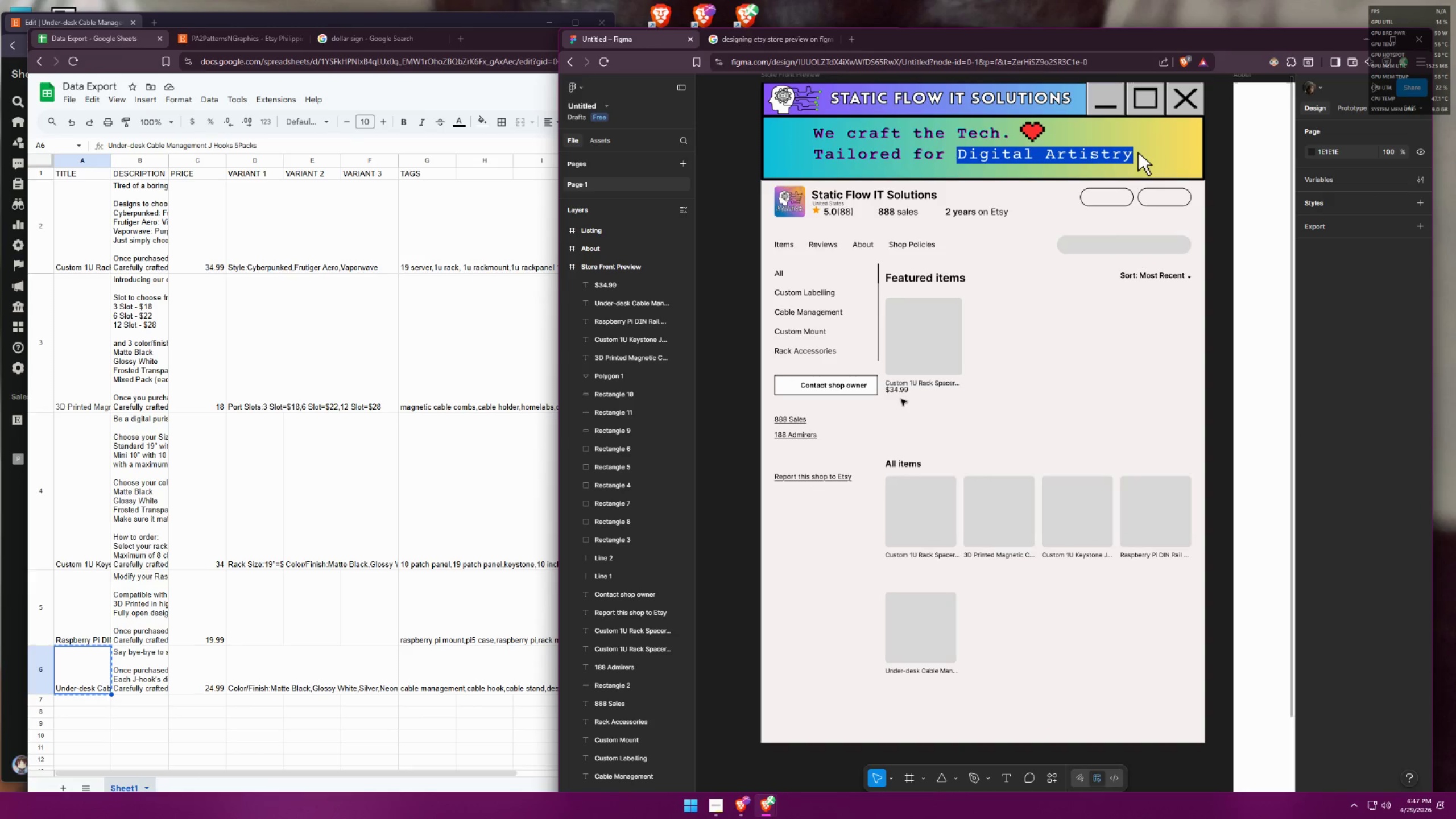 
hold_key(key=ShiftLeft, duration=1.5)
left_click_drag(start_coordinate=[902, 393], to_coordinate=[903, 568])
 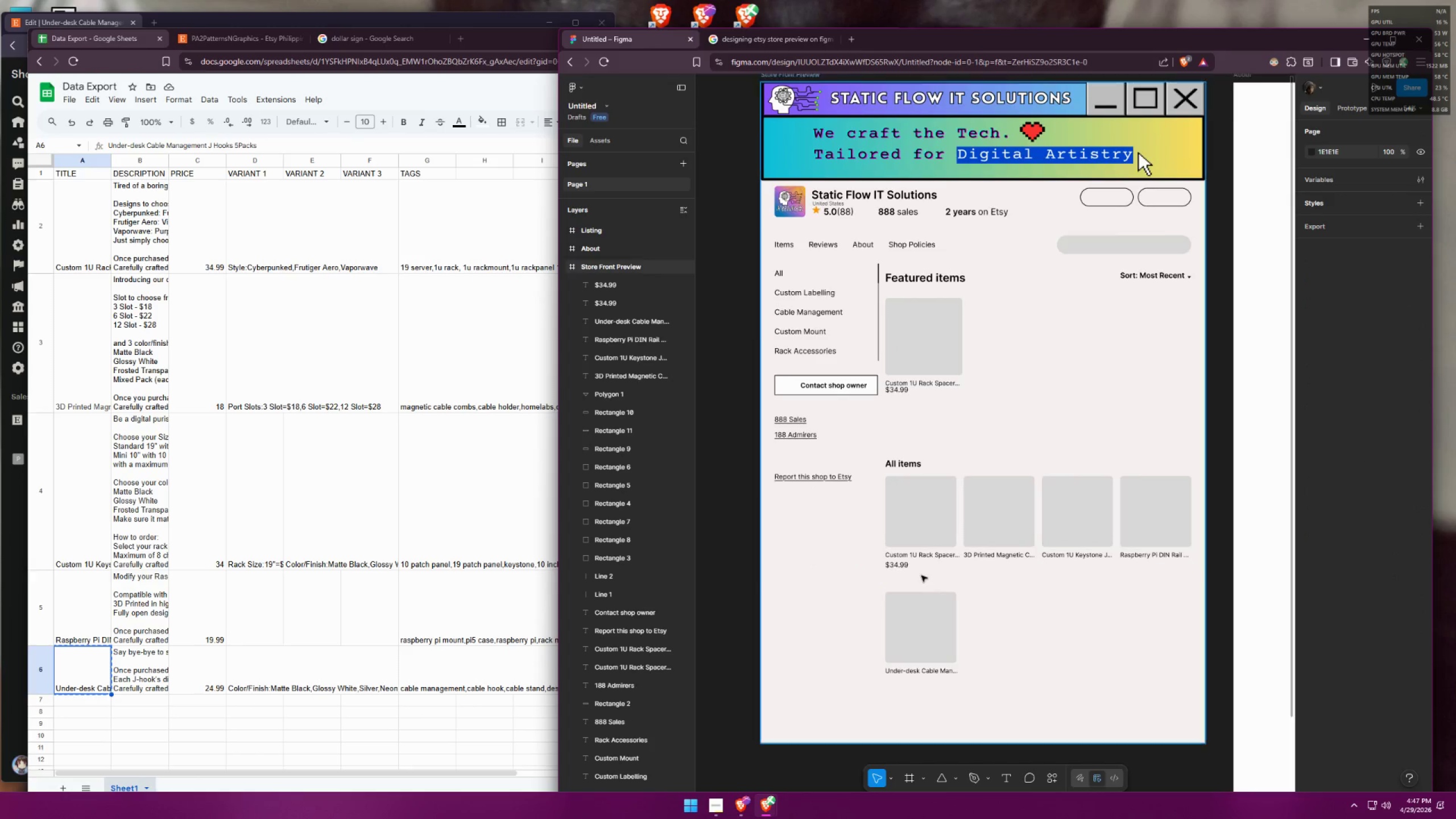 
key(Alt+Shift+ShiftLeft)
 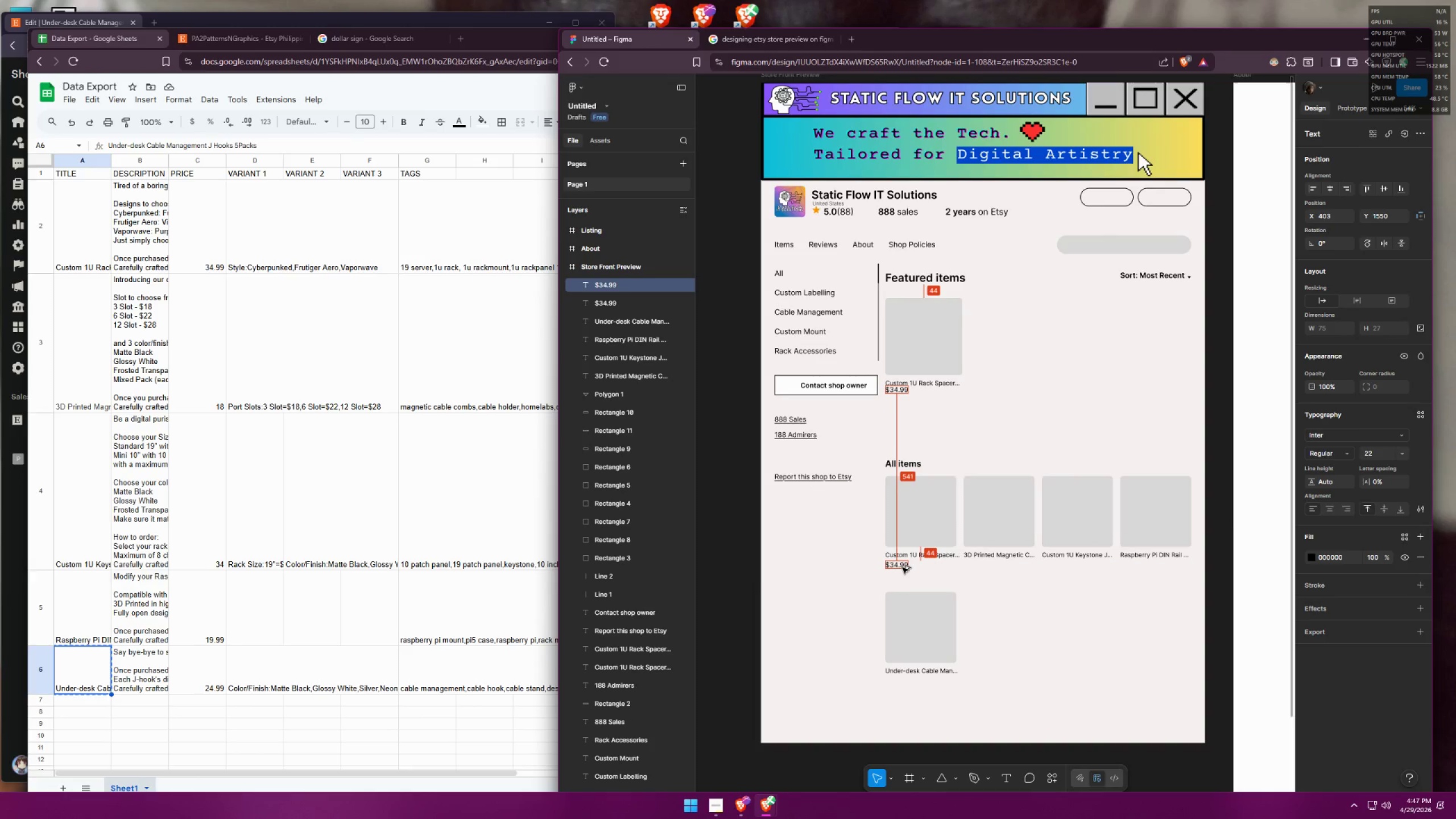 
key(Alt+Shift+ShiftLeft)
 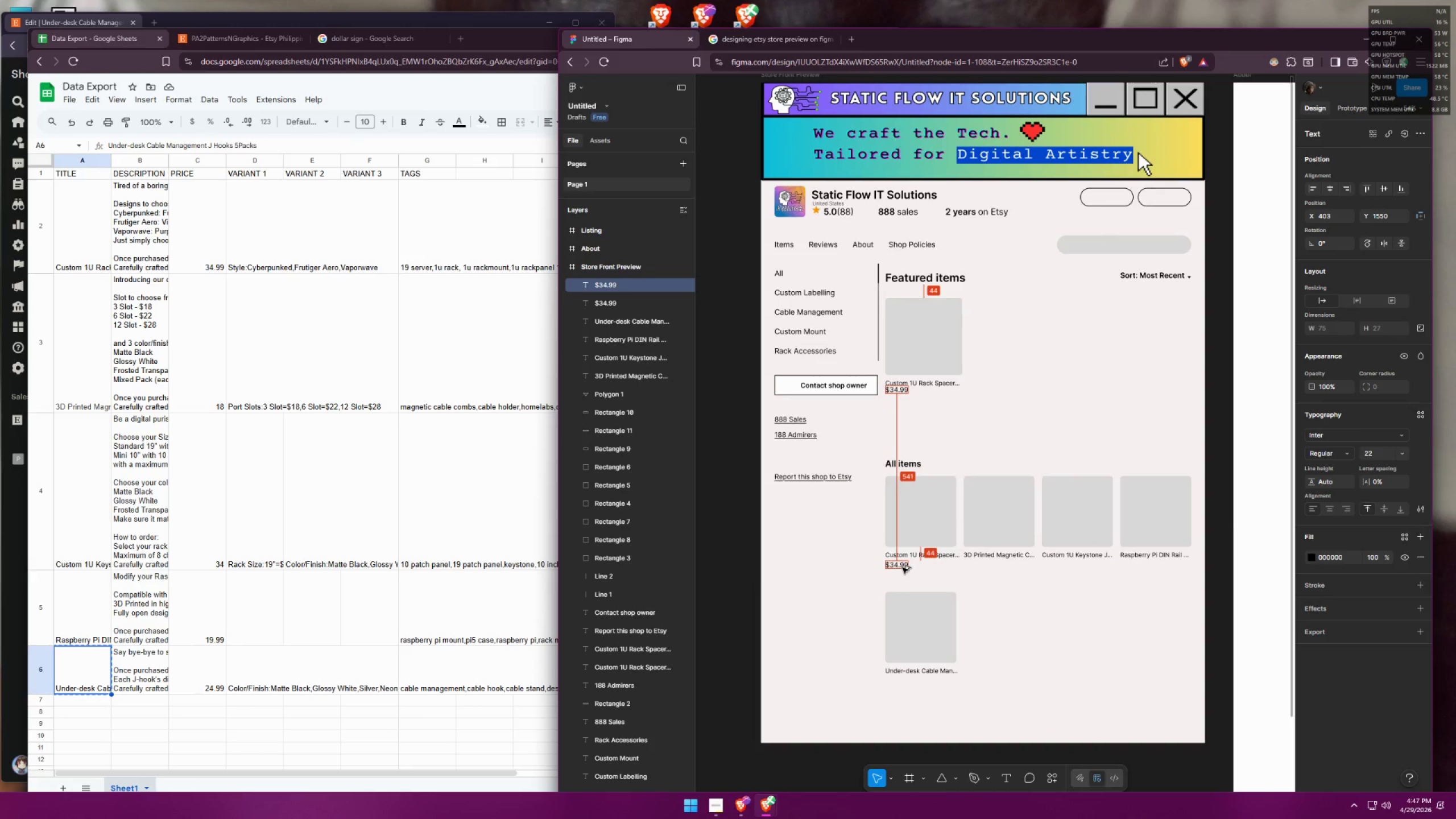 
key(Alt+Shift+ShiftLeft)
 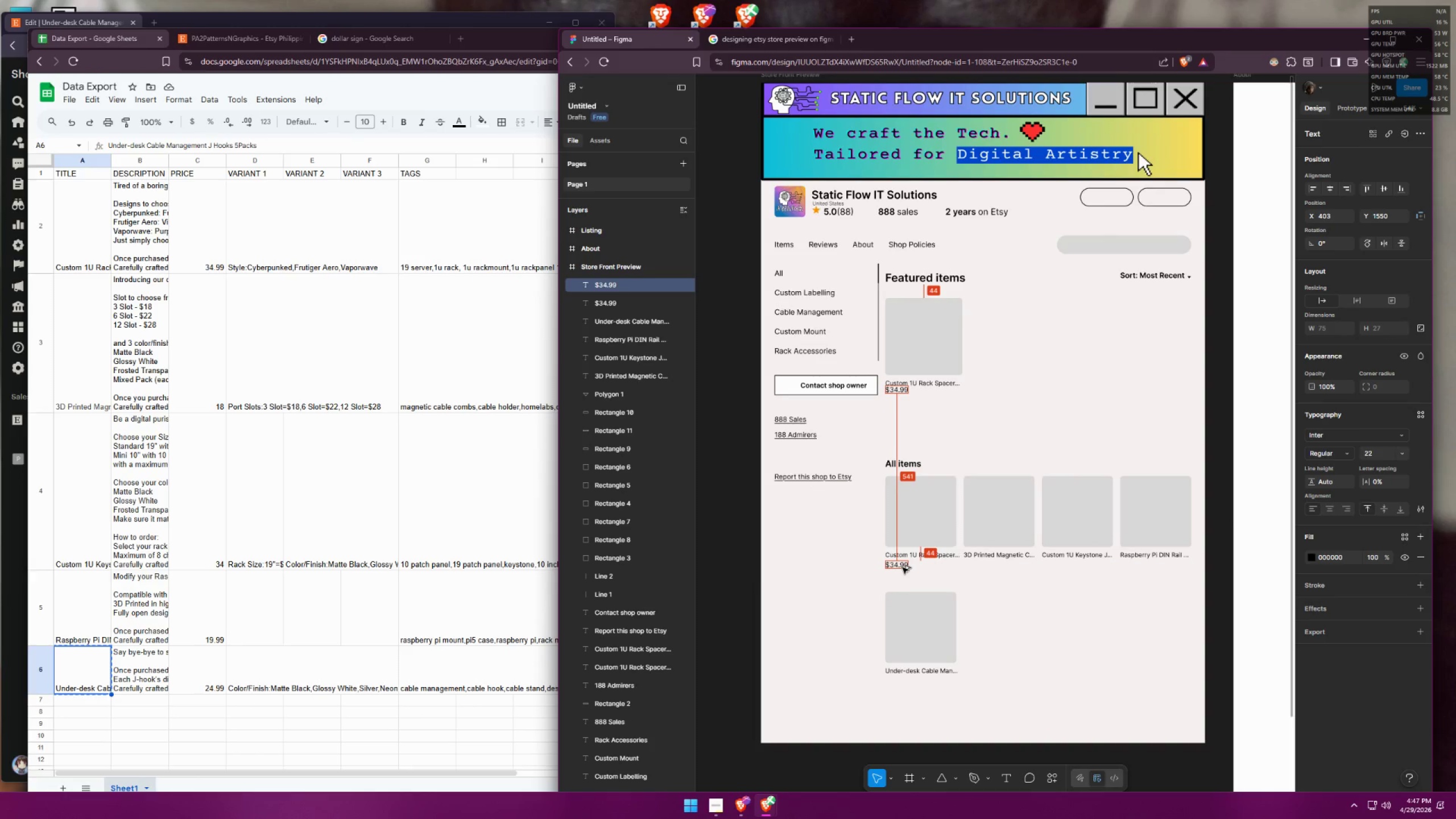 
key(Alt+Shift+ShiftLeft)
 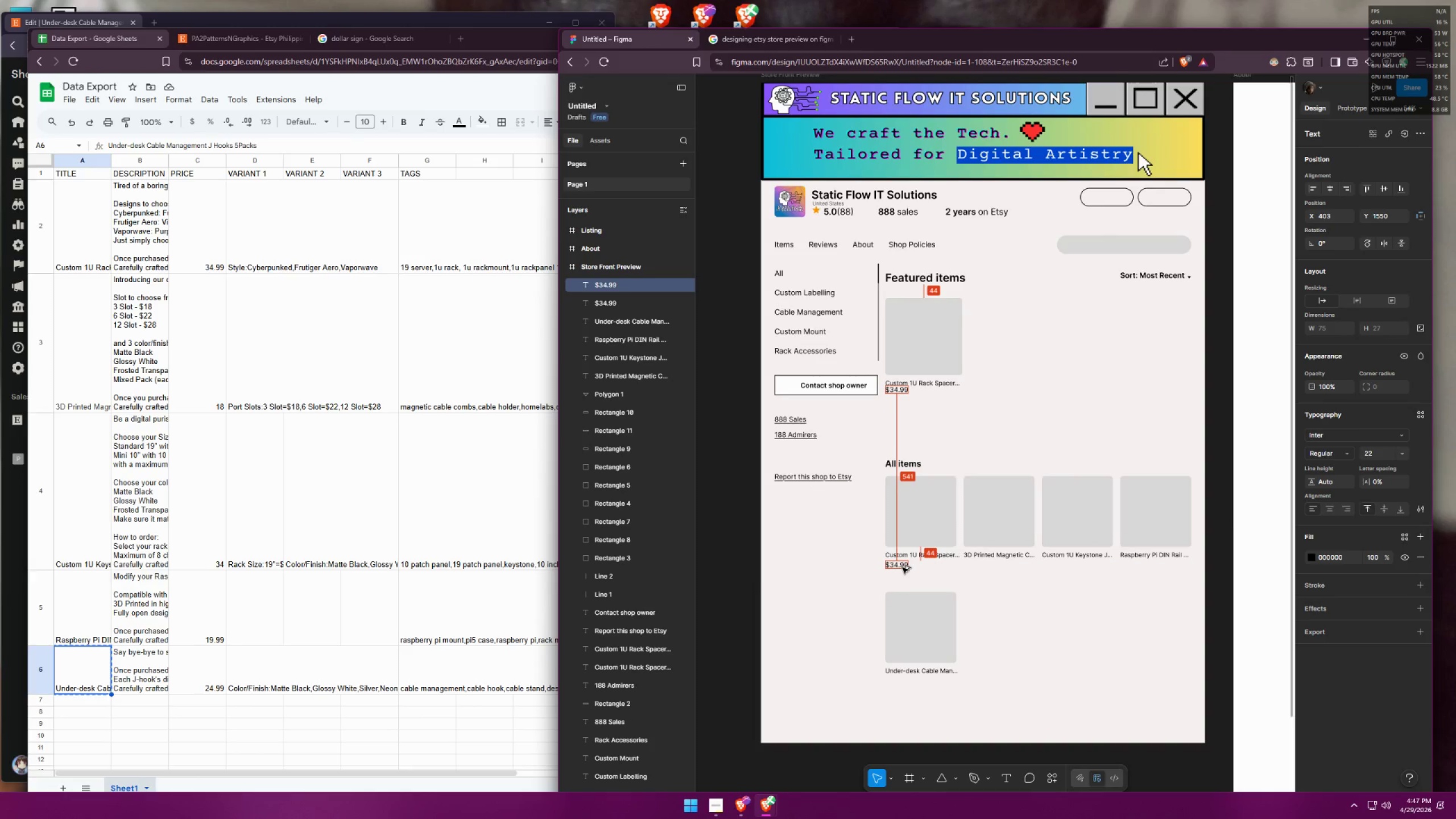 
key(Alt+Shift+ShiftLeft)
 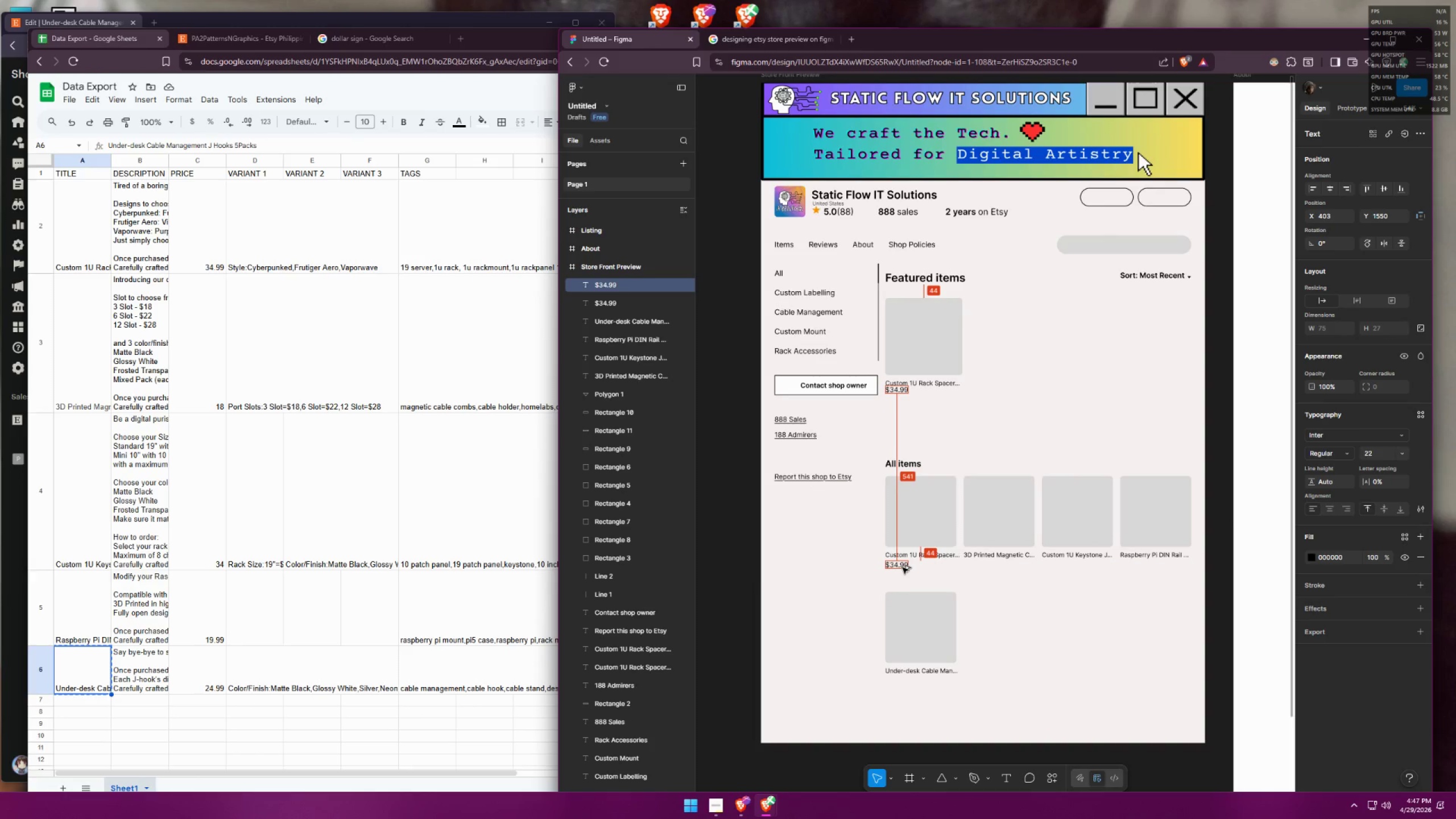 
key(Alt+Shift+ShiftLeft)
 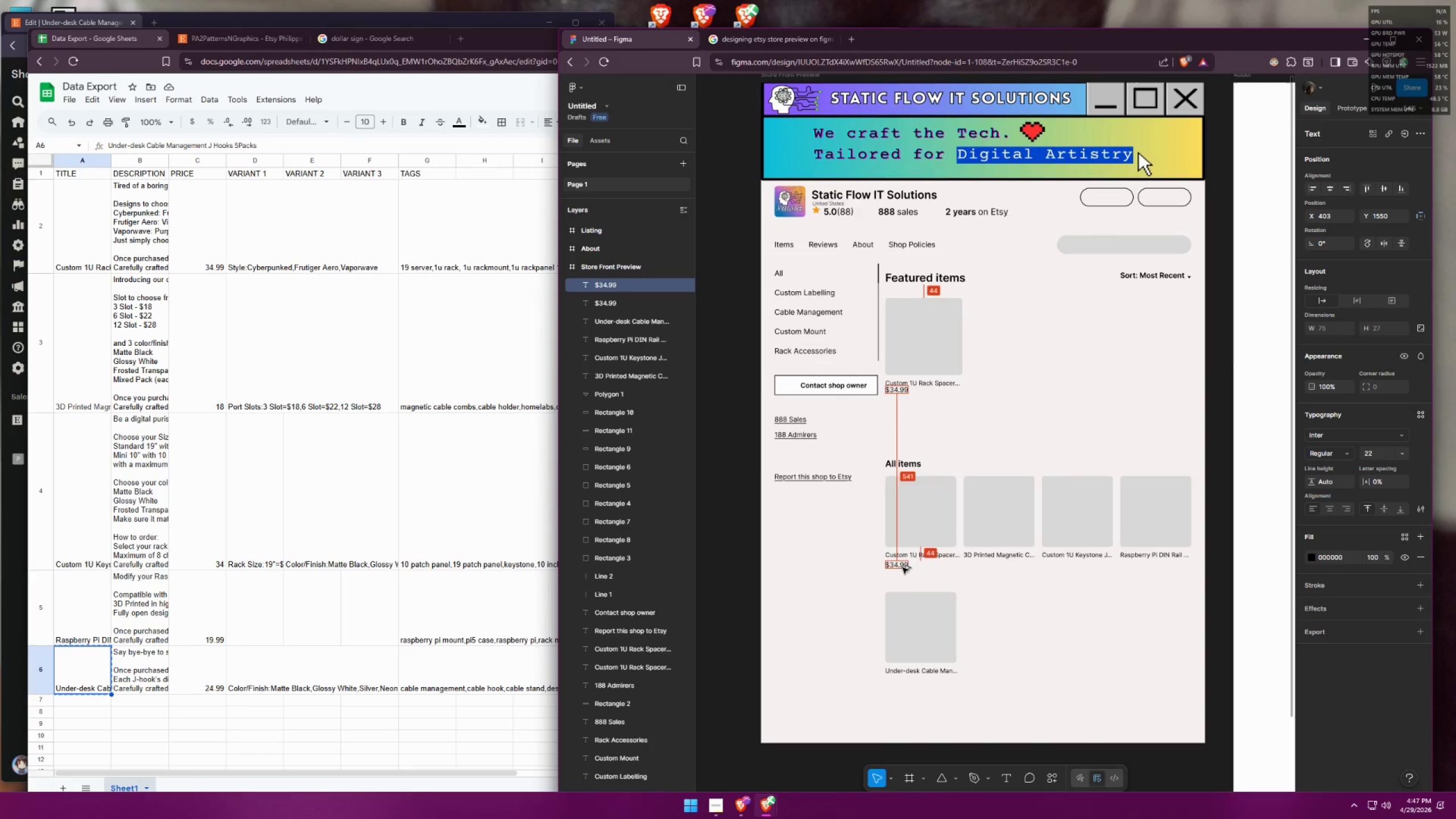 
key(Alt+Shift+ShiftLeft)
 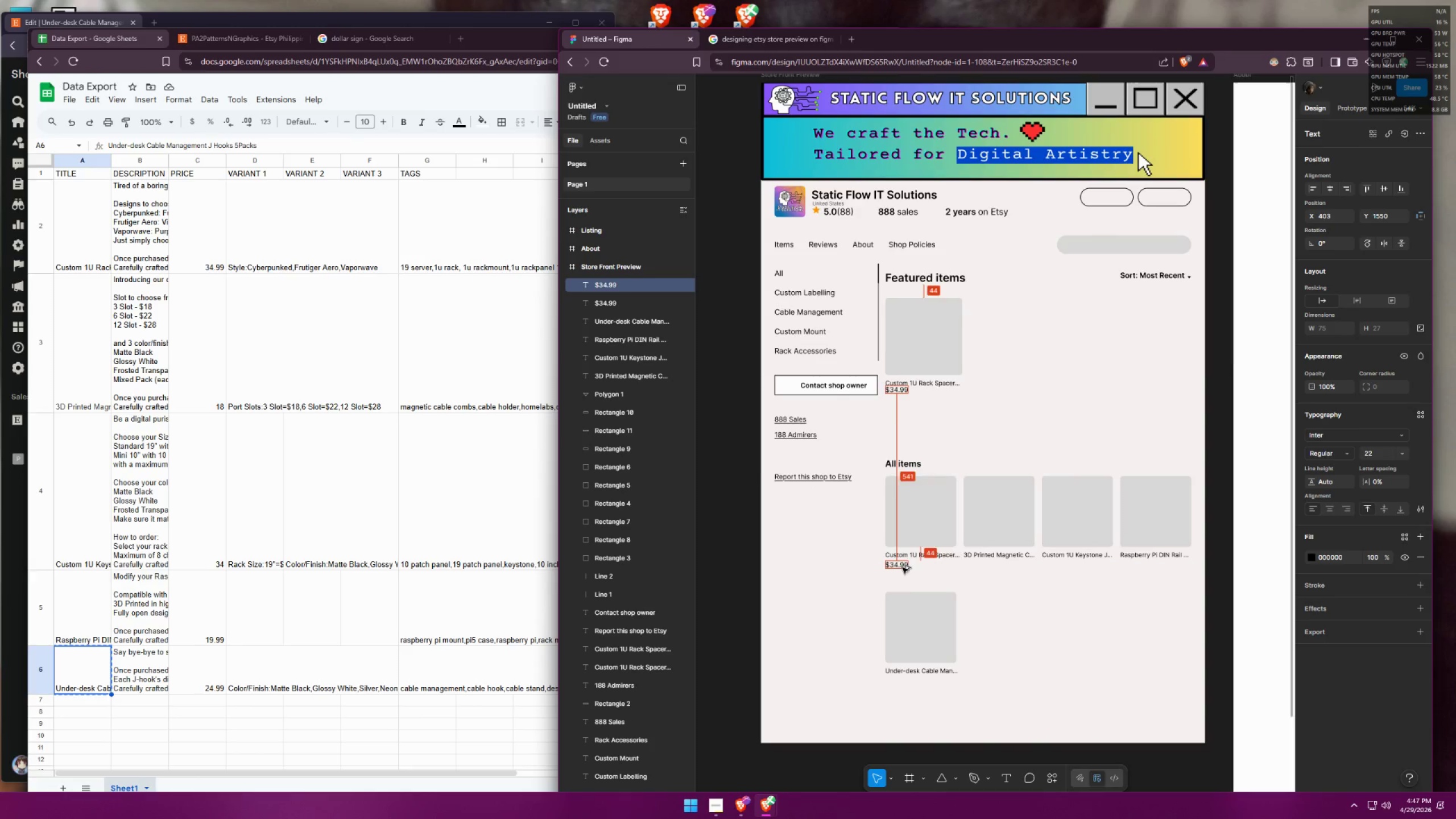 
key(Alt+Shift+ShiftLeft)
 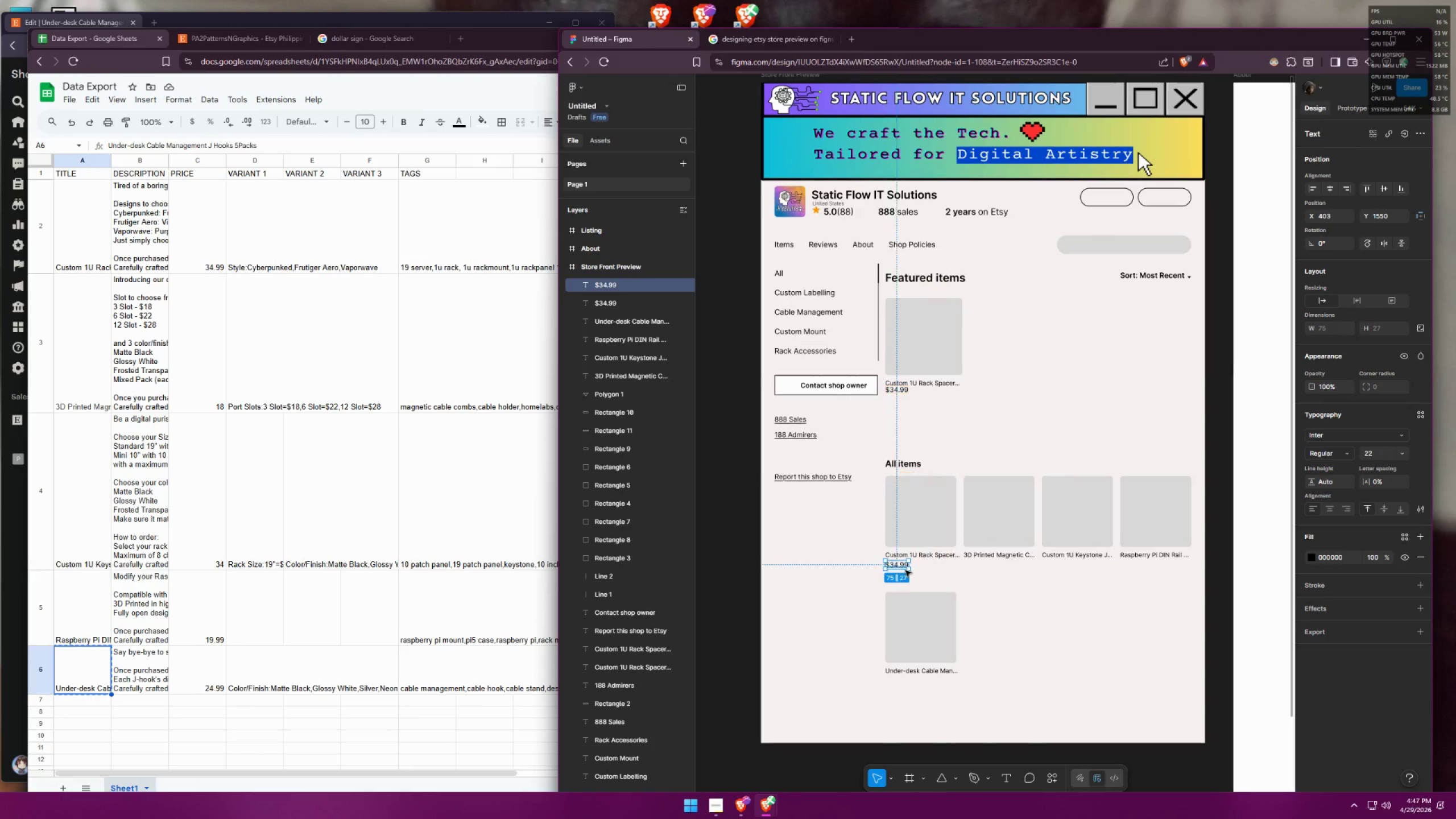 
hold_key(key=ShiftLeft, duration=7.75)
hold_key(key=ControlLeft, duration=0.33)
scroll: coordinate [921, 575], scroll_direction: up, amount: 5.0
 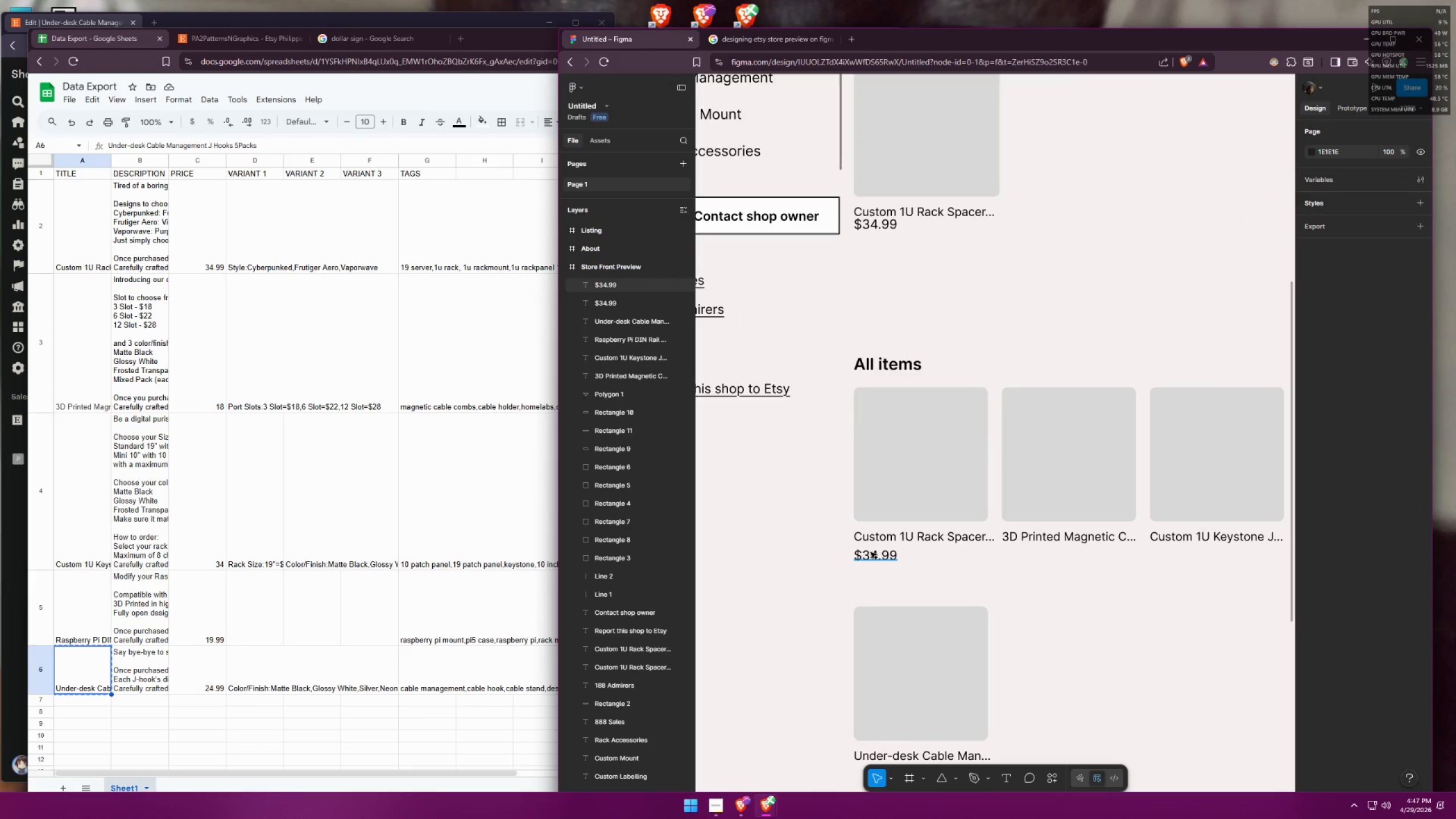 
left_click_drag(start_coordinate=[871, 553], to_coordinate=[869, 546])
 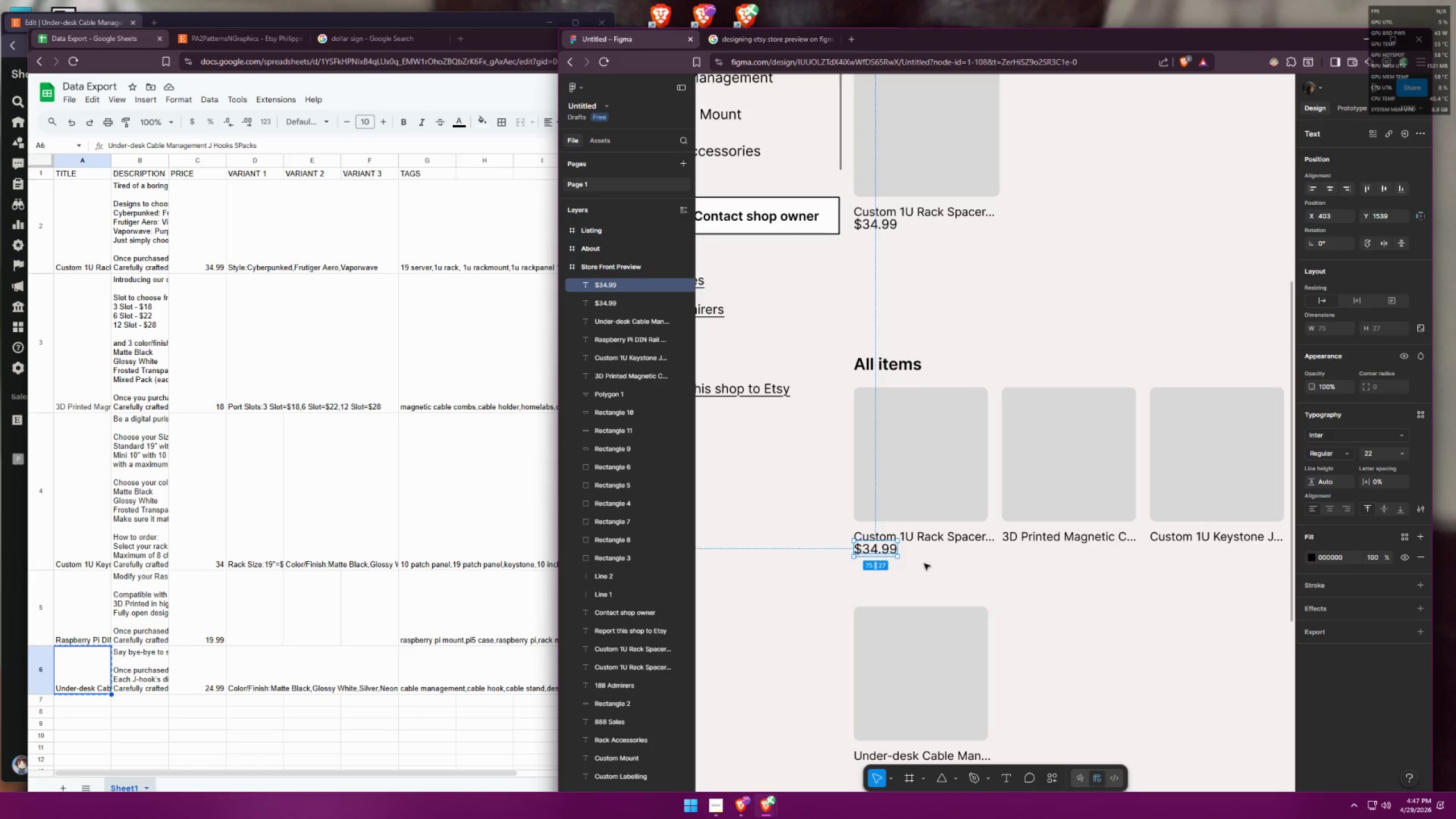 
left_click([927, 562])
 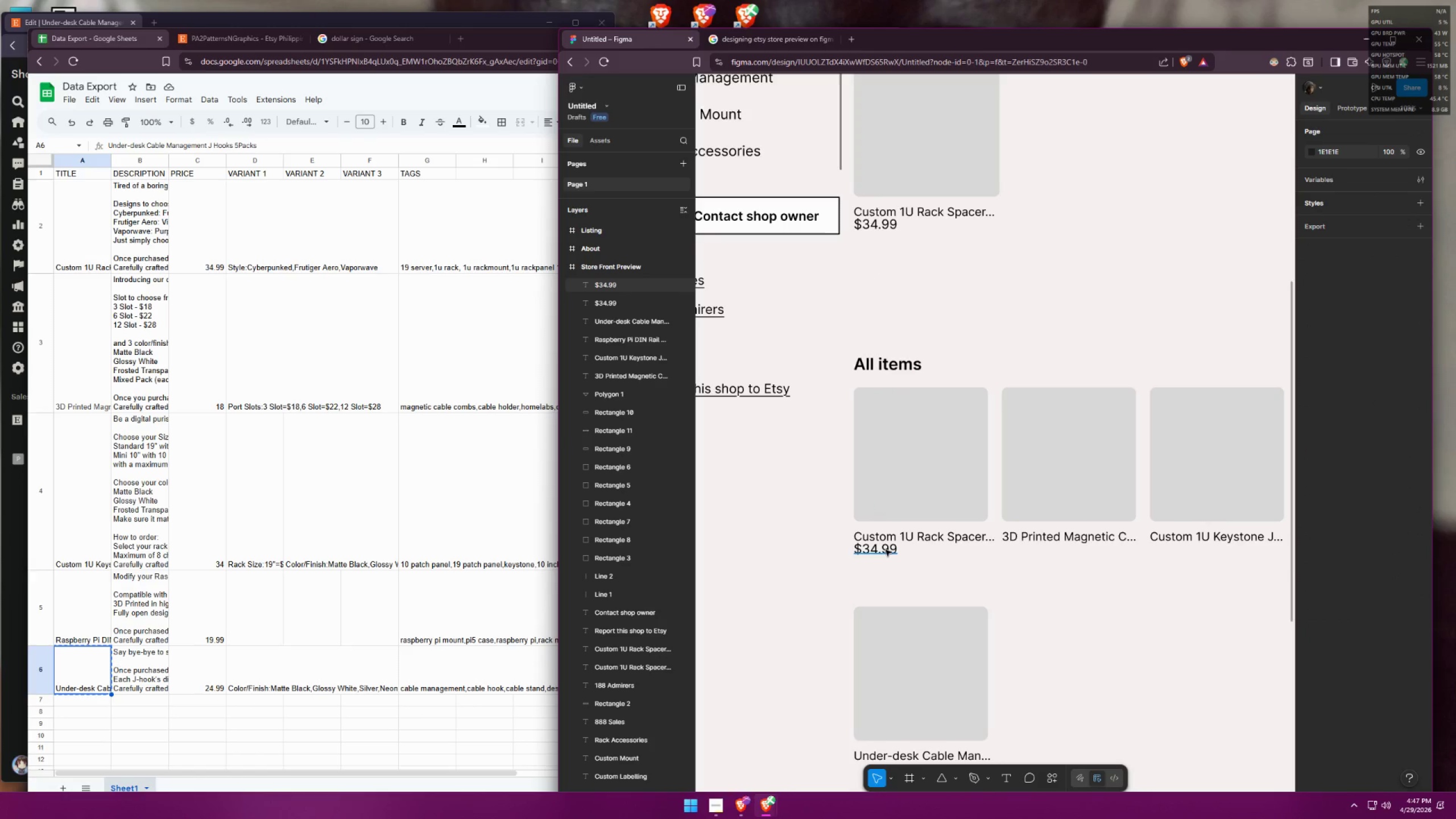 
hold_key(key=AltLeft, duration=1.59)
hold_key(key=ShiftLeft, duration=1.5)
left_click_drag(start_coordinate=[885, 550], to_coordinate=[1035, 552])
 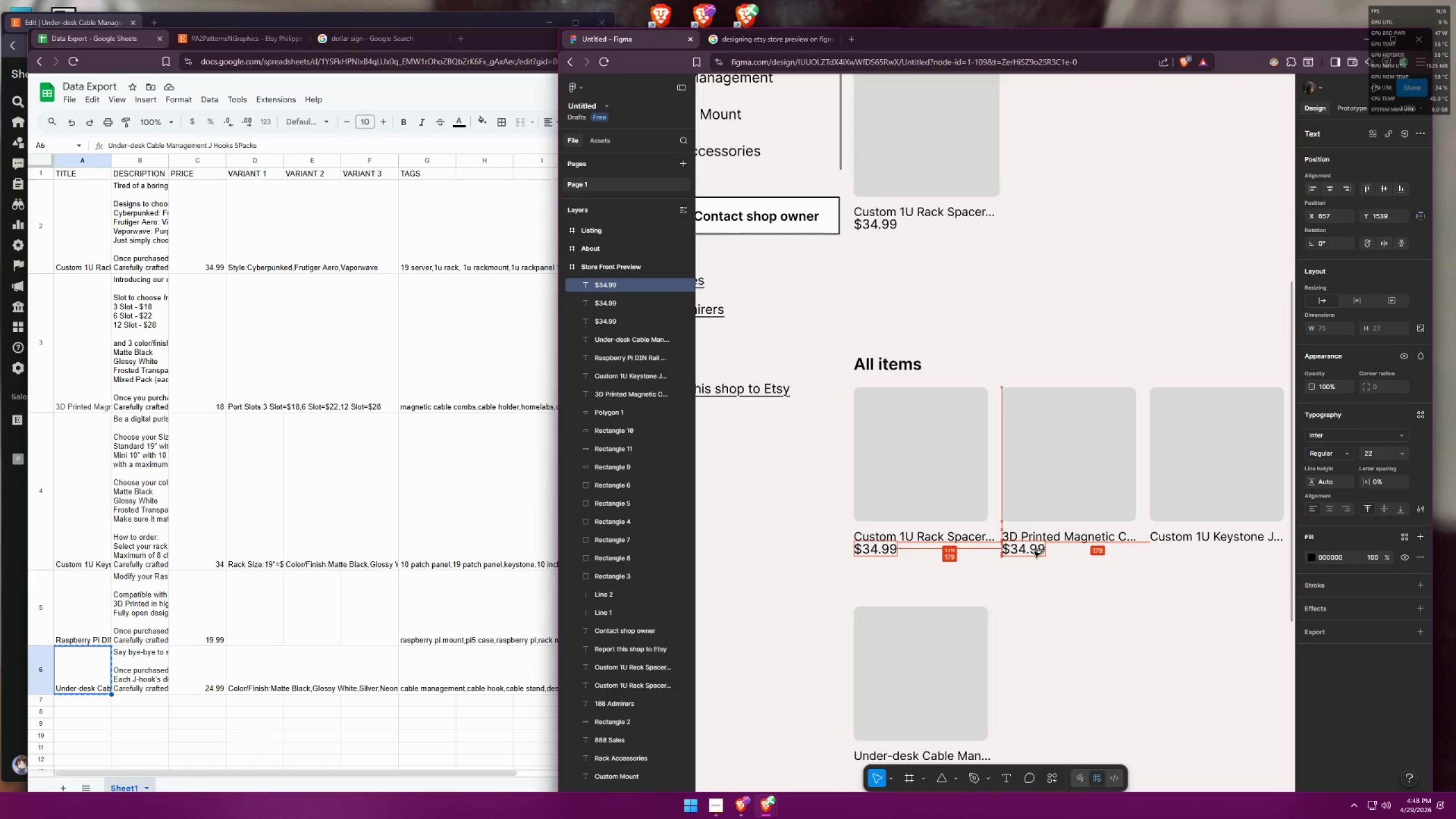 
key(Alt+Shift+ShiftLeft)
 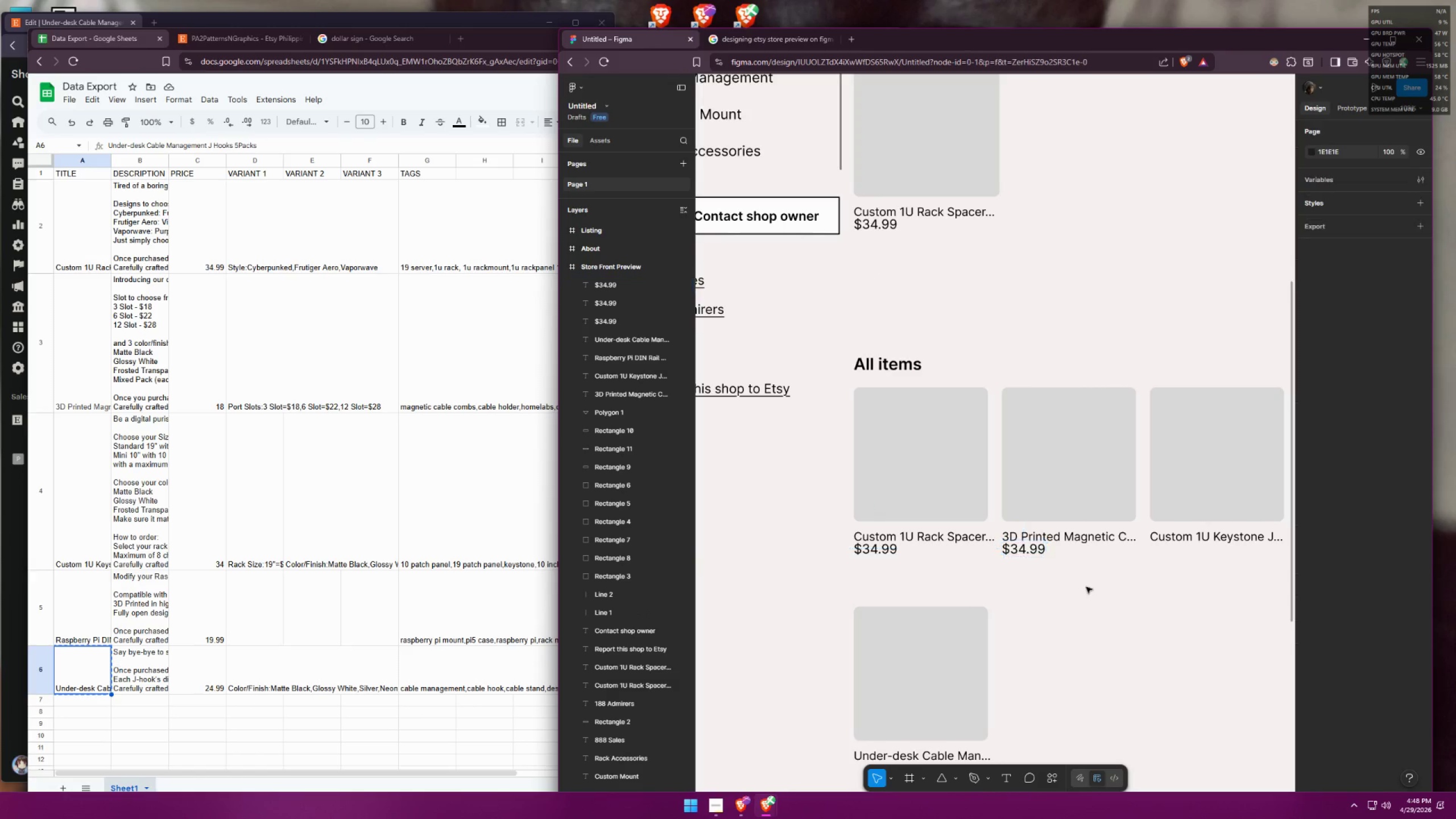 
hold_key(key=AltLeft, duration=1.86)
hold_key(key=ShiftLeft, duration=1.5)
left_click_drag(start_coordinate=[1025, 553], to_coordinate=[1174, 564])
 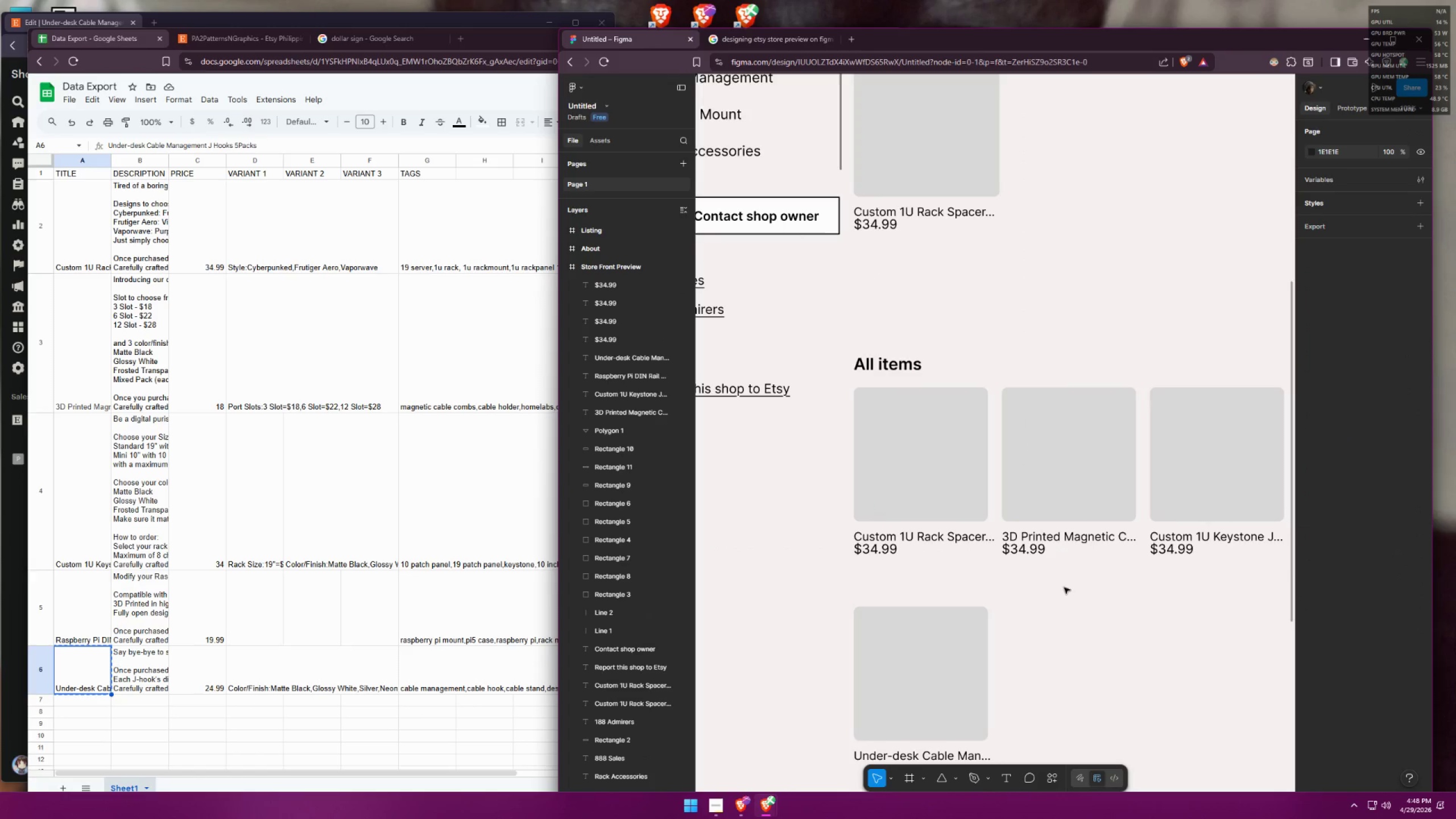 
hold_key(key=ShiftLeft, duration=0.36)
 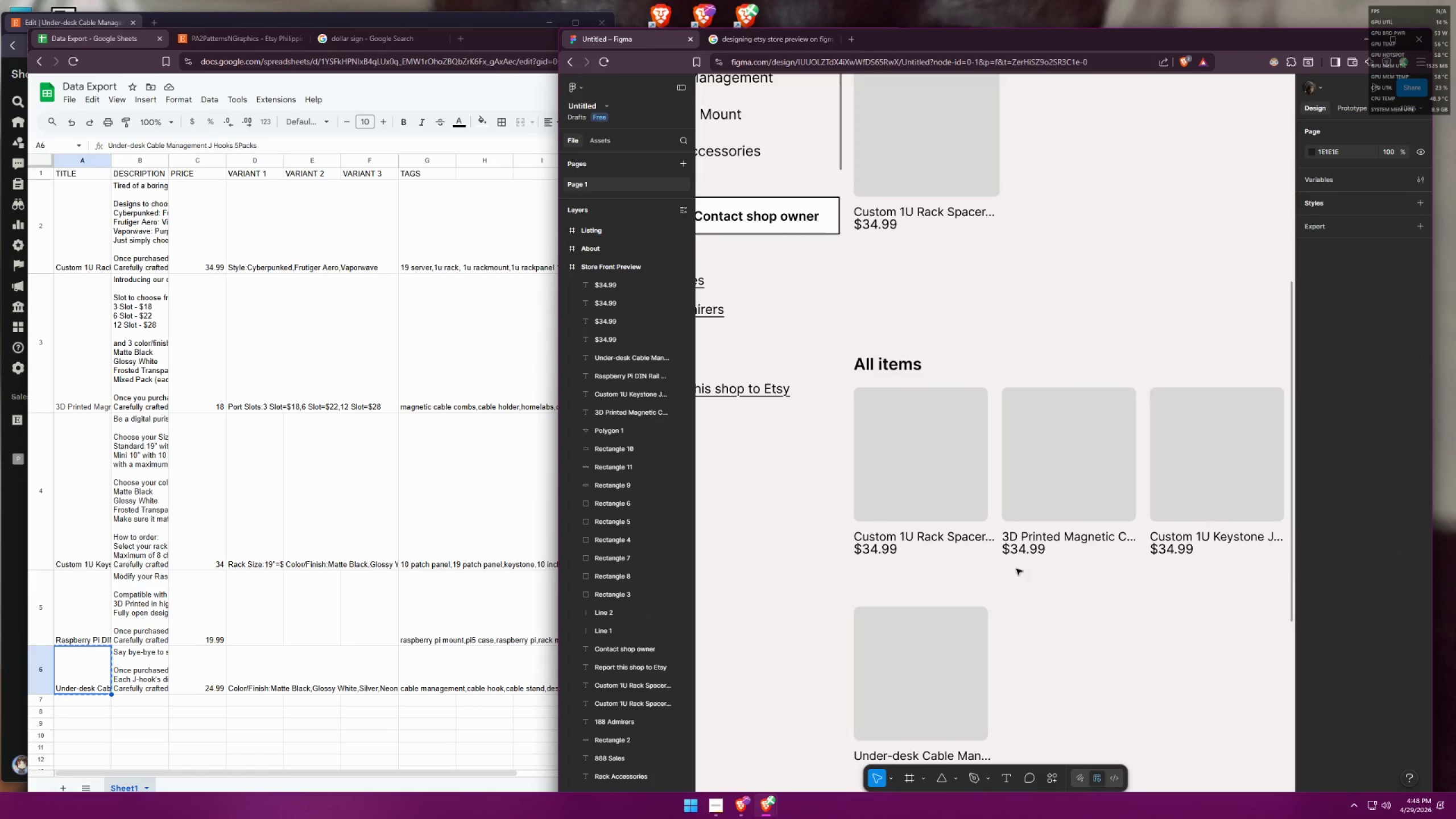 
hold_key(key=ControlLeft, duration=0.42)
scroll: coordinate [978, 520], scroll_direction: down, amount: 5.0
 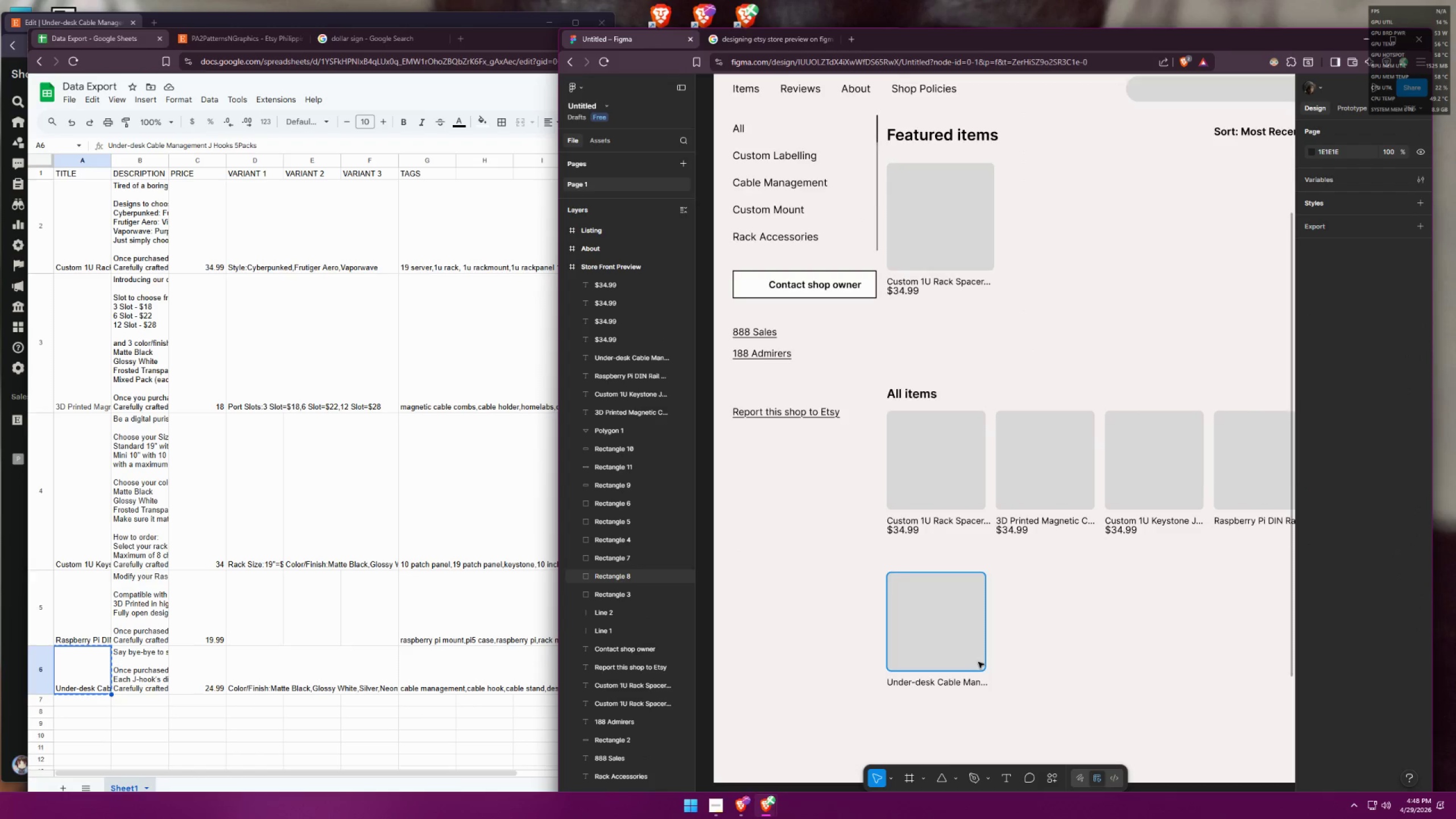 
key(Control+ControlLeft)
 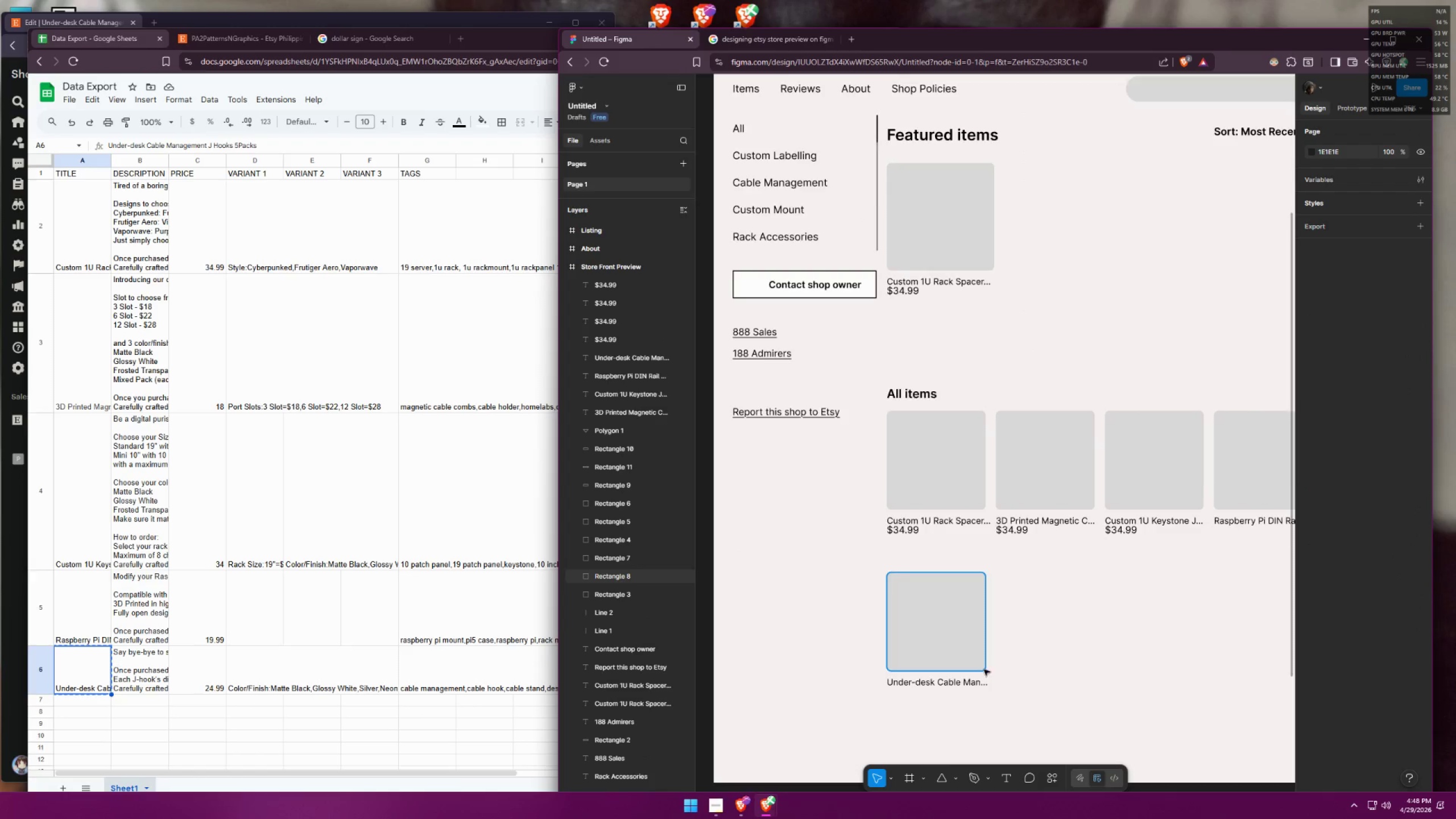 
scroll: coordinate [986, 672], scroll_direction: up, amount: 3.0
 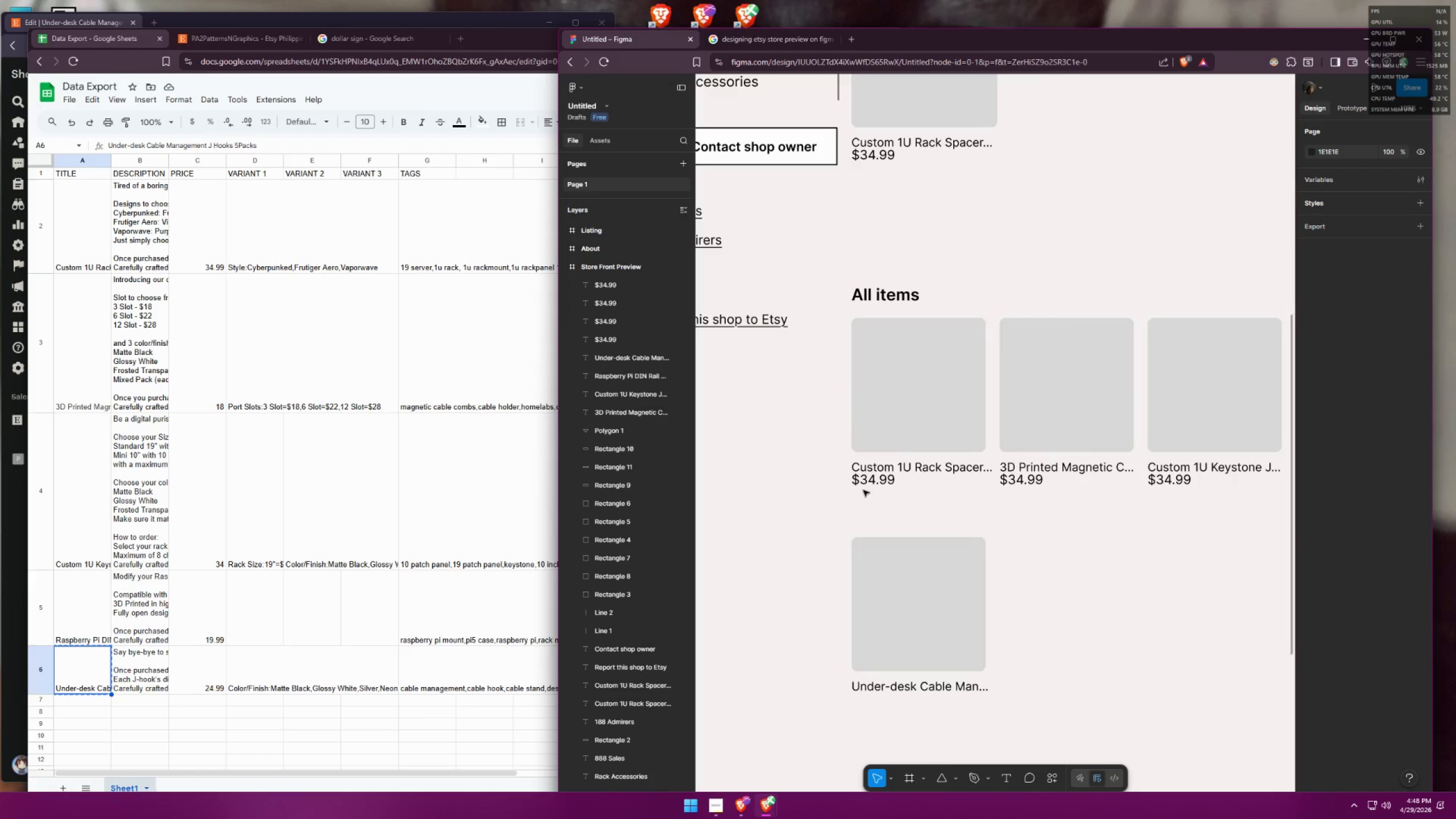 
hold_key(key=AltLeft, duration=3.42)
hold_key(key=ShiftLeft, duration=1.5)
left_click_drag(start_coordinate=[867, 483], to_coordinate=[871, 702])
 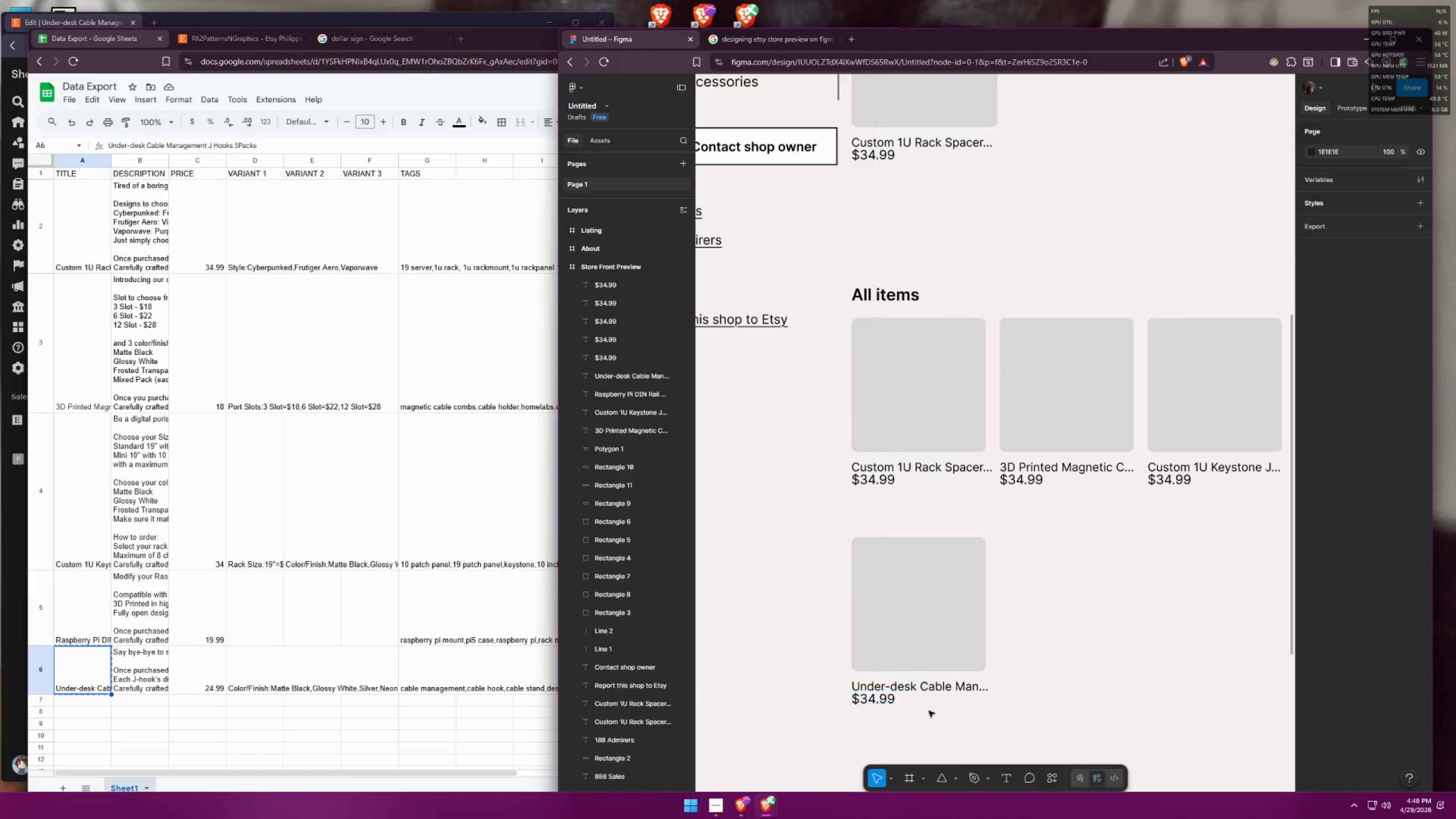 
hold_key(key=ShiftLeft, duration=1.52)
 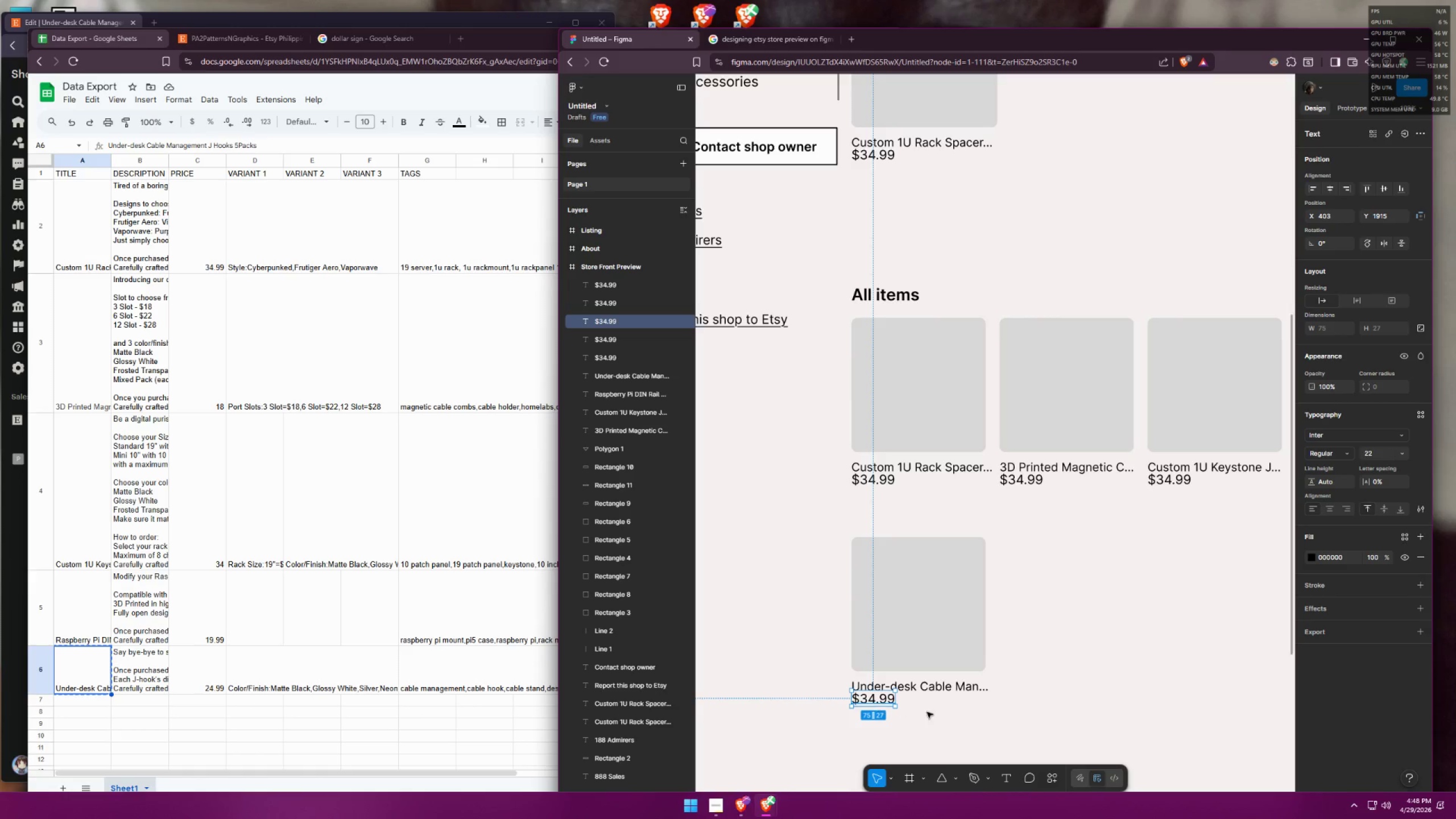 
hold_key(key=ShiftLeft, duration=0.38)
 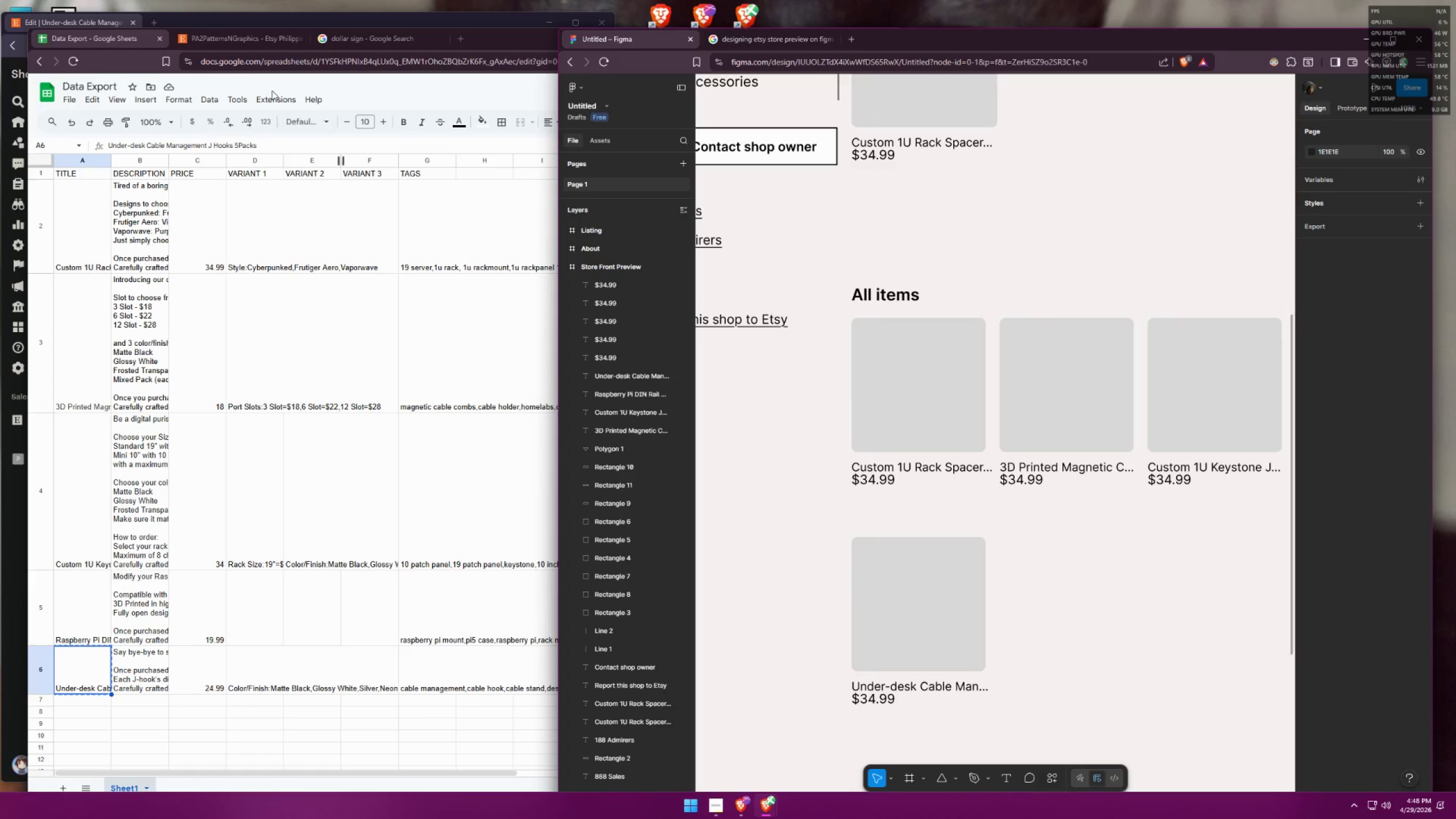 
left_click([245, 39])
 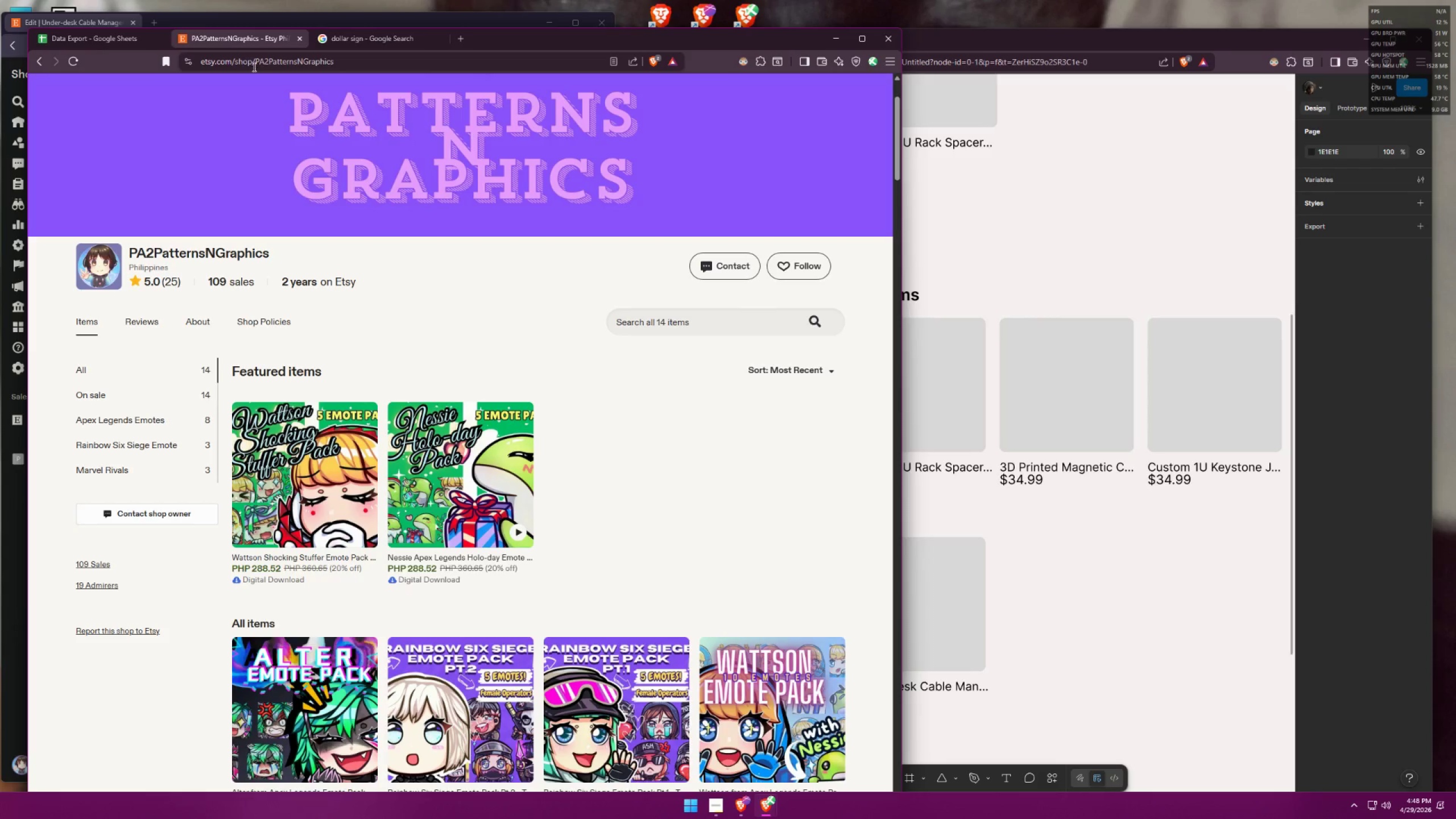 
left_click([1103, 599])
 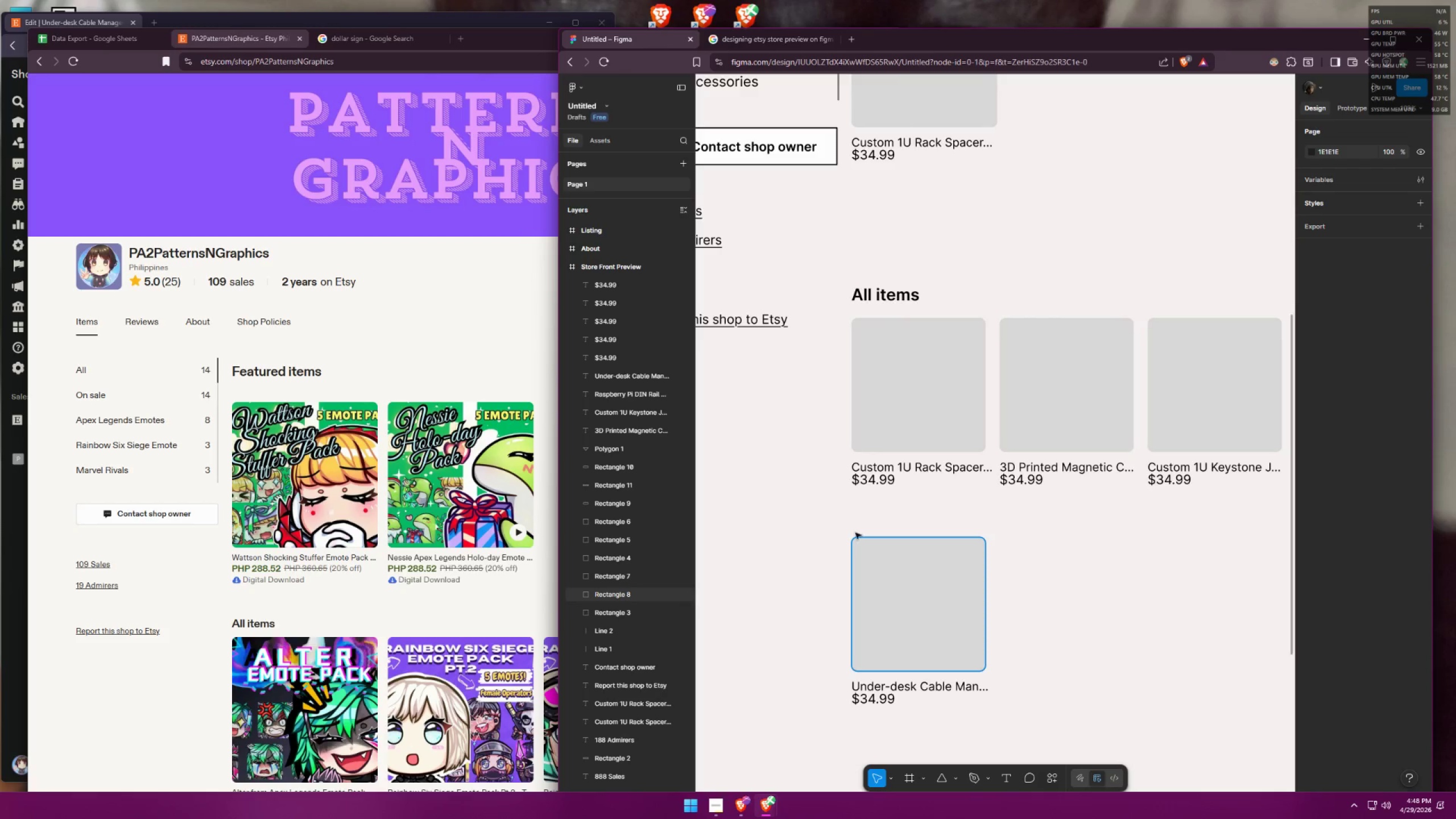 
left_click_drag(start_coordinate=[816, 503], to_coordinate=[1194, 483])
 